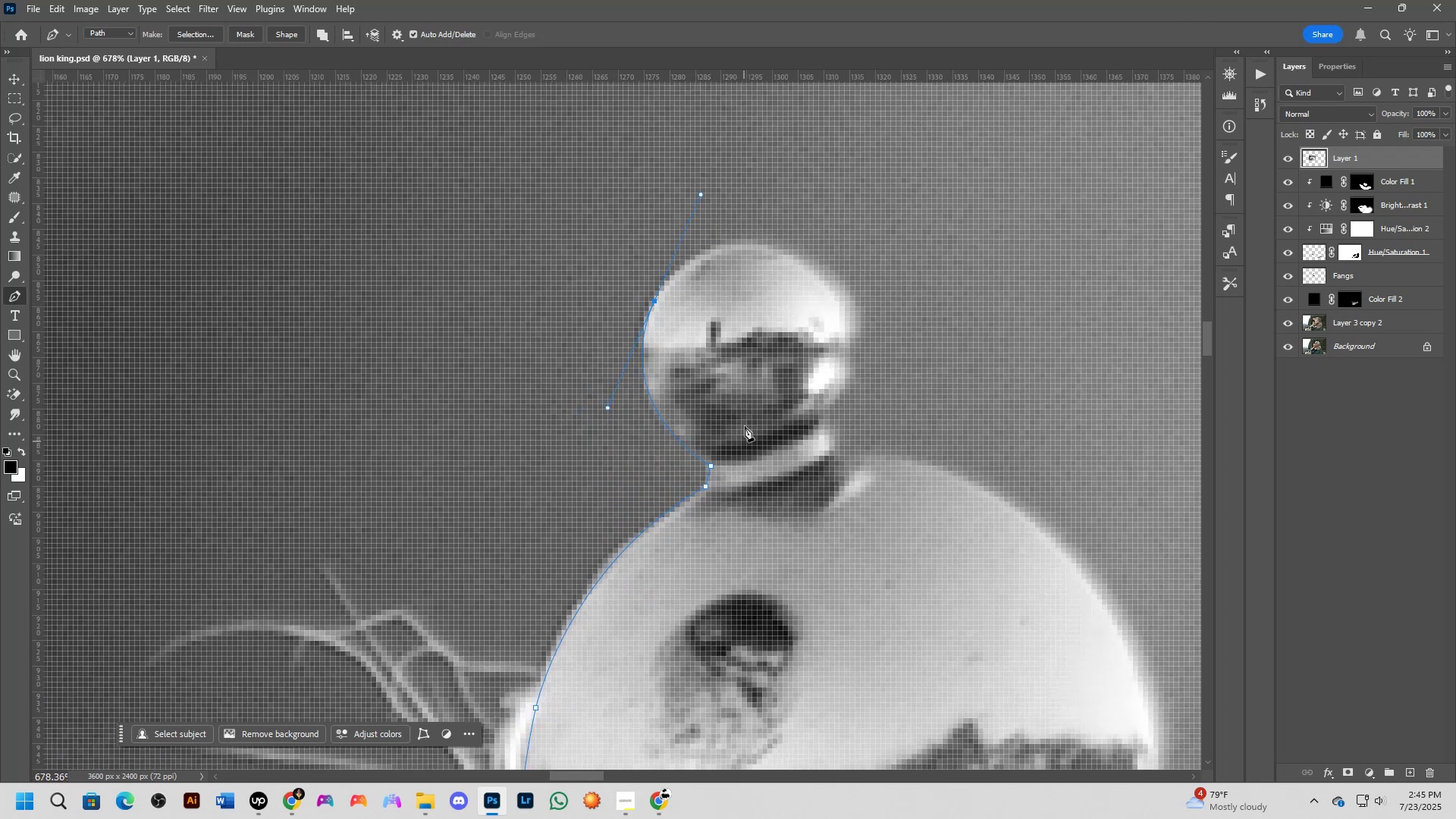 
hold_key(key=Space, duration=0.51)
 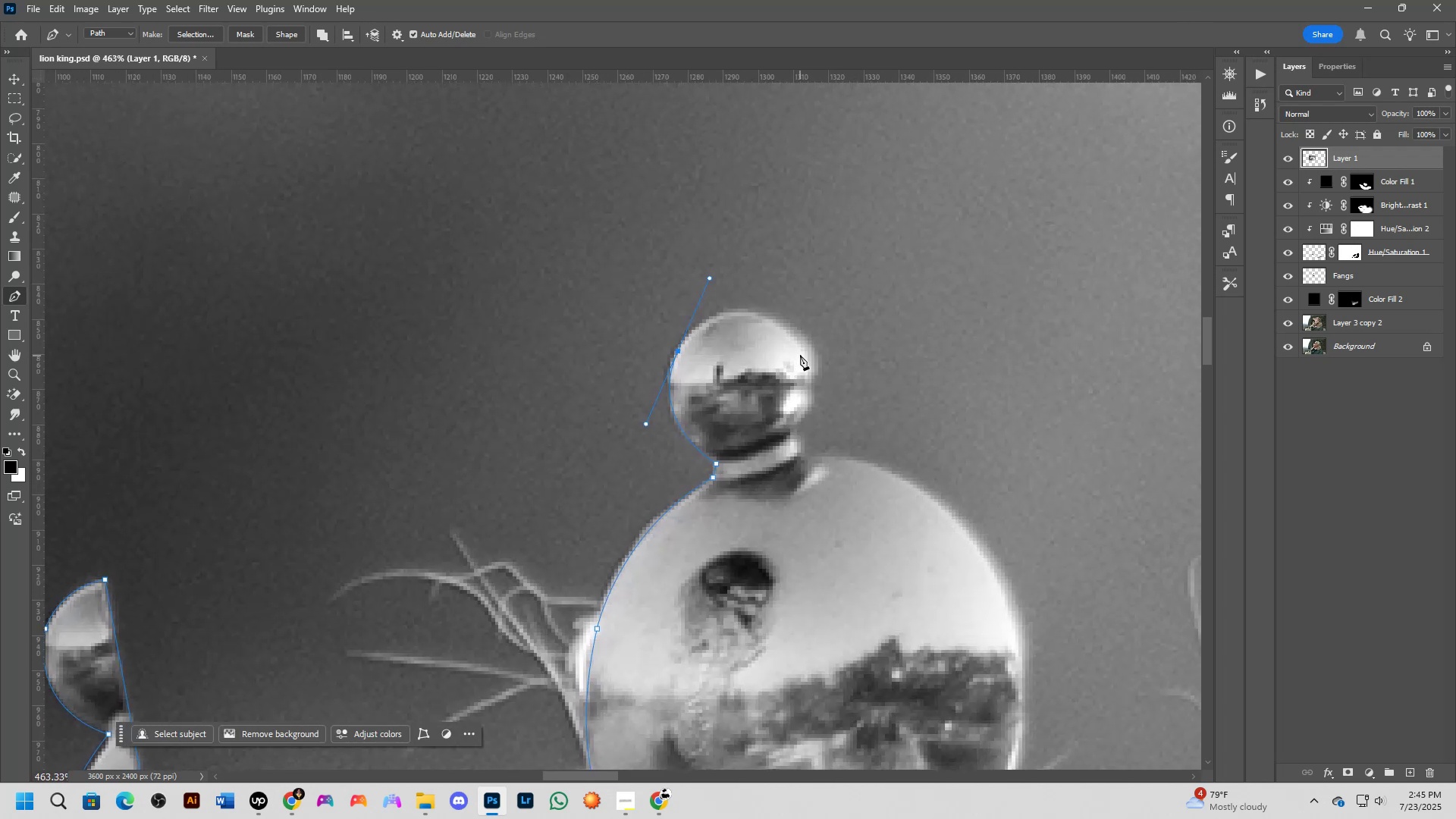 
left_click_drag(start_coordinate=[826, 333], to_coordinate=[795, 372])
 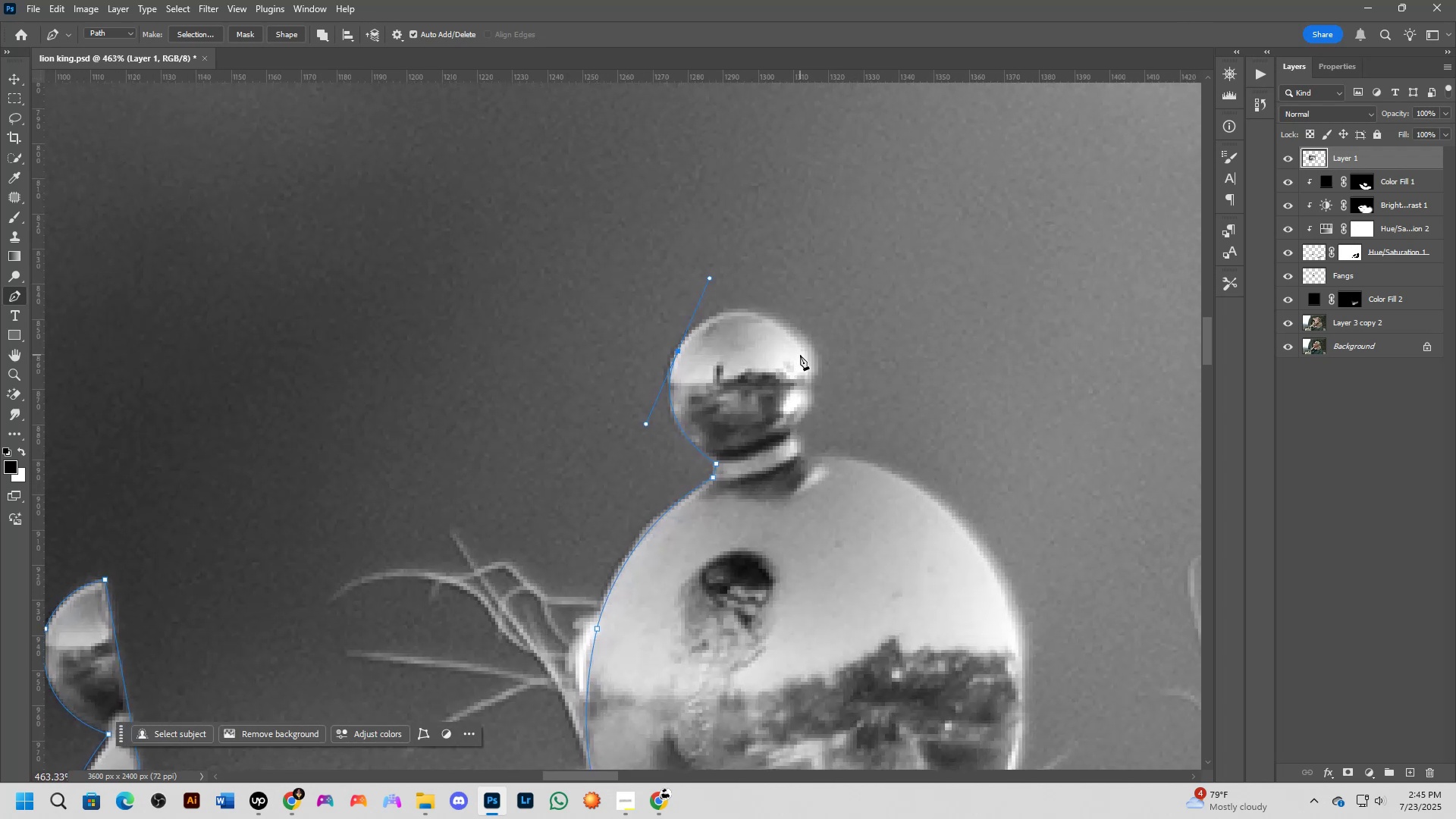 
left_click_drag(start_coordinate=[803, 344], to_coordinate=[818, 367])
 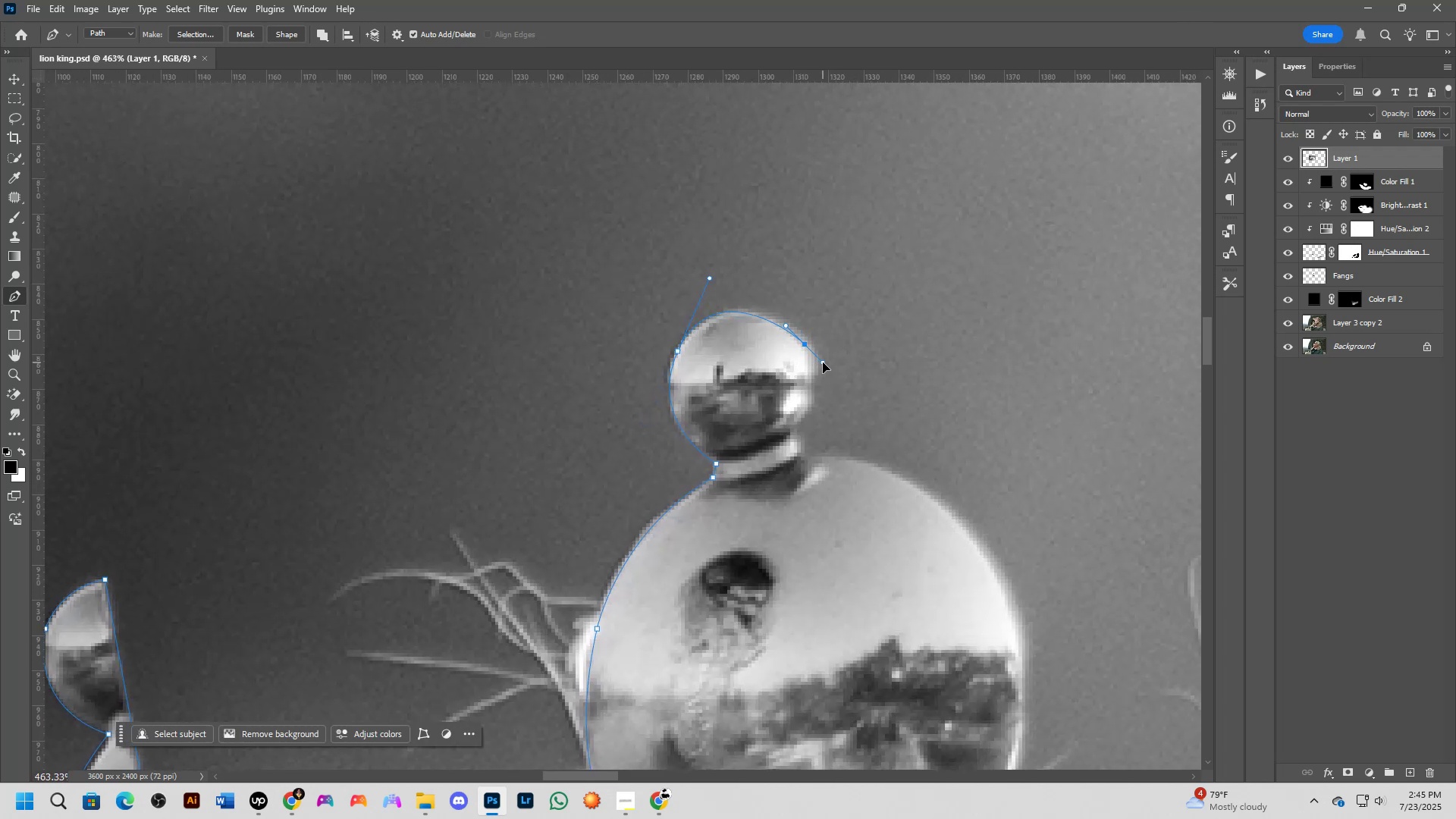 
key(Control+ControlLeft)
 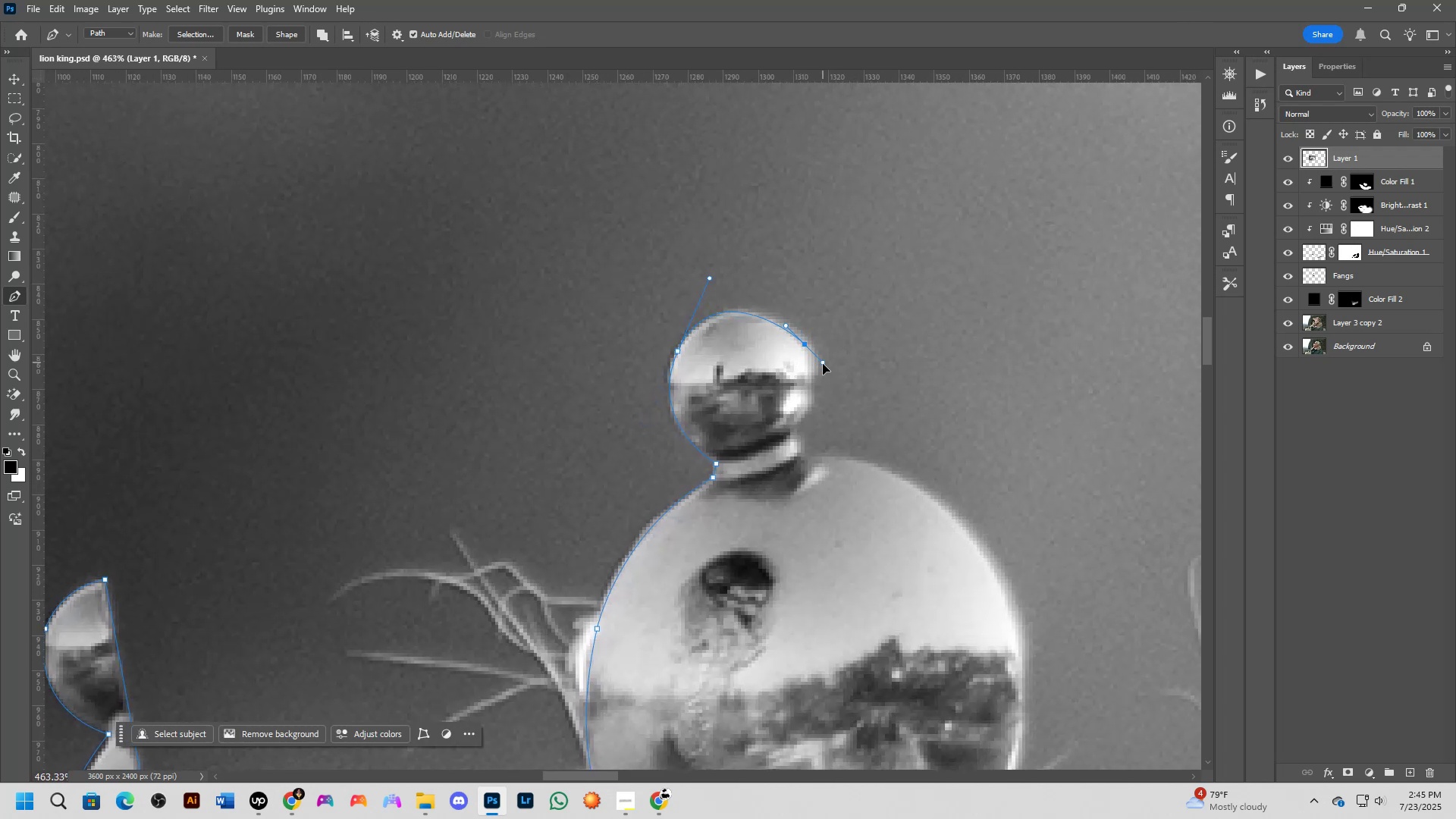 
key(Control+Z)
 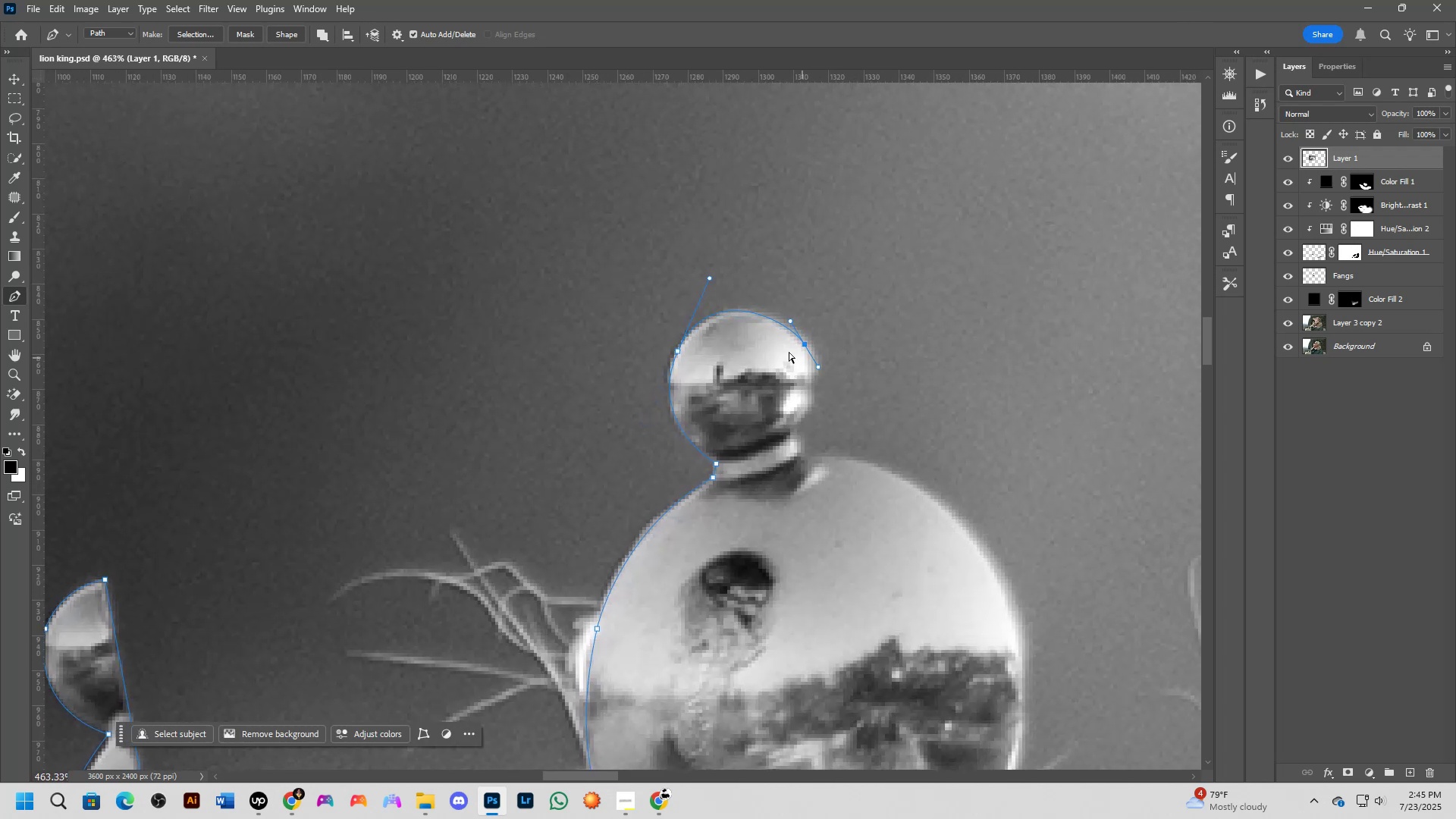 
hold_key(key=AltLeft, duration=0.55)
left_click([677, 350])
 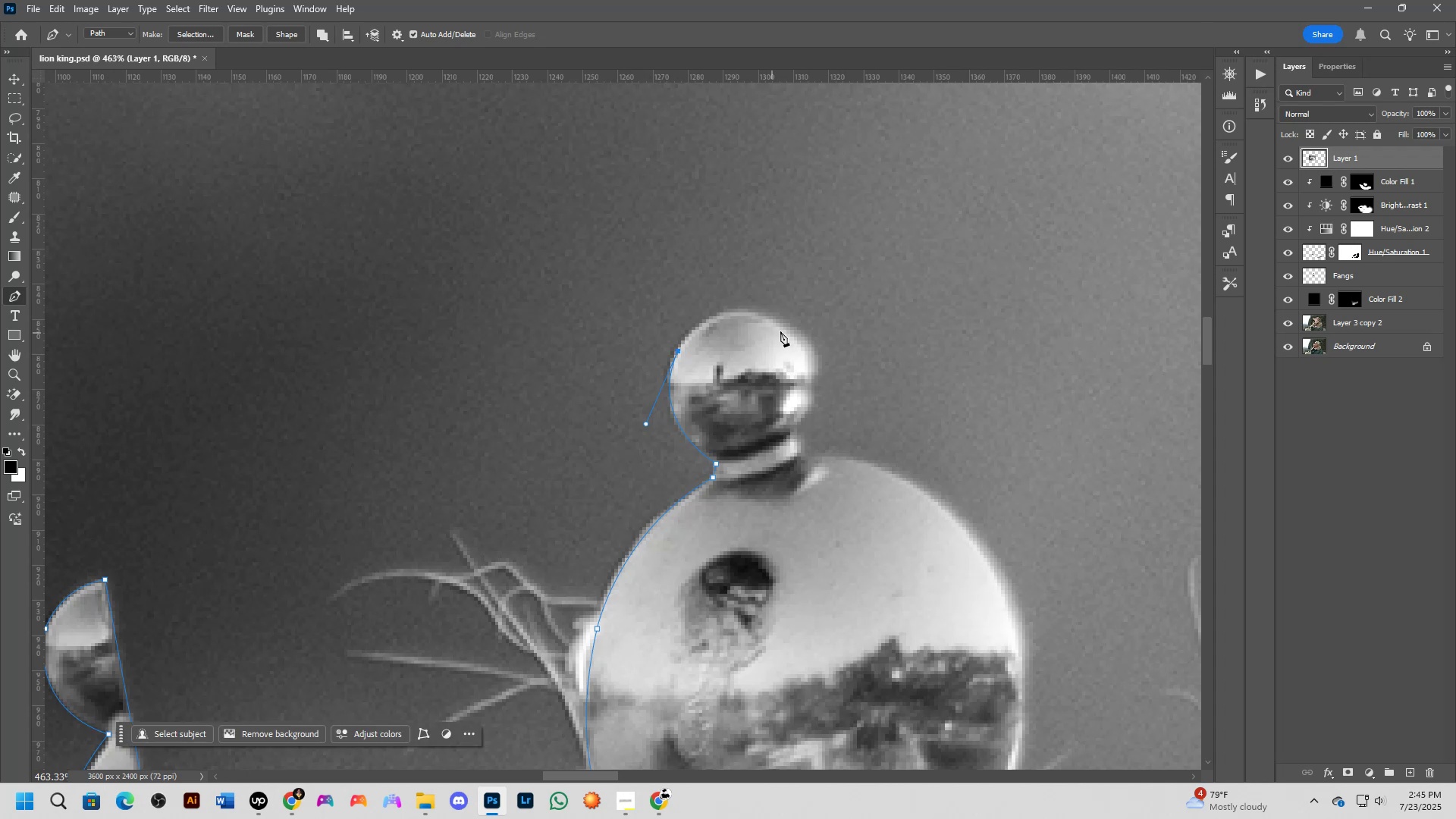 
left_click_drag(start_coordinate=[789, 331], to_coordinate=[863, 377])
 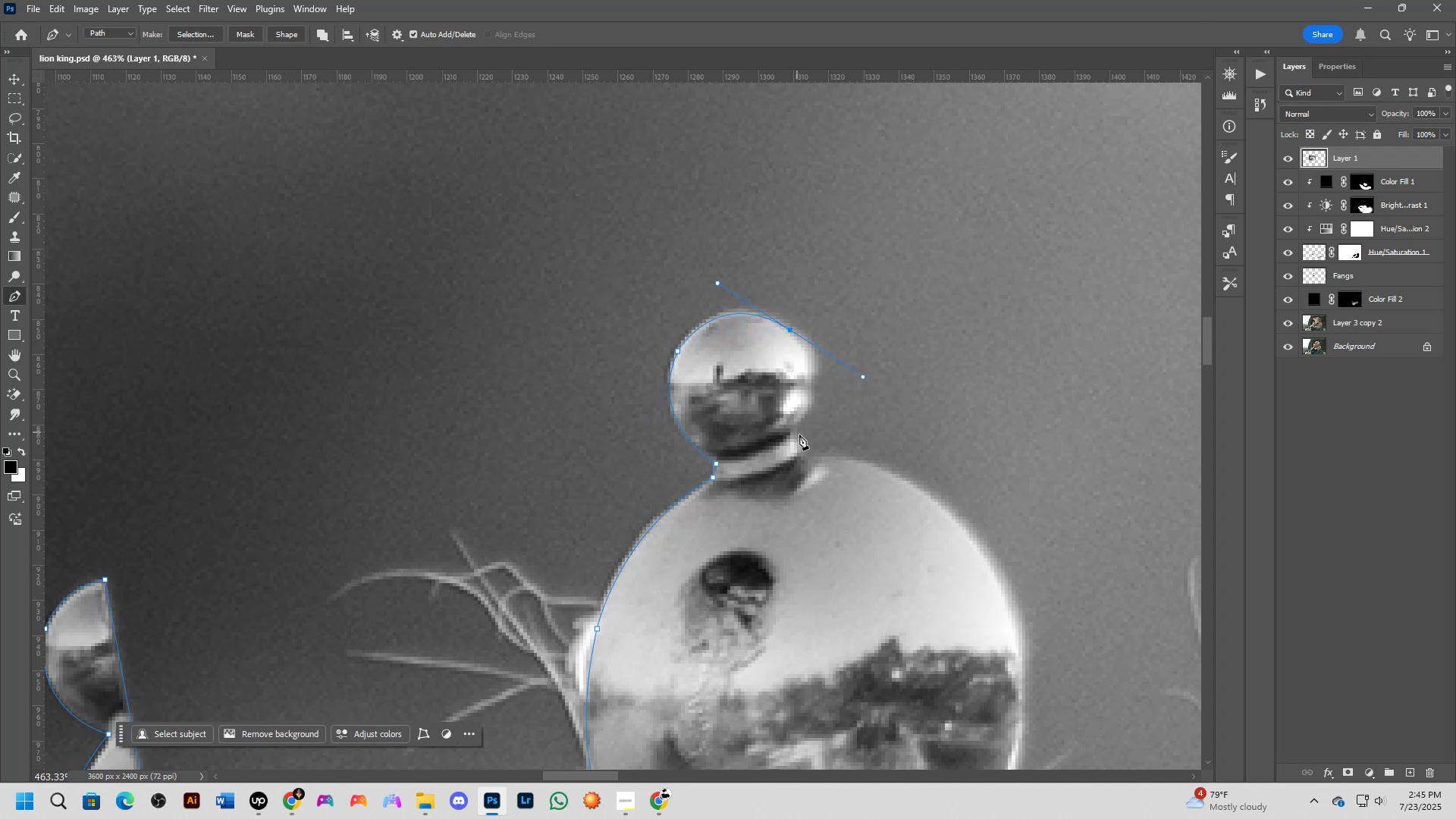 
left_click([796, 432])
 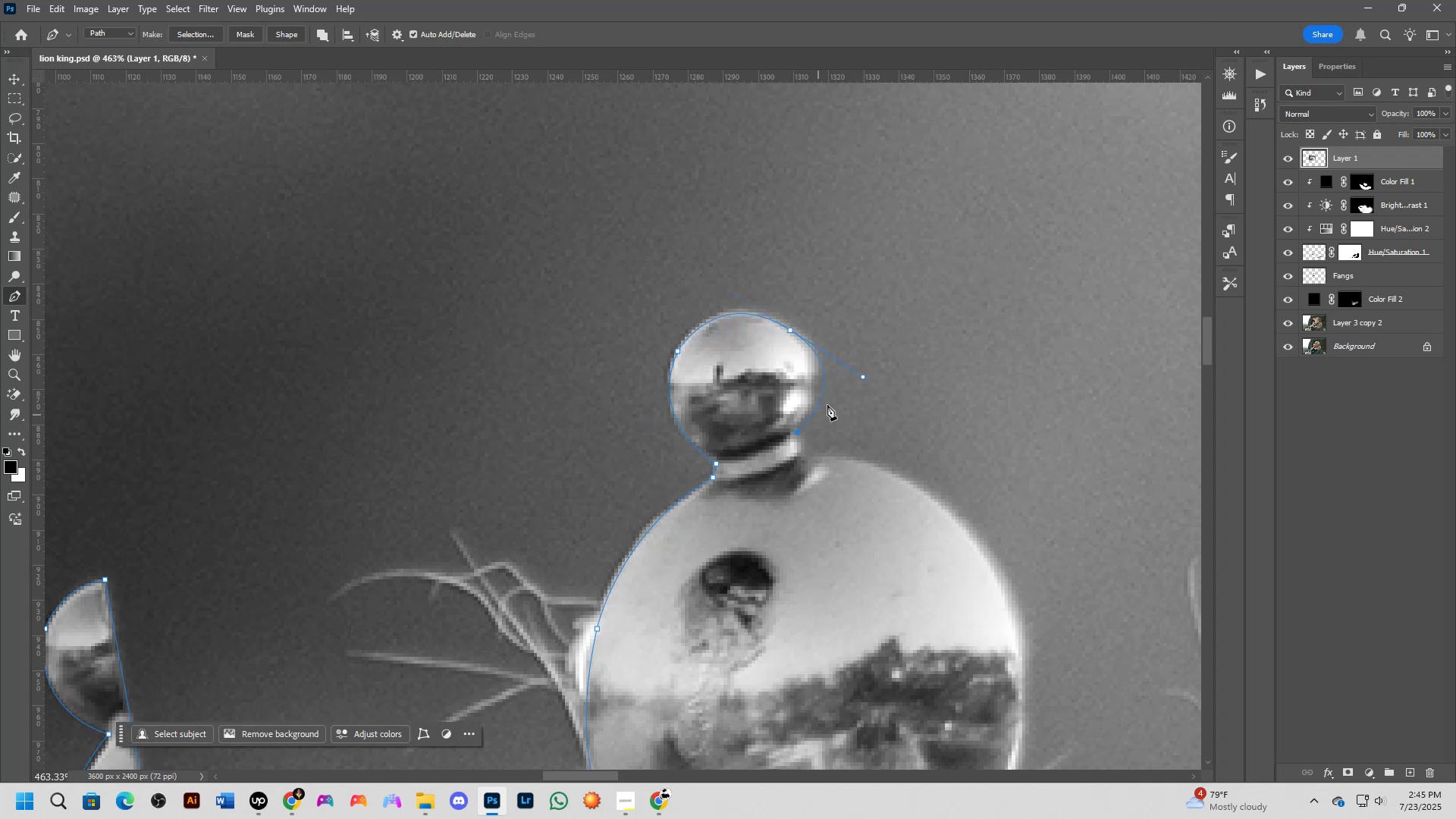 
hold_key(key=ControlLeft, duration=1.5)
left_click_drag(start_coordinate=[864, 379], to_coordinate=[840, 372])
 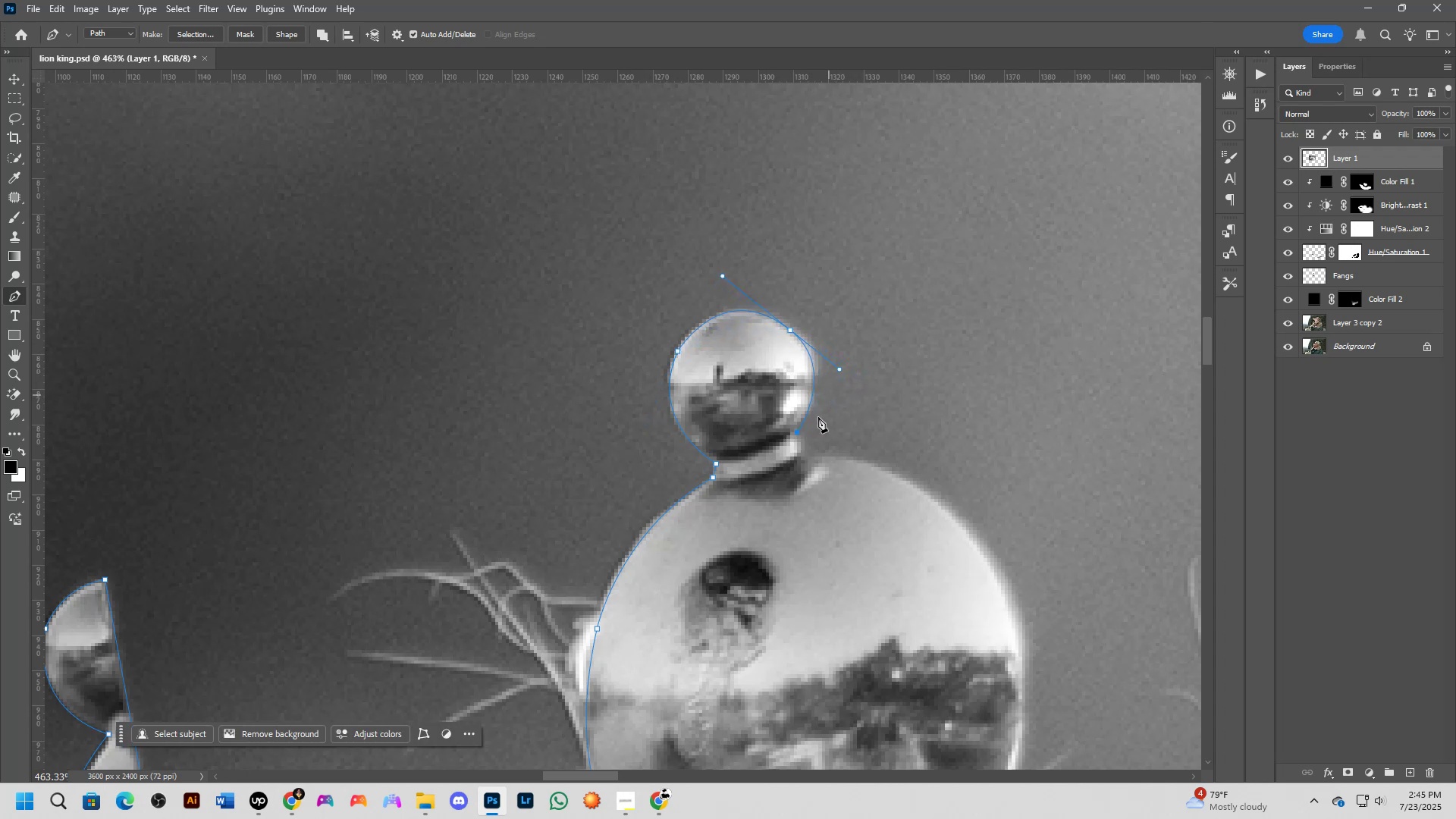 
key(Control+ControlLeft)
 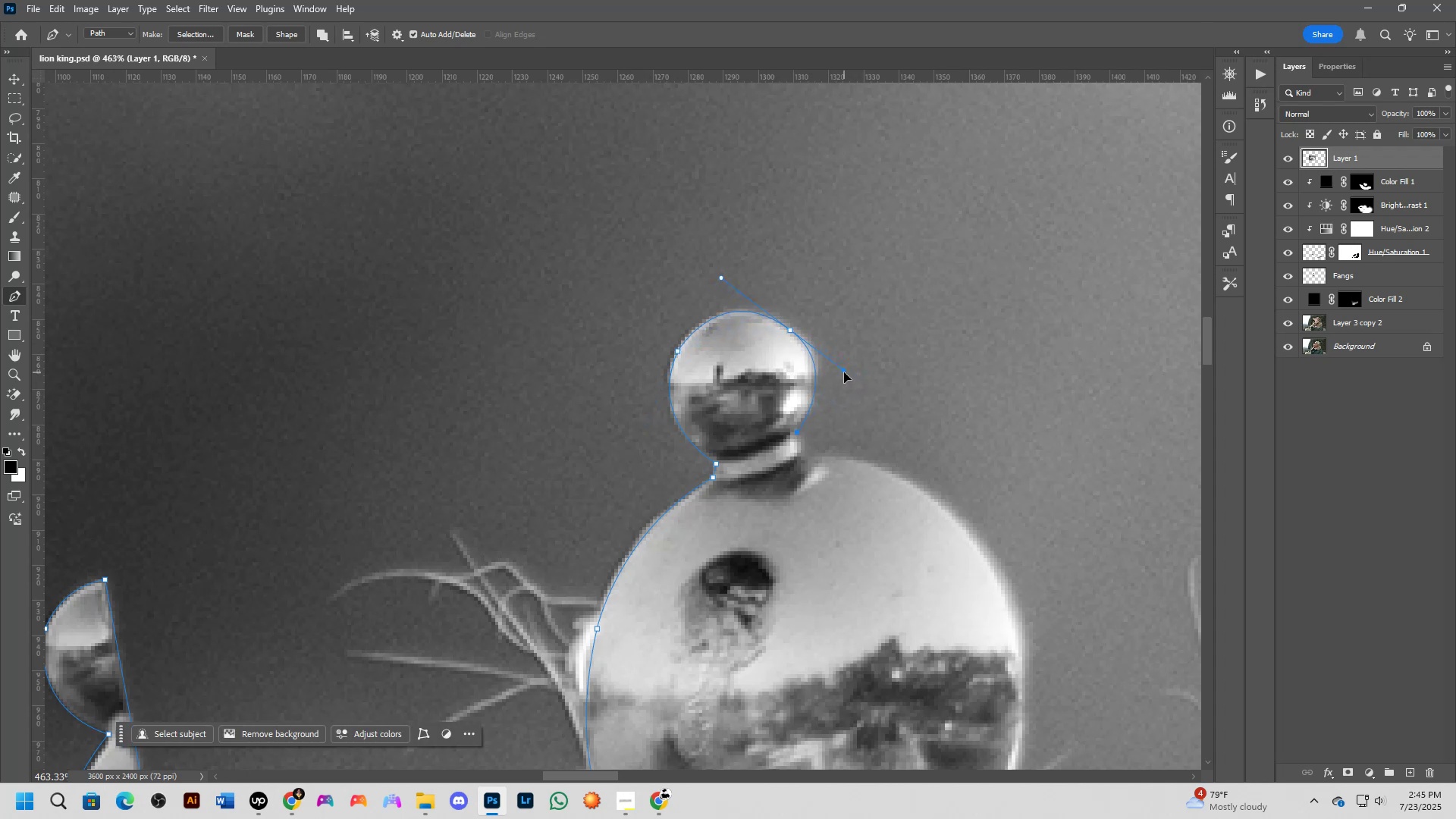 
key(Control+ControlLeft)
 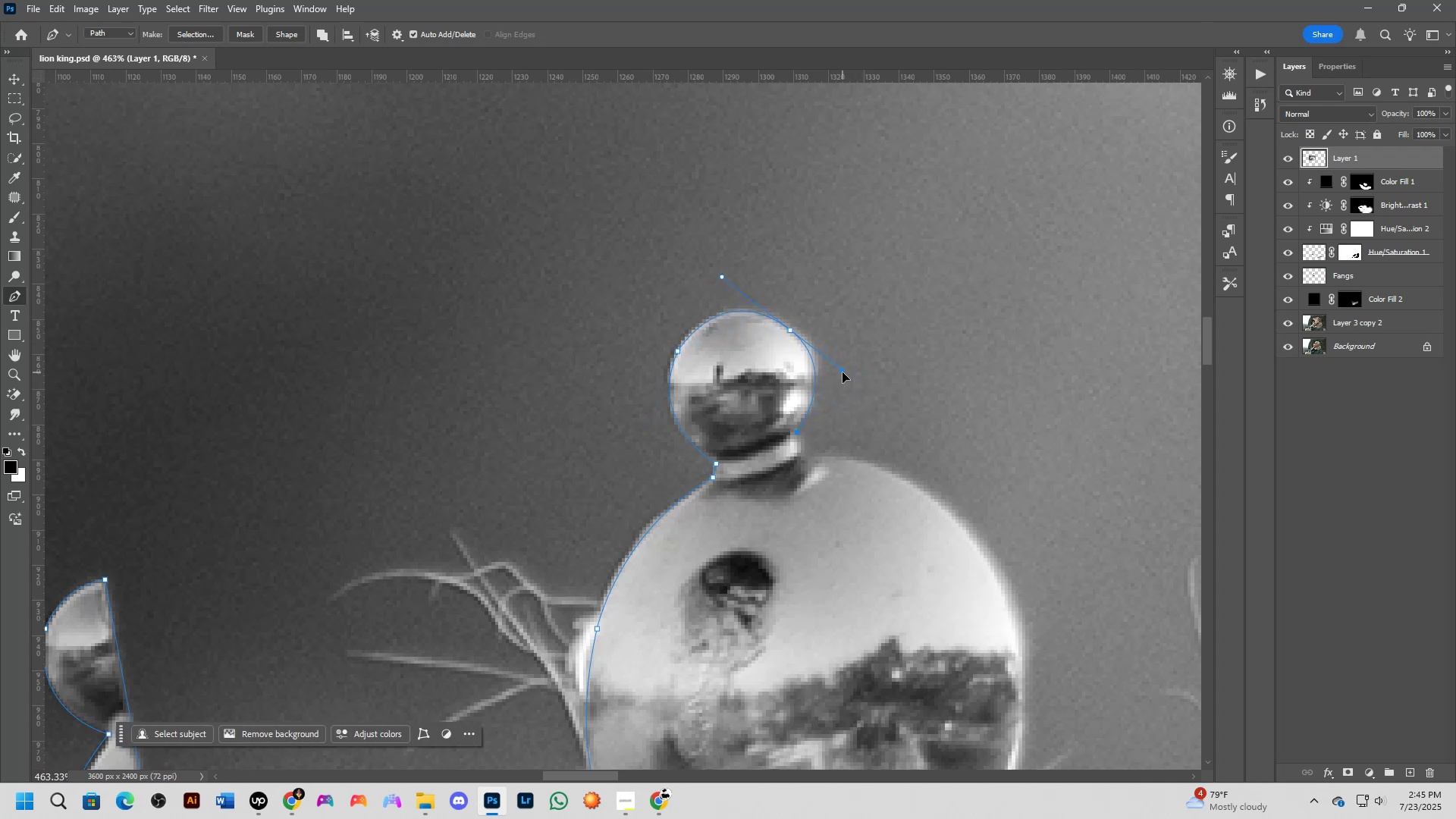 
key(Control+ControlLeft)
 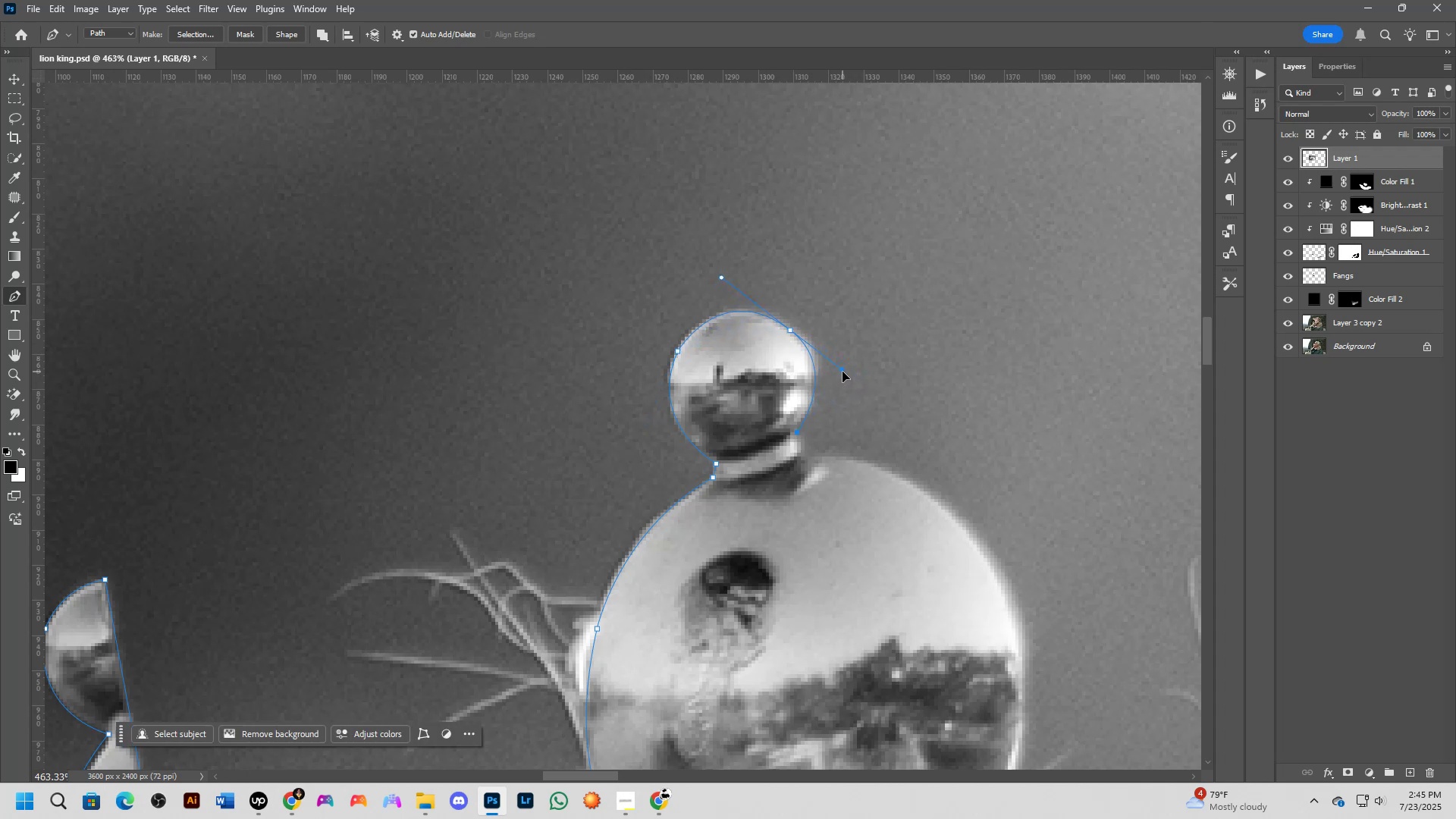 
key(Control+ControlLeft)
 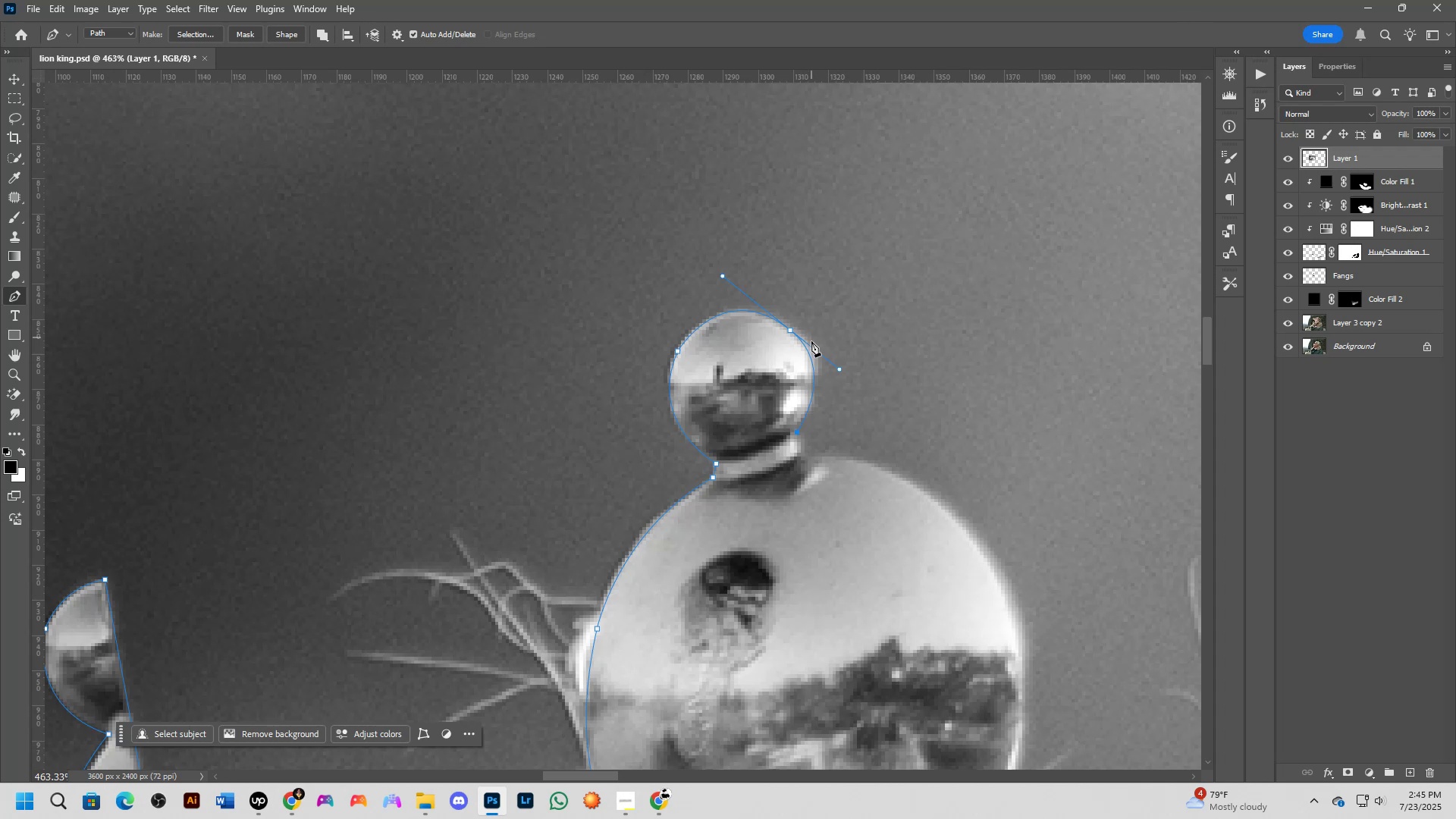 
scroll: coordinate [796, 440], scroll_direction: none, amount: 0.0
 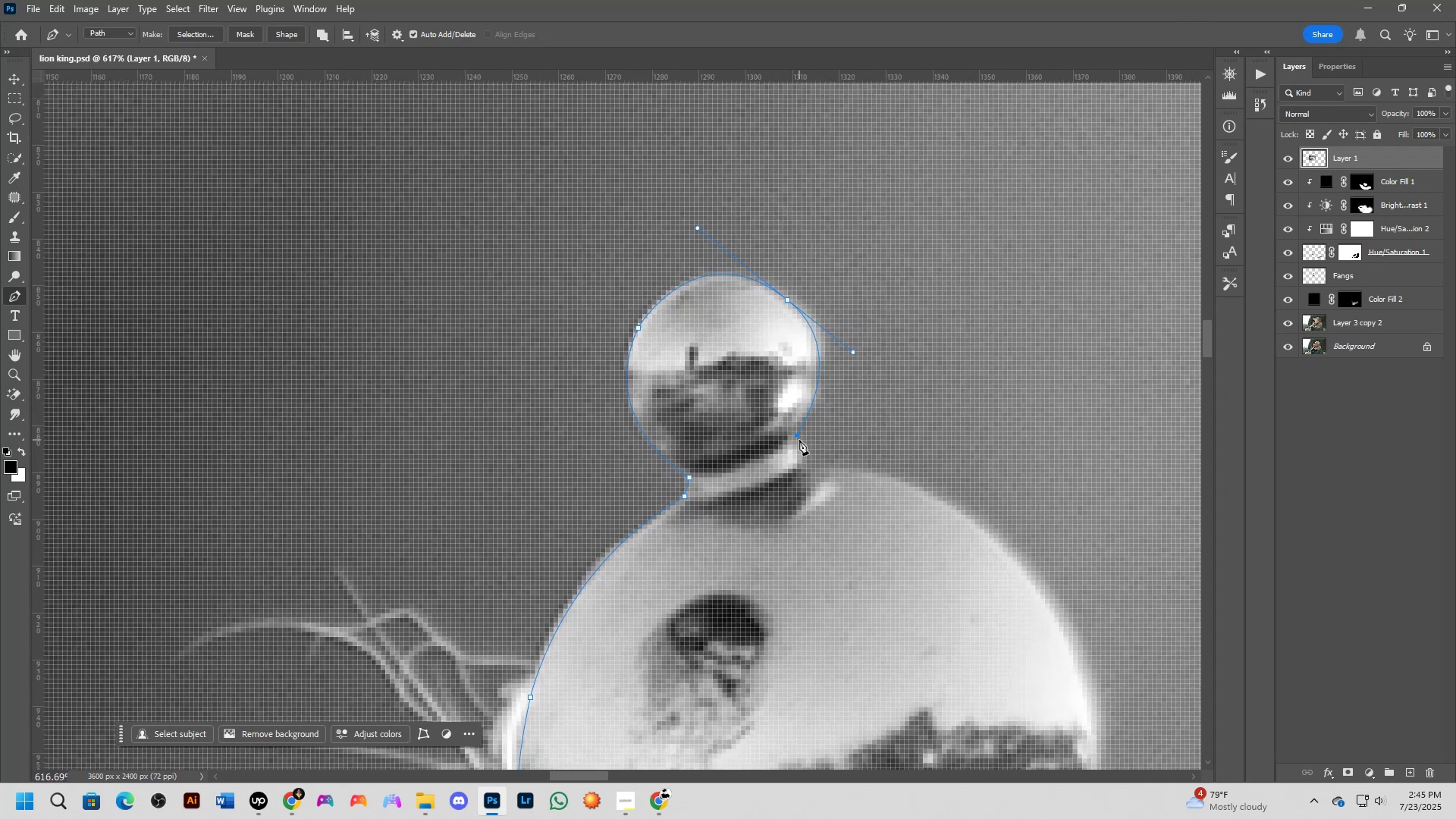 
hold_key(key=AltLeft, duration=0.62)
left_click([796, 438])
 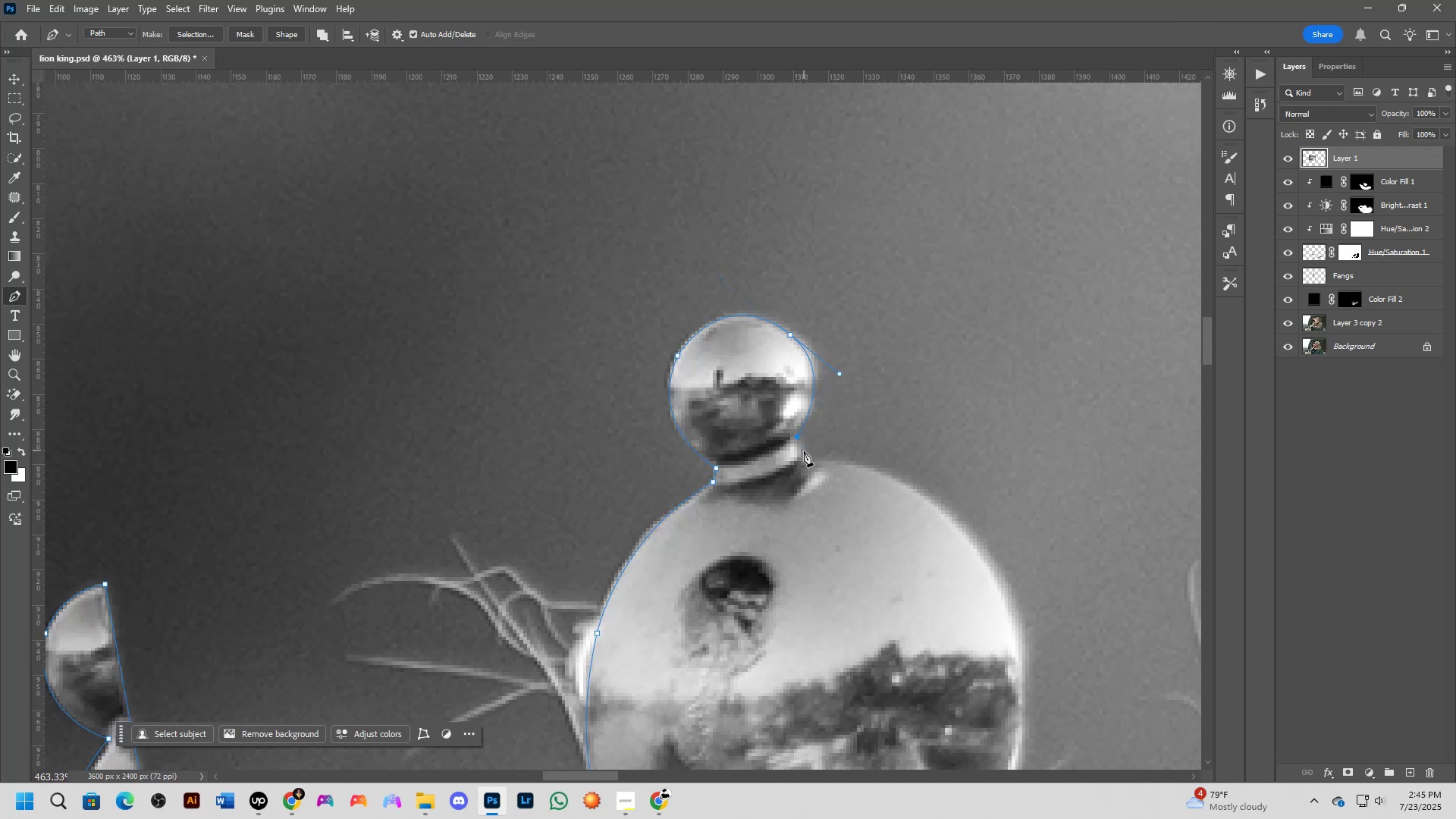 
left_click([804, 456])
 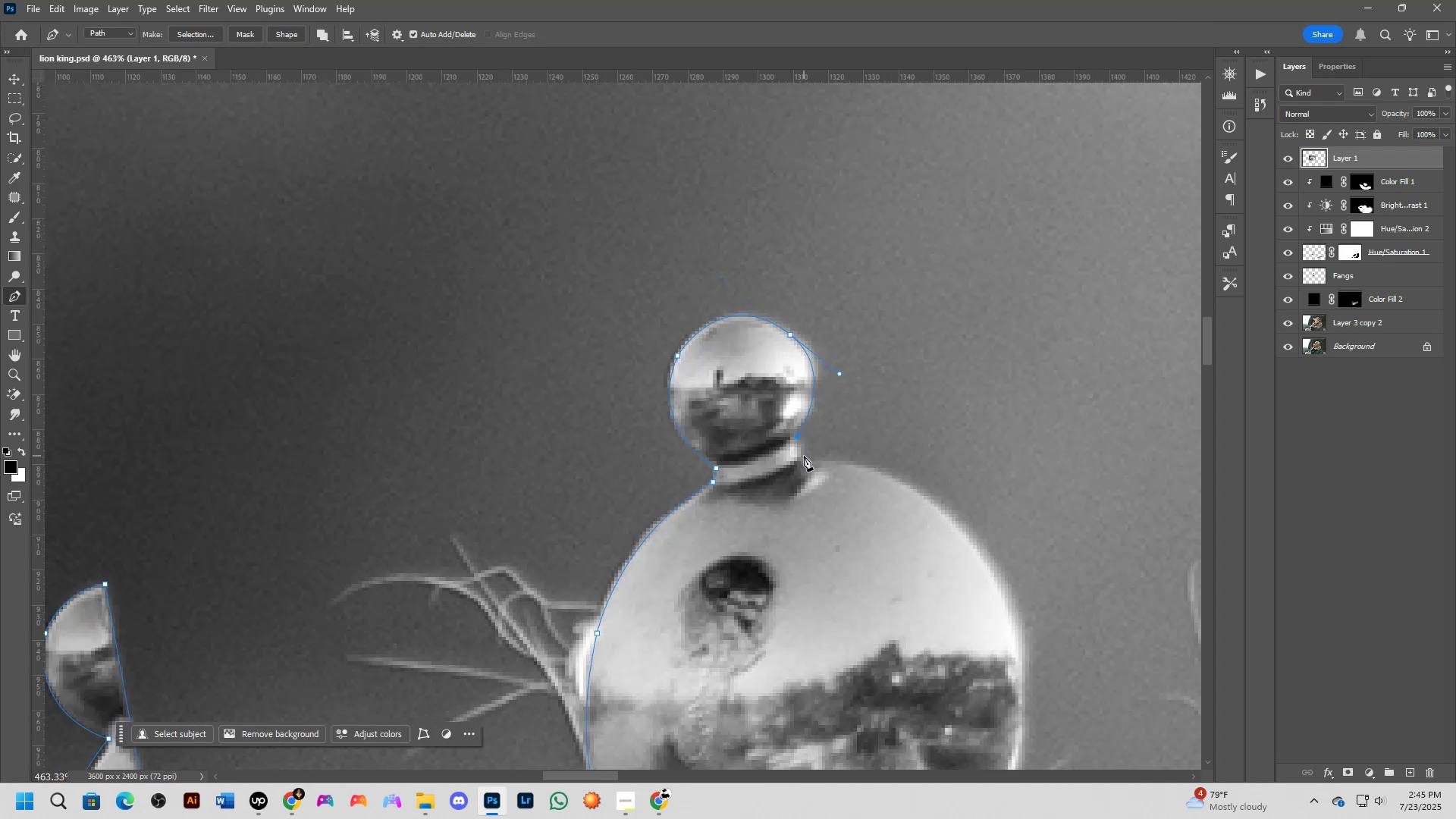 
hold_key(key=Space, duration=0.51)
 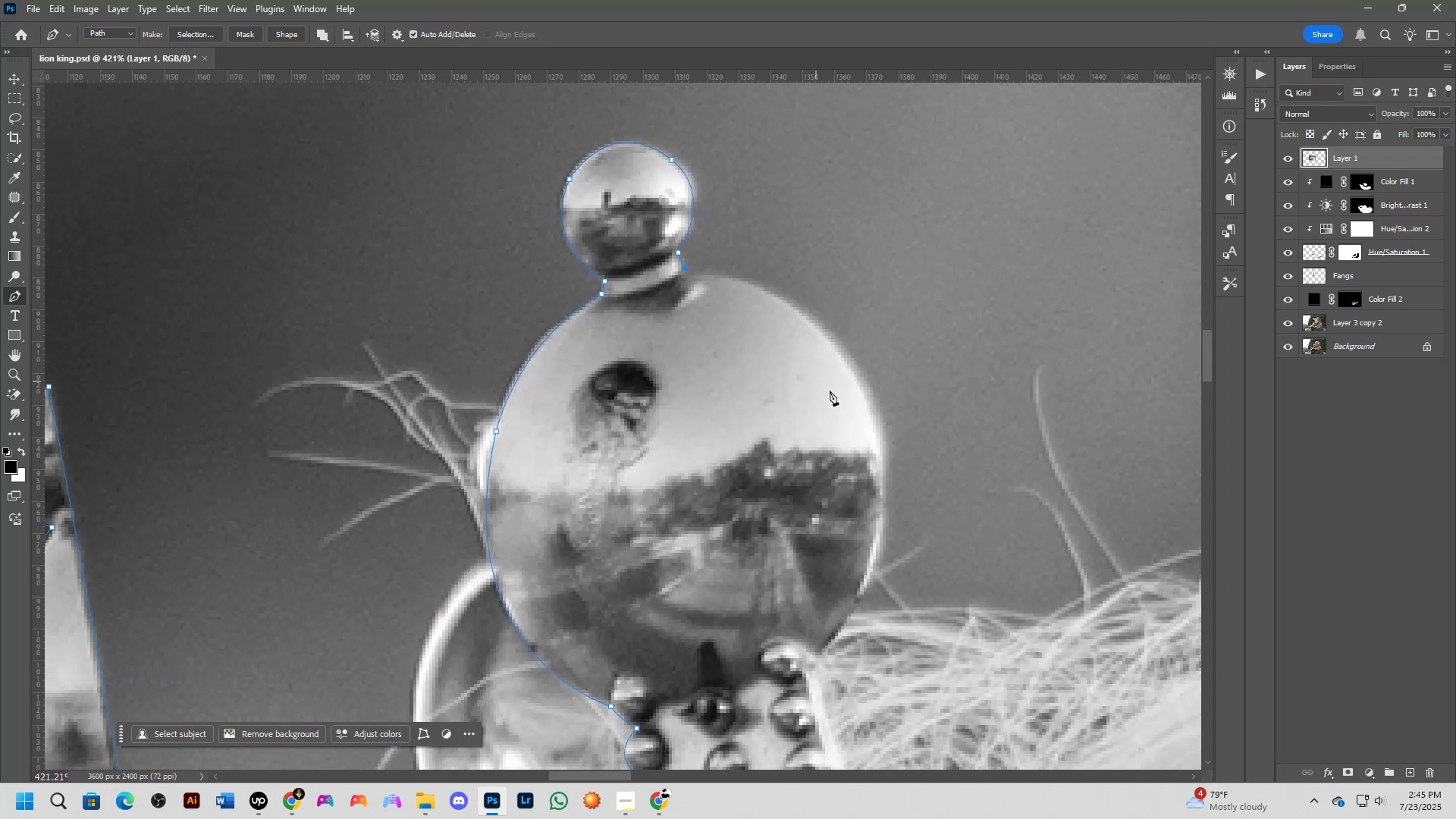 
left_click_drag(start_coordinate=[851, 511], to_coordinate=[721, 318])
 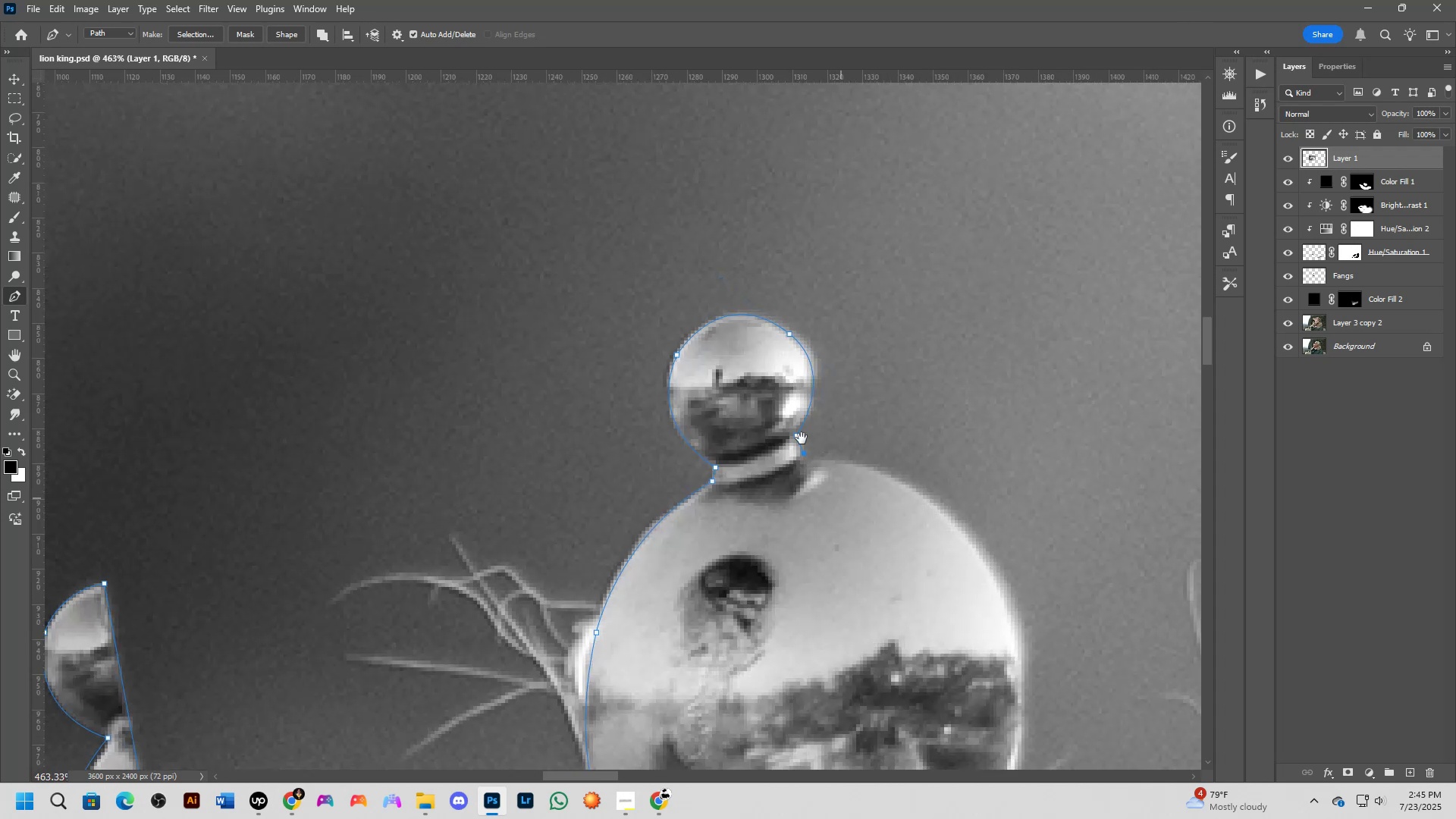 
scroll: coordinate [830, 391], scroll_direction: down, amount: 3.0
 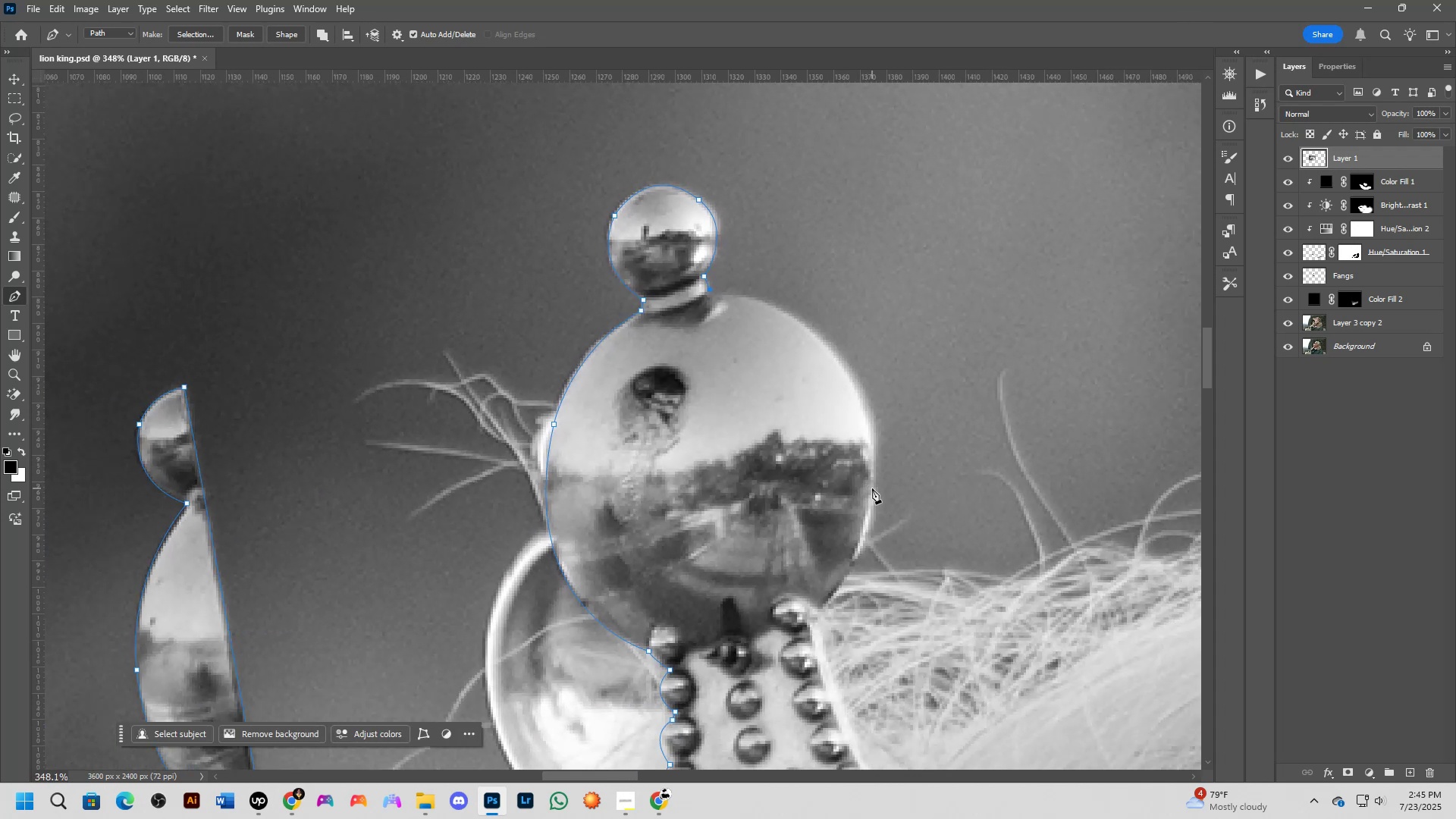 
left_click_drag(start_coordinate=[870, 484], to_coordinate=[843, 657])
 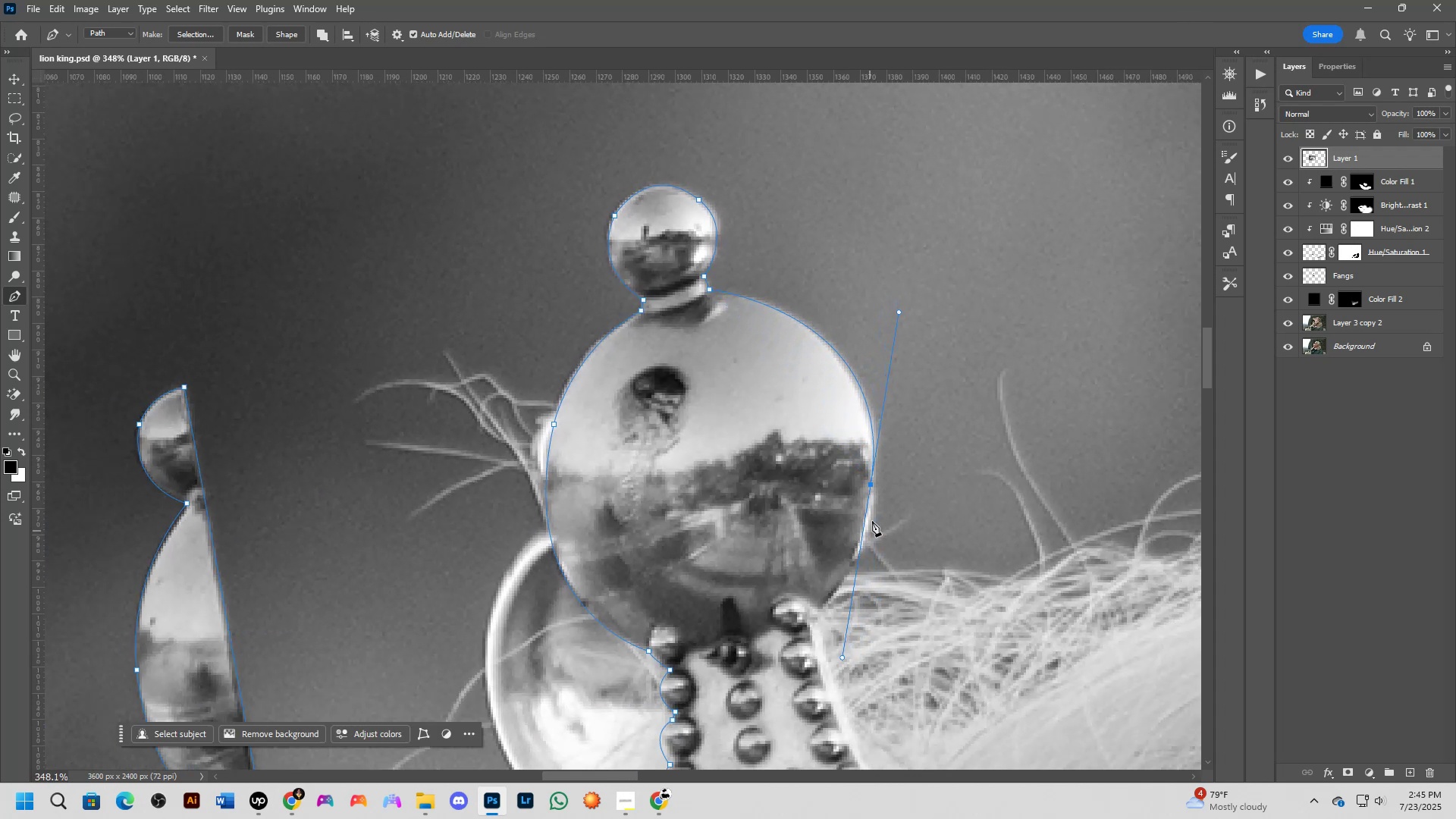 
hold_key(key=AltLeft, duration=0.67)
left_click([870, 485])
 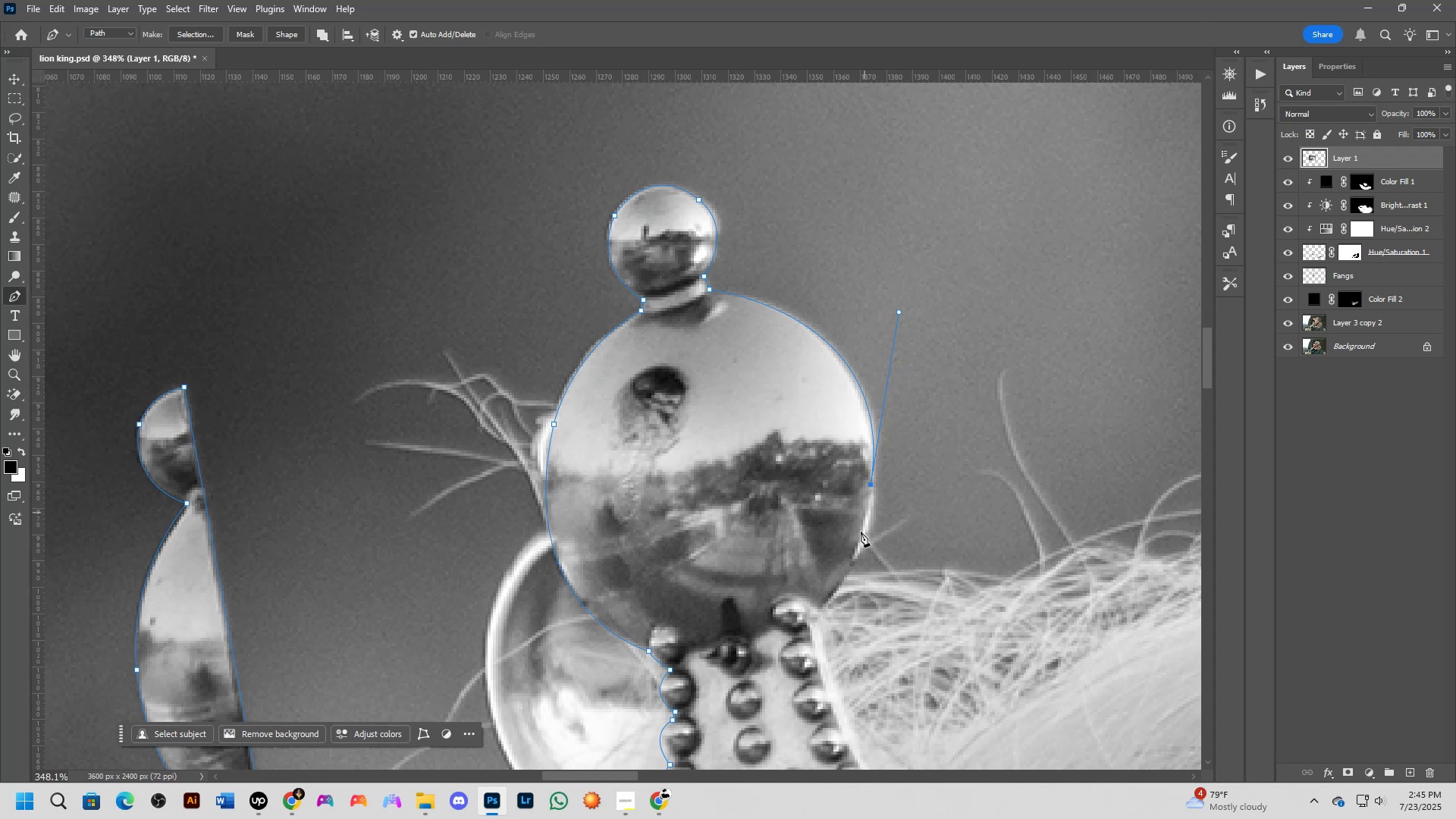 
hold_key(key=Space, duration=0.6)
 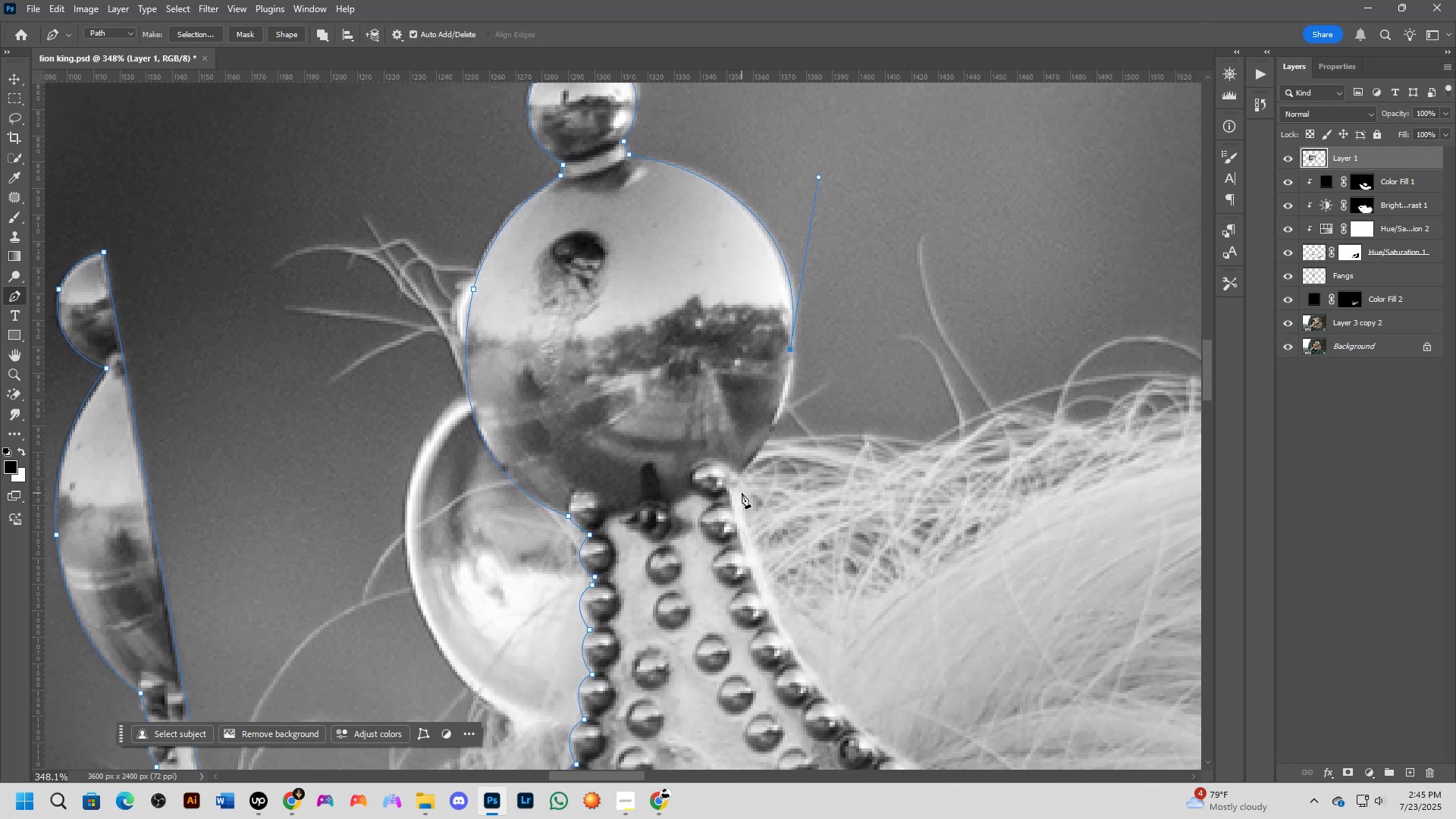 
left_click_drag(start_coordinate=[822, 625], to_coordinate=[742, 490])
 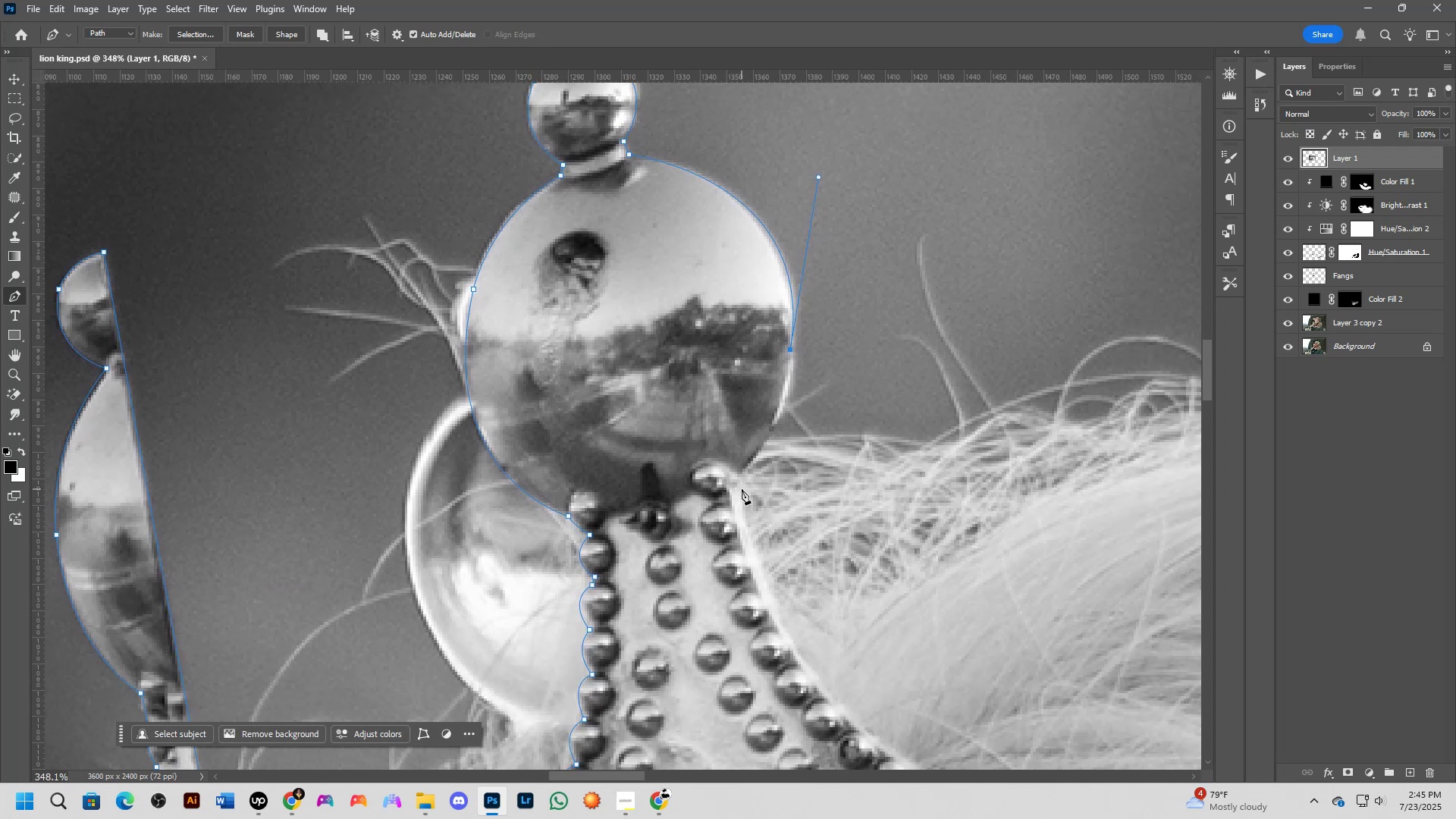 
left_click_drag(start_coordinate=[736, 481], to_coordinate=[683, 542])
 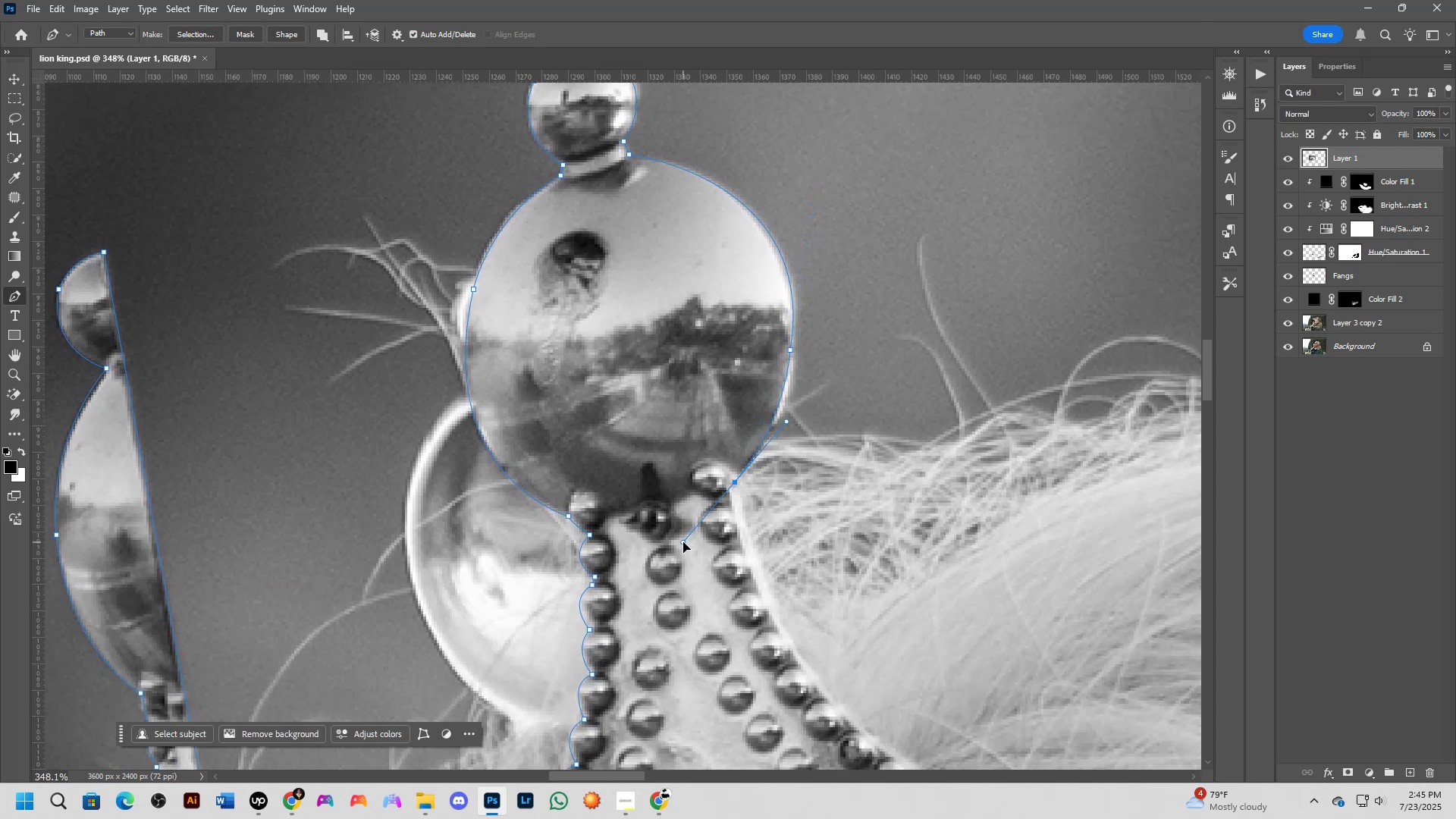 
hold_key(key=AltLeft, duration=0.48)
left_click([735, 482])
 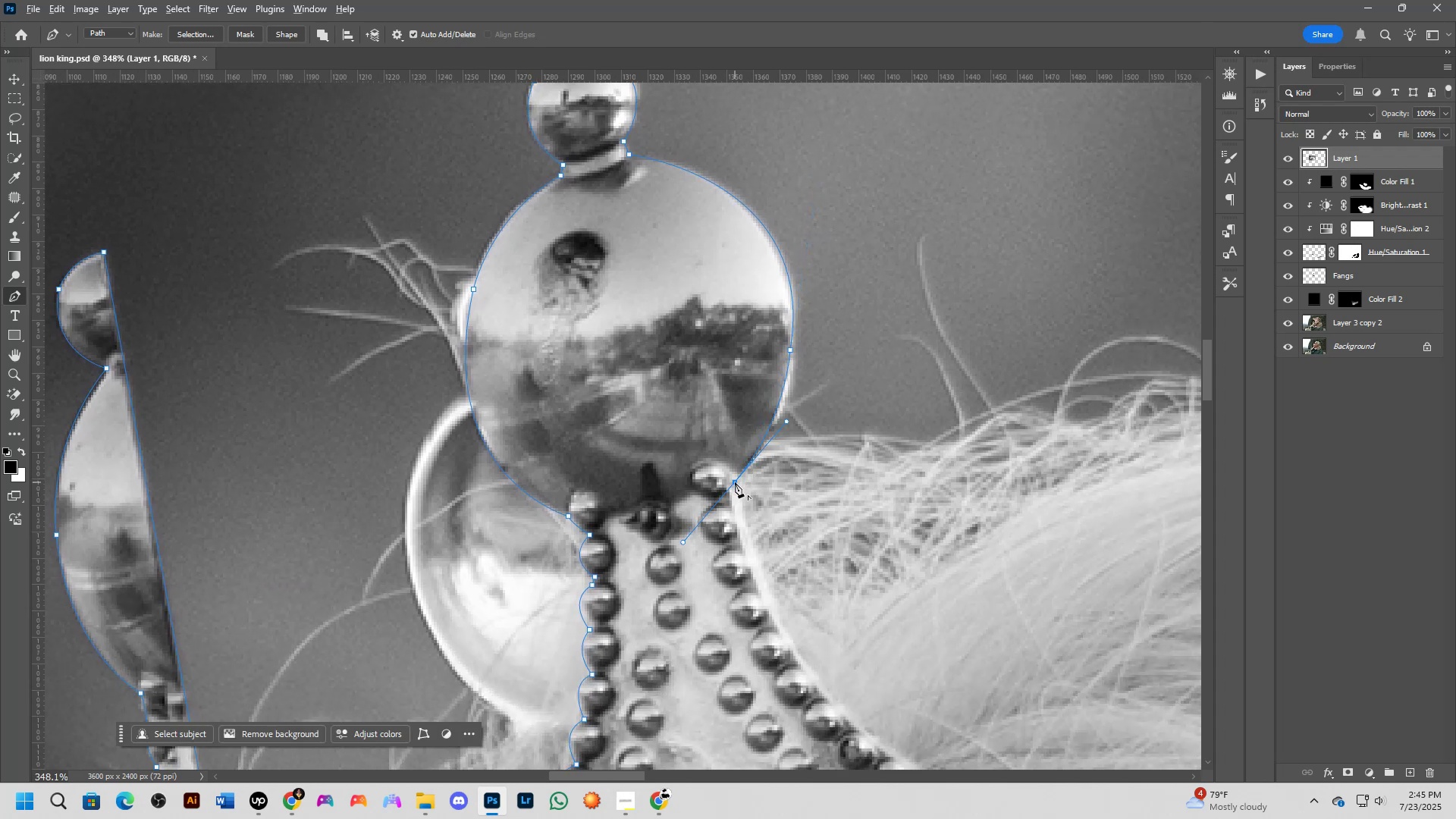 
hold_key(key=Space, duration=0.6)
 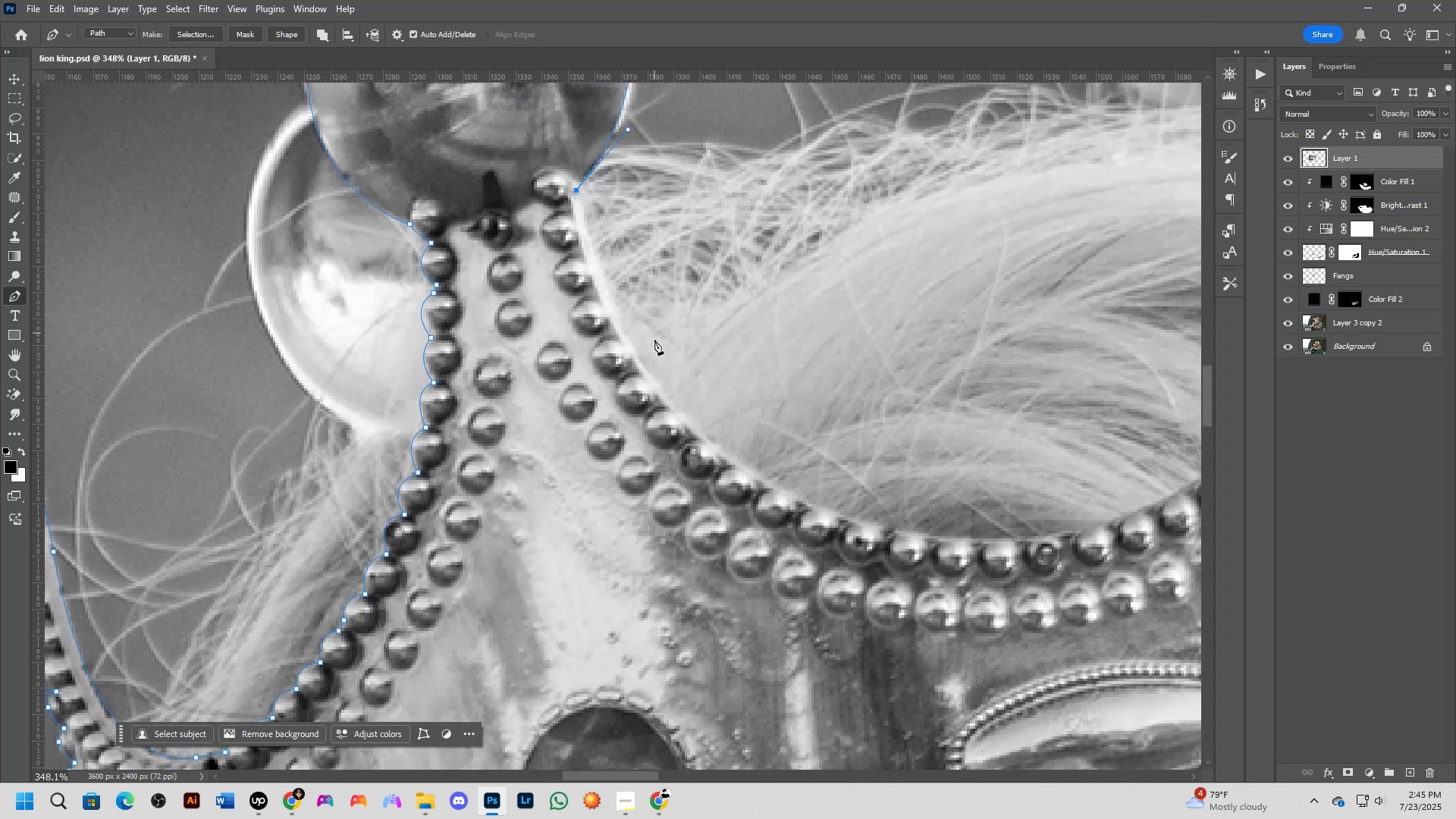 
left_click_drag(start_coordinate=[808, 580], to_coordinate=[649, 288])
 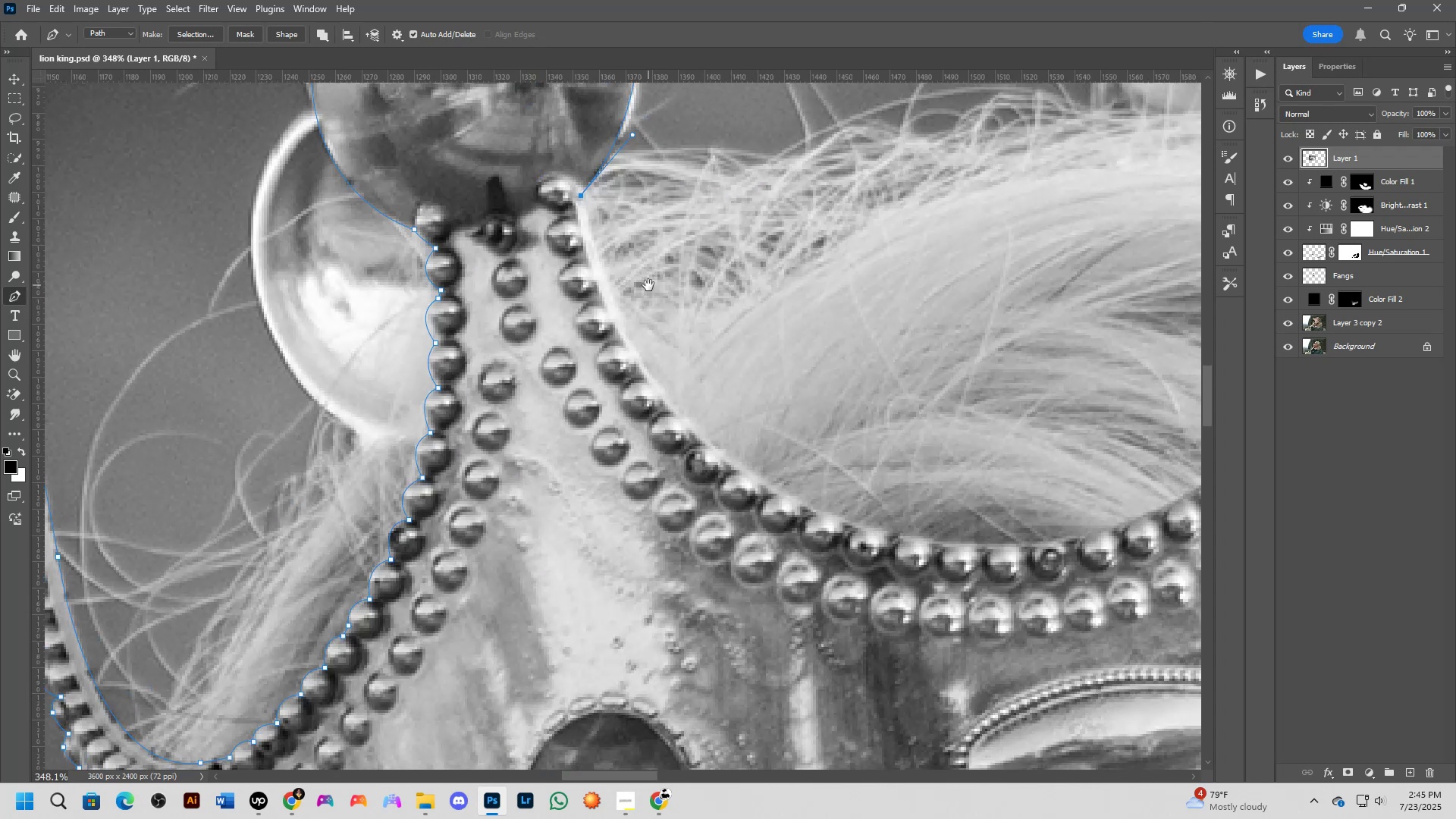 
key(Shift+ShiftLeft)
 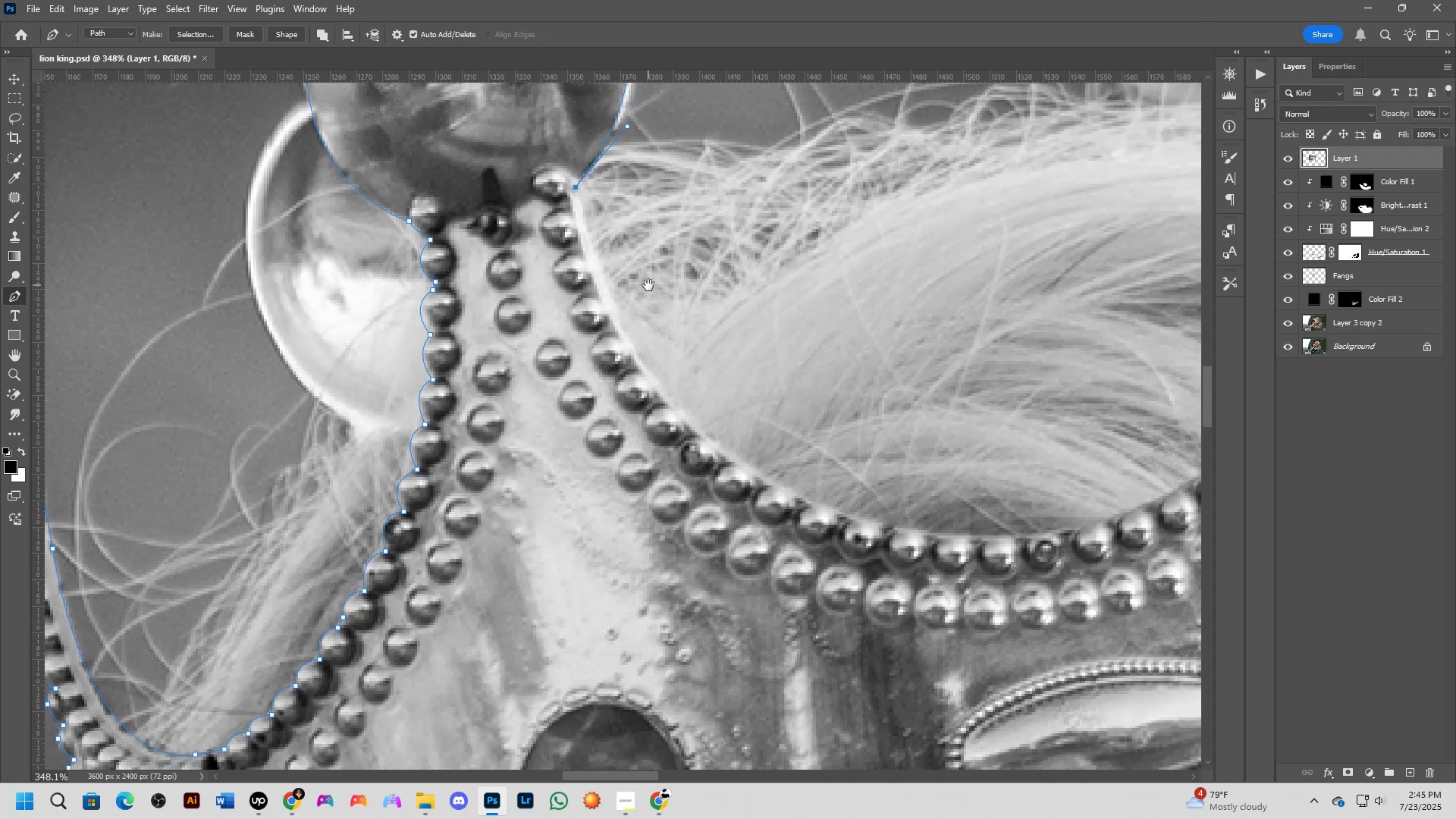 
scroll: coordinate [654, 343], scroll_direction: down, amount: 2.0
 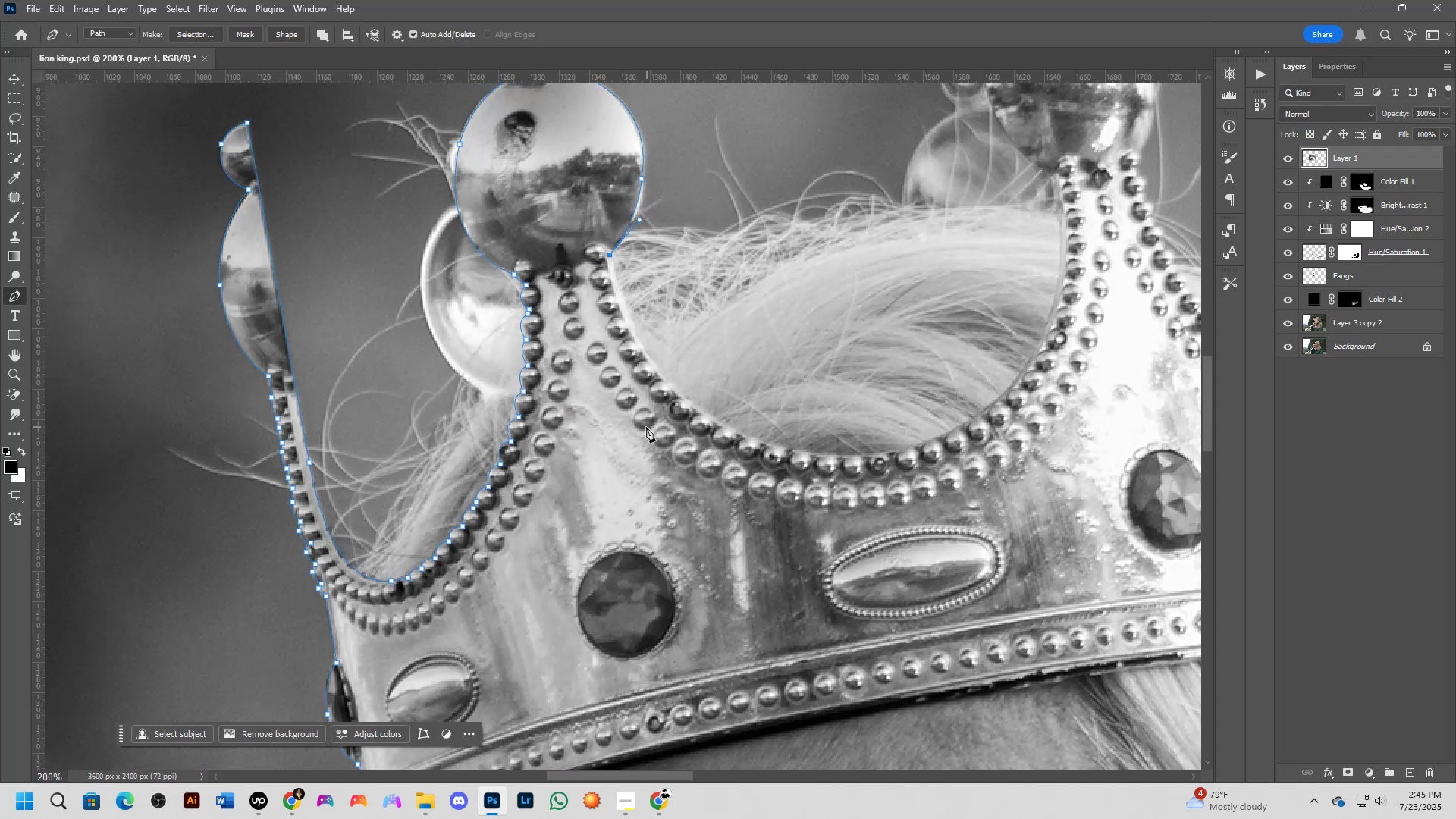 
scroll: coordinate [771, 466], scroll_direction: up, amount: 3.0
 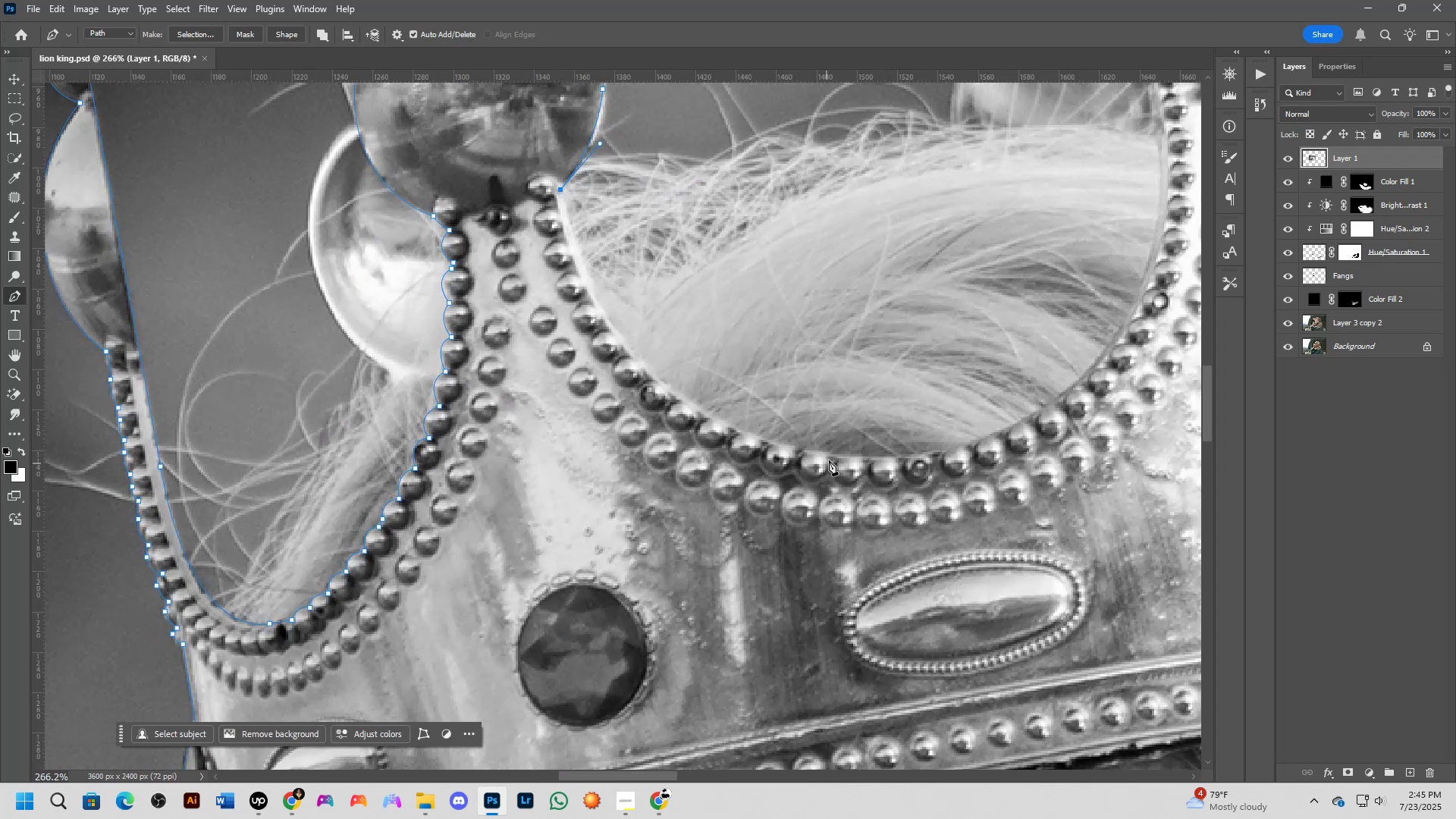 
left_click_drag(start_coordinate=[832, 454], to_coordinate=[1071, 483])
 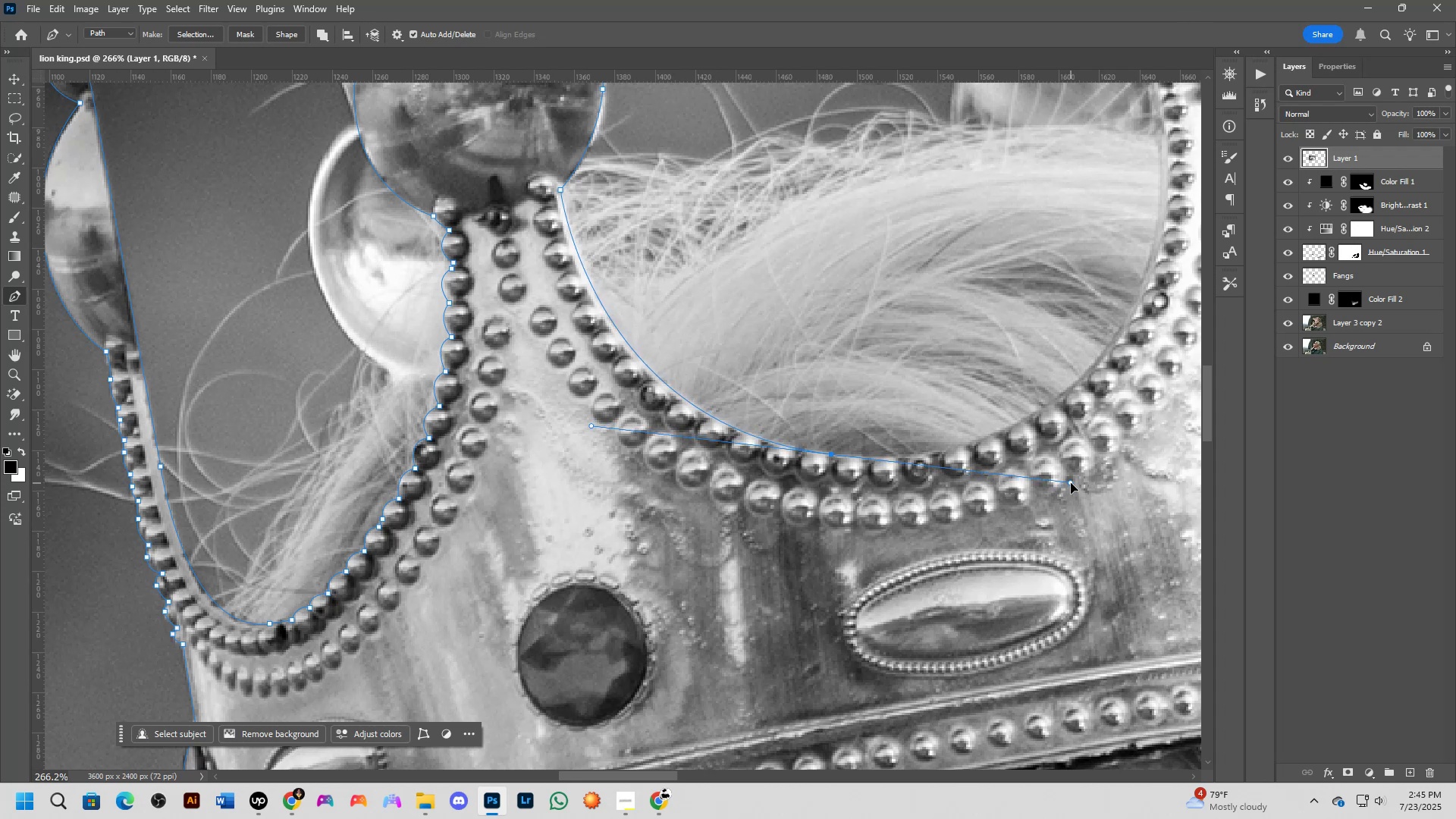 
hold_key(key=Space, duration=0.63)
 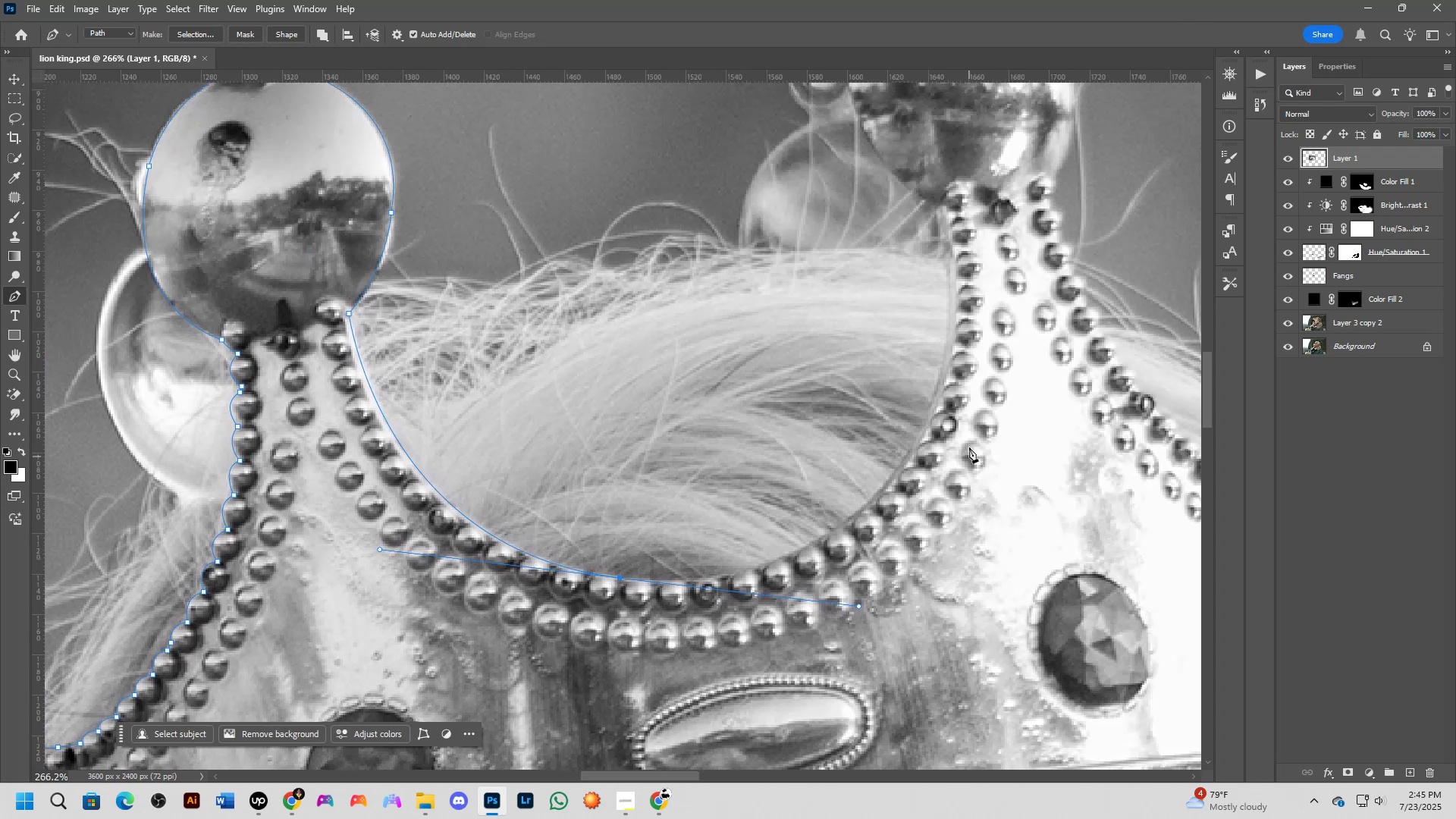 
left_click_drag(start_coordinate=[1029, 513], to_coordinate=[817, 636])
 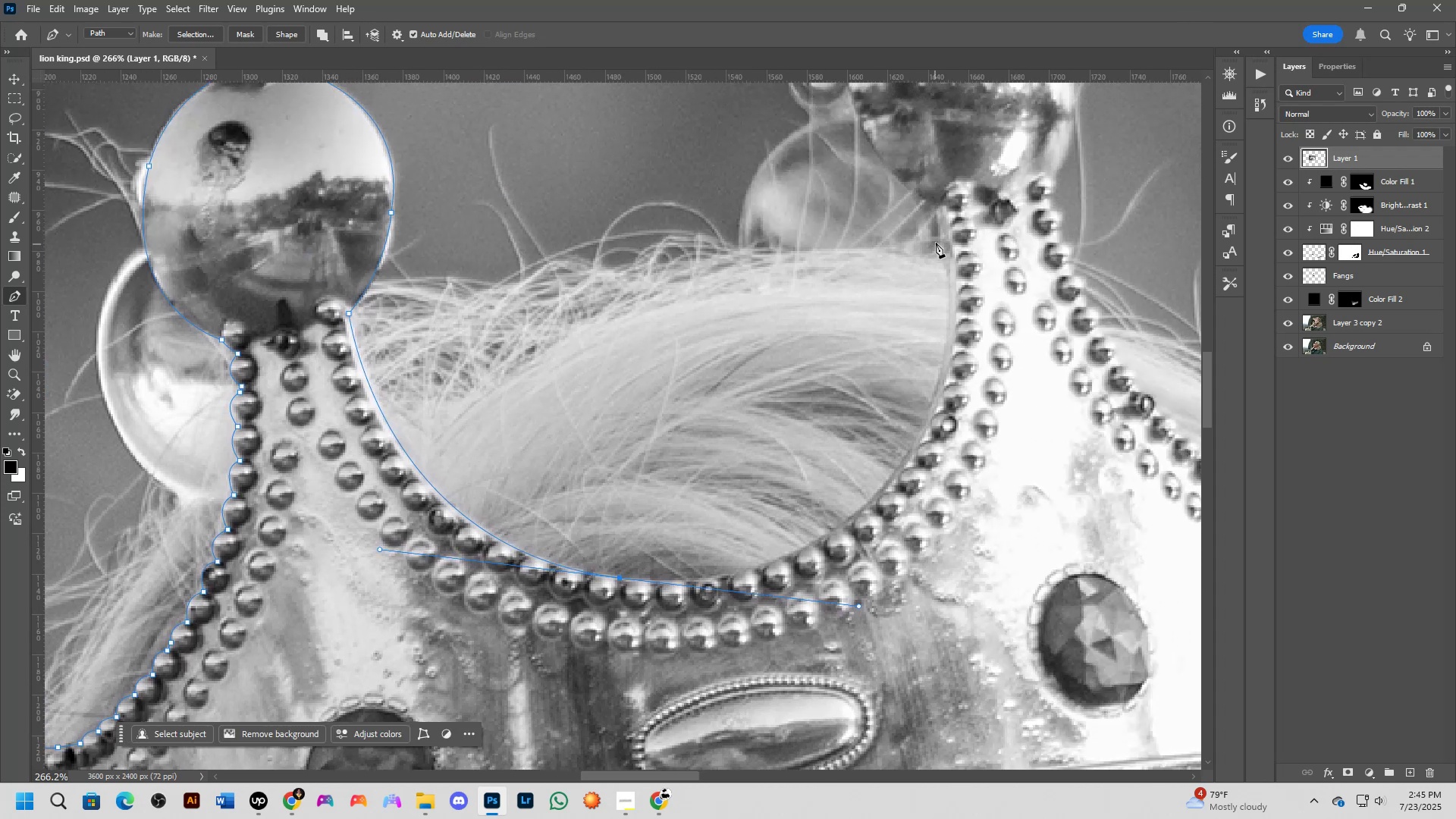 
left_click([937, 212])
 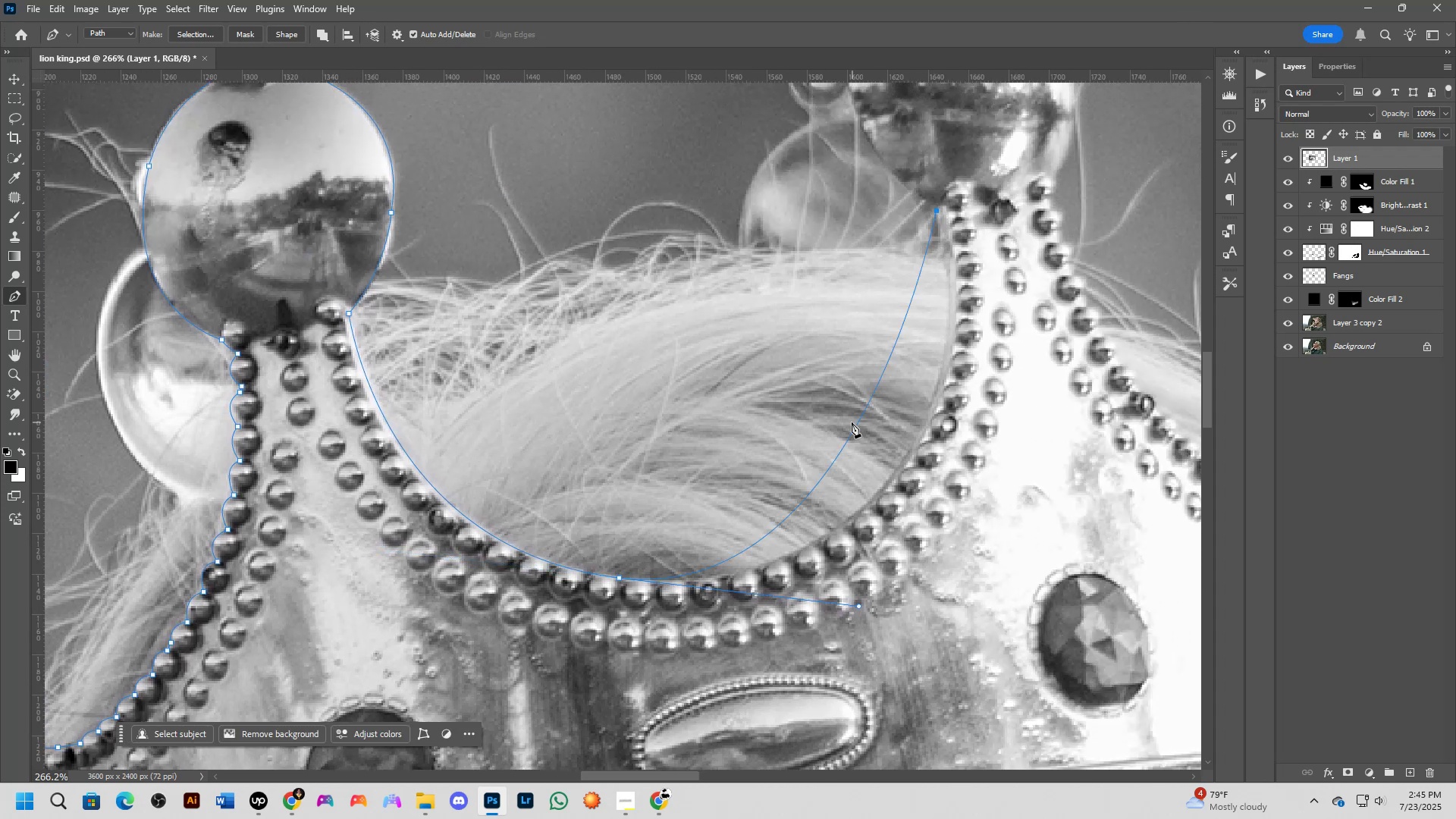 
left_click([857, 417])
 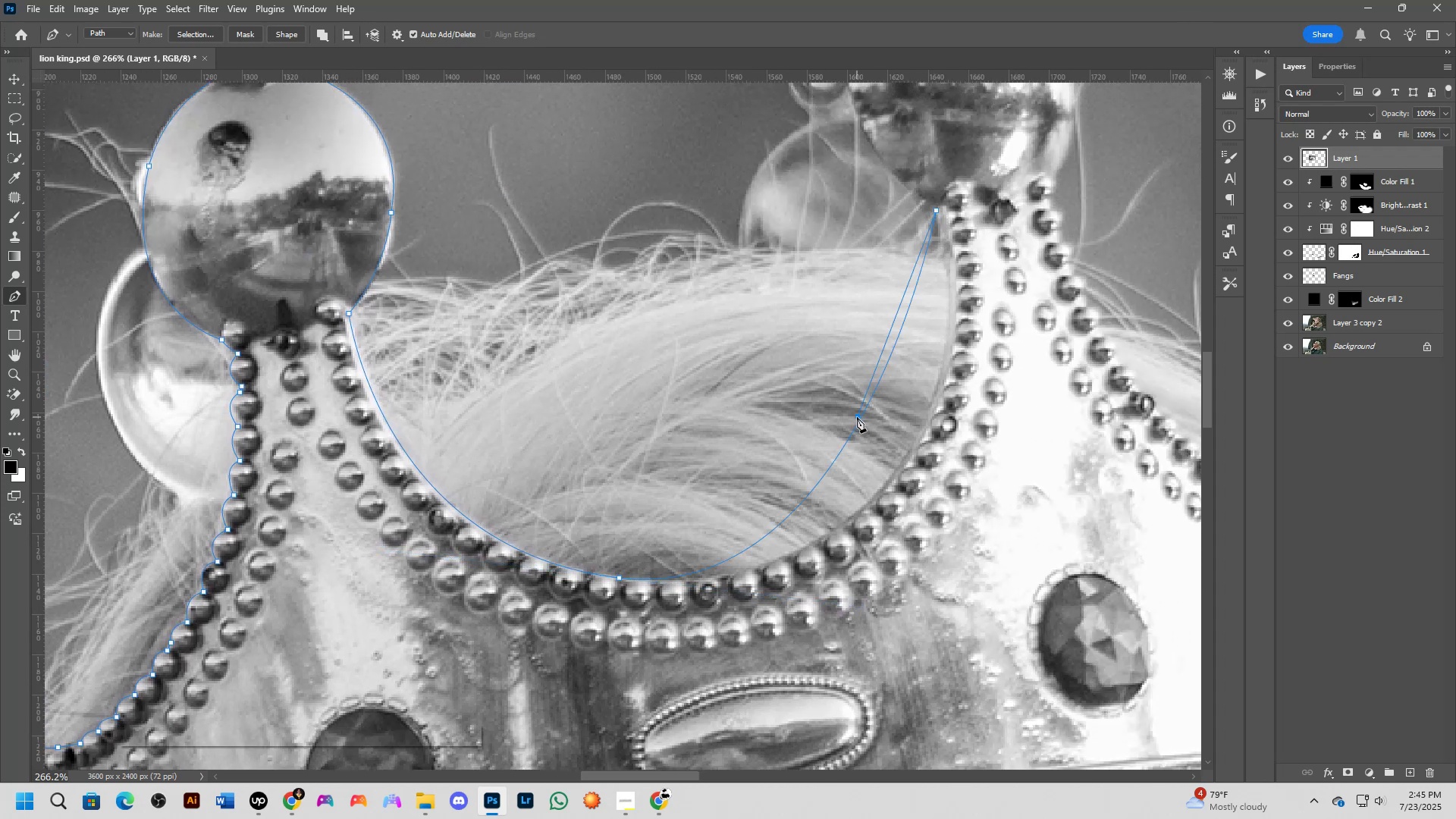 
key(Control+ControlLeft)
 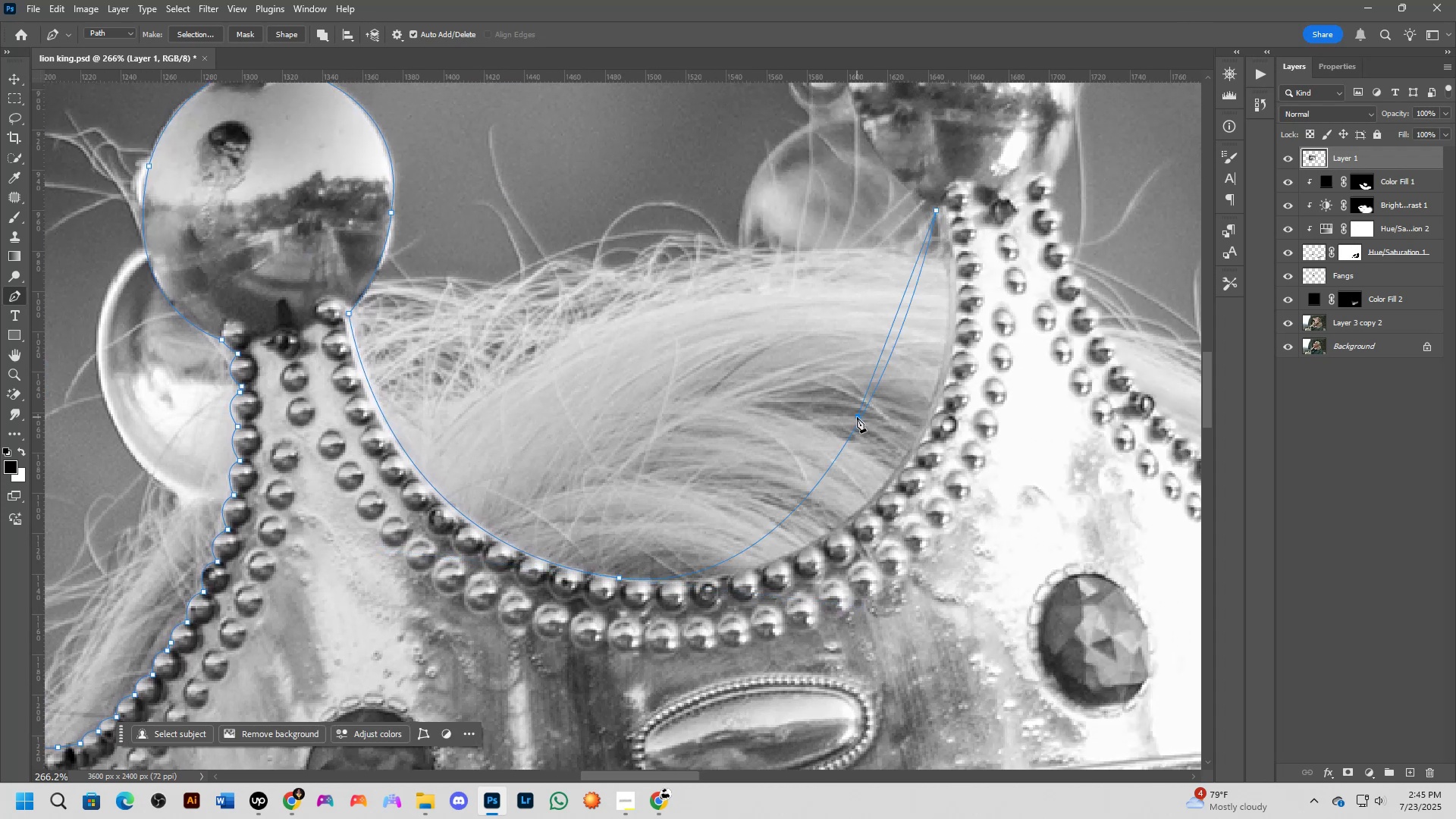 
key(Control+Z)
 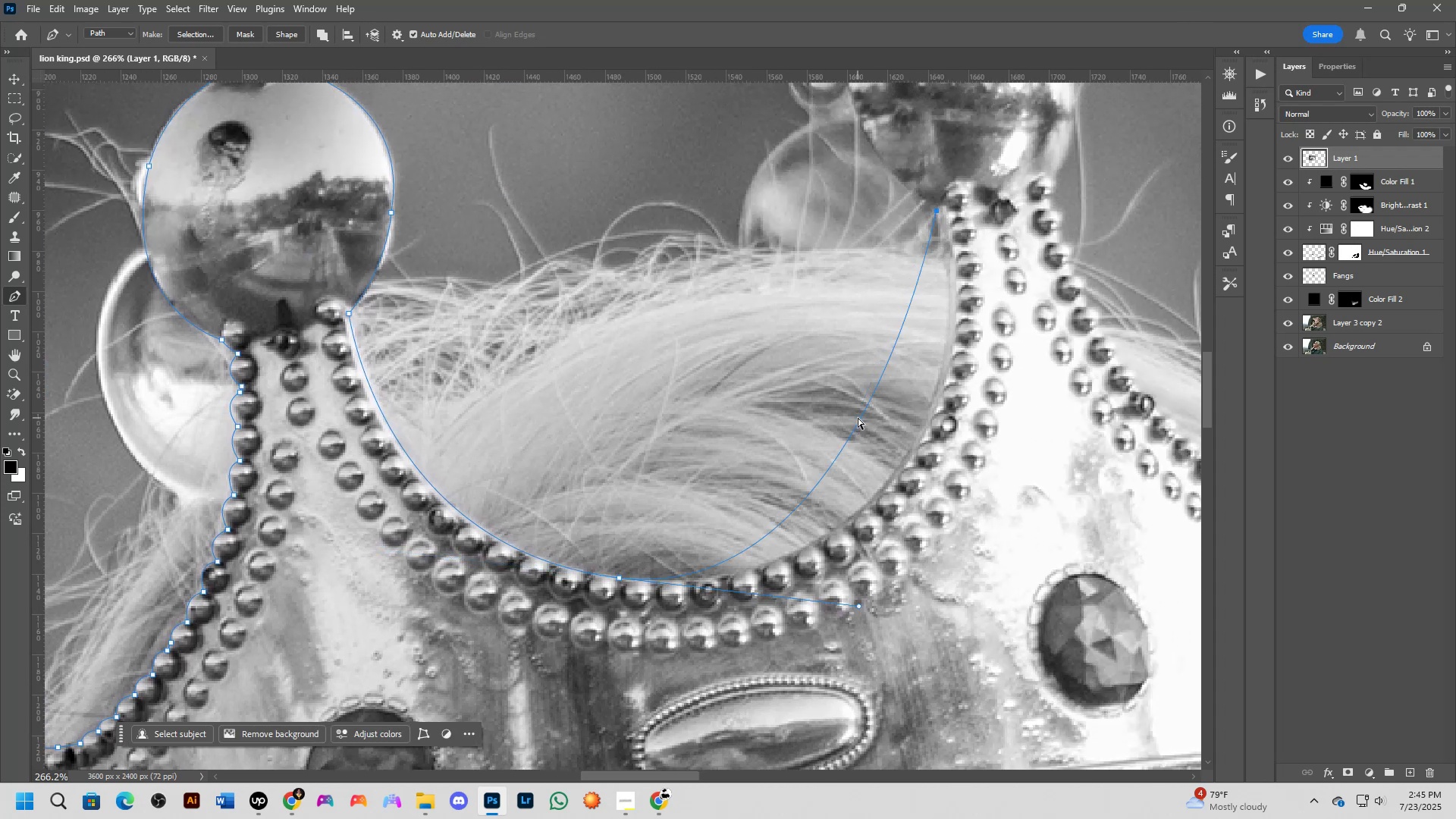 
hold_key(key=ControlLeft, duration=1.52)
left_click_drag(start_coordinate=[859, 419], to_coordinate=[903, 453])
 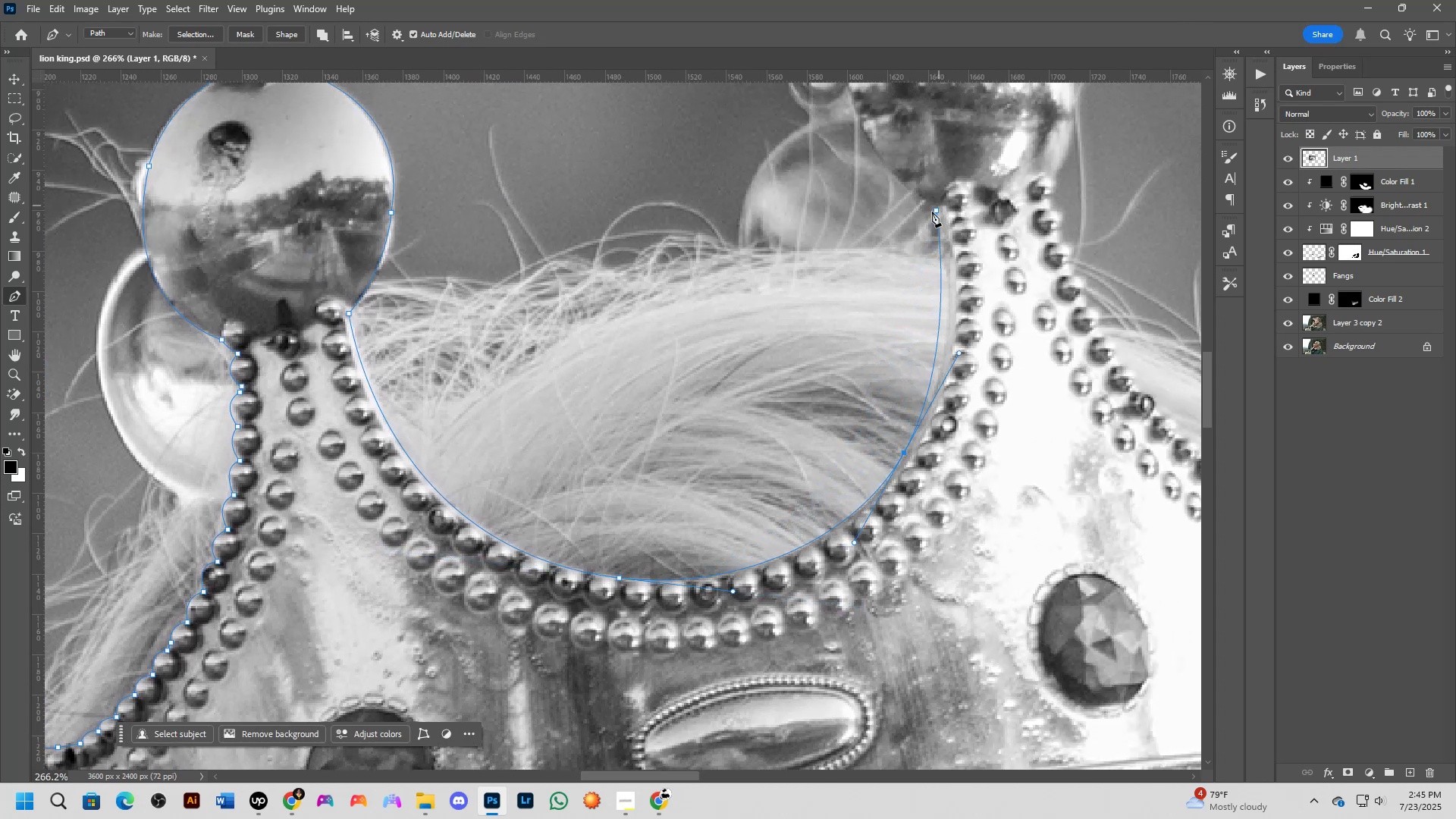 
left_click([939, 315])
 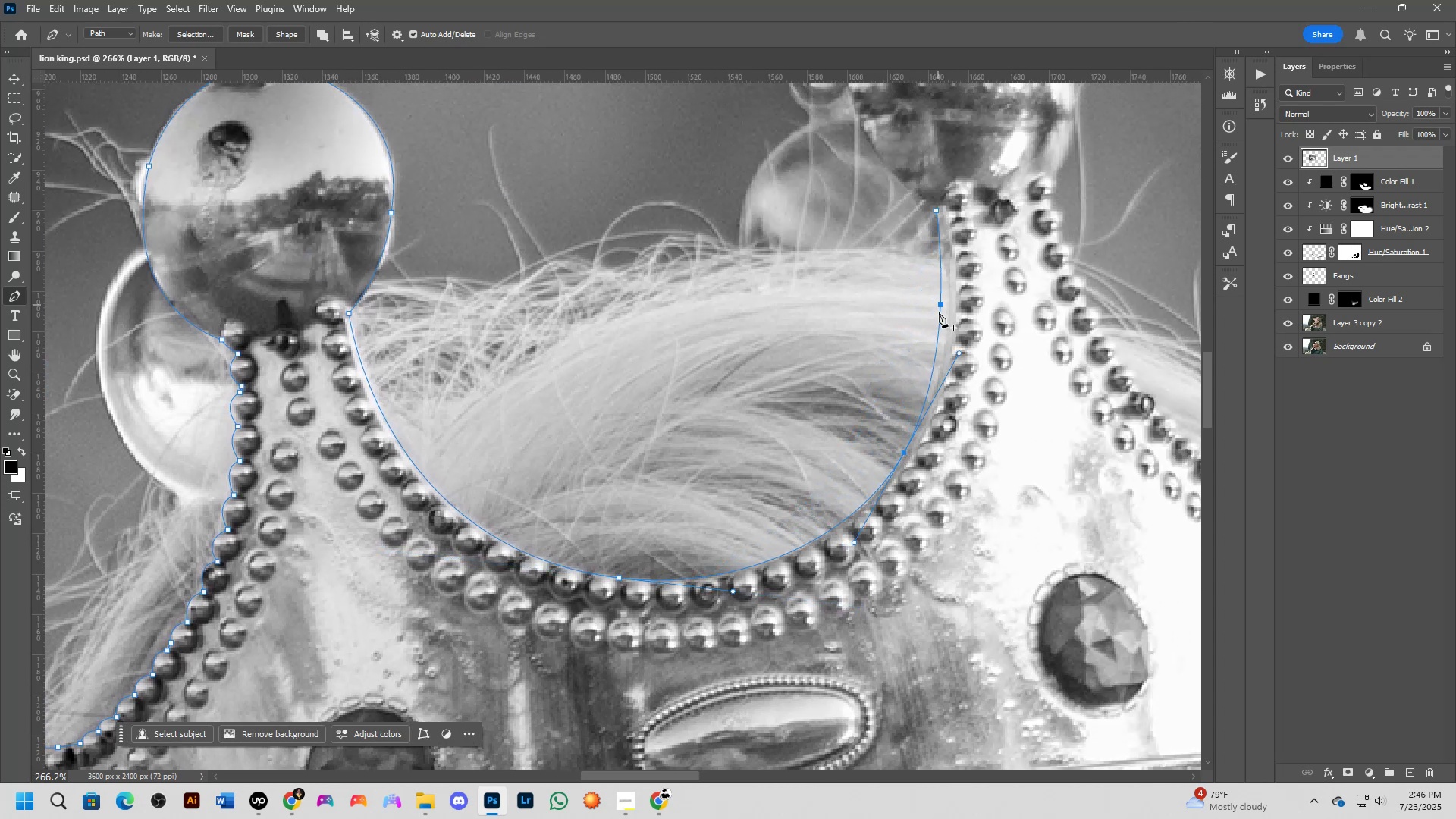 
hold_key(key=ControlLeft, duration=0.79)
left_click_drag(start_coordinate=[940, 315], to_coordinate=[946, 325])
 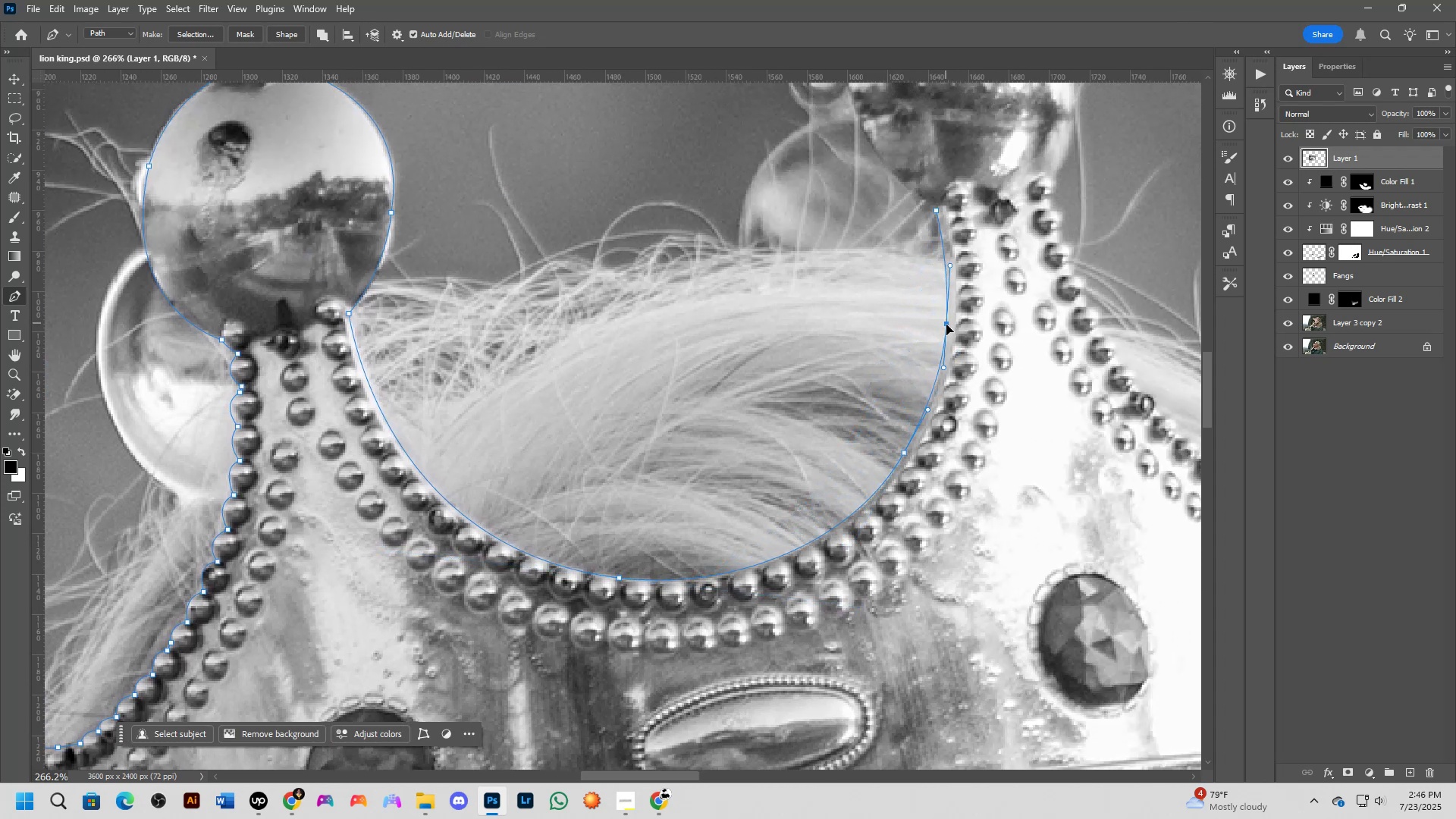 
hold_key(key=Space, duration=0.49)
 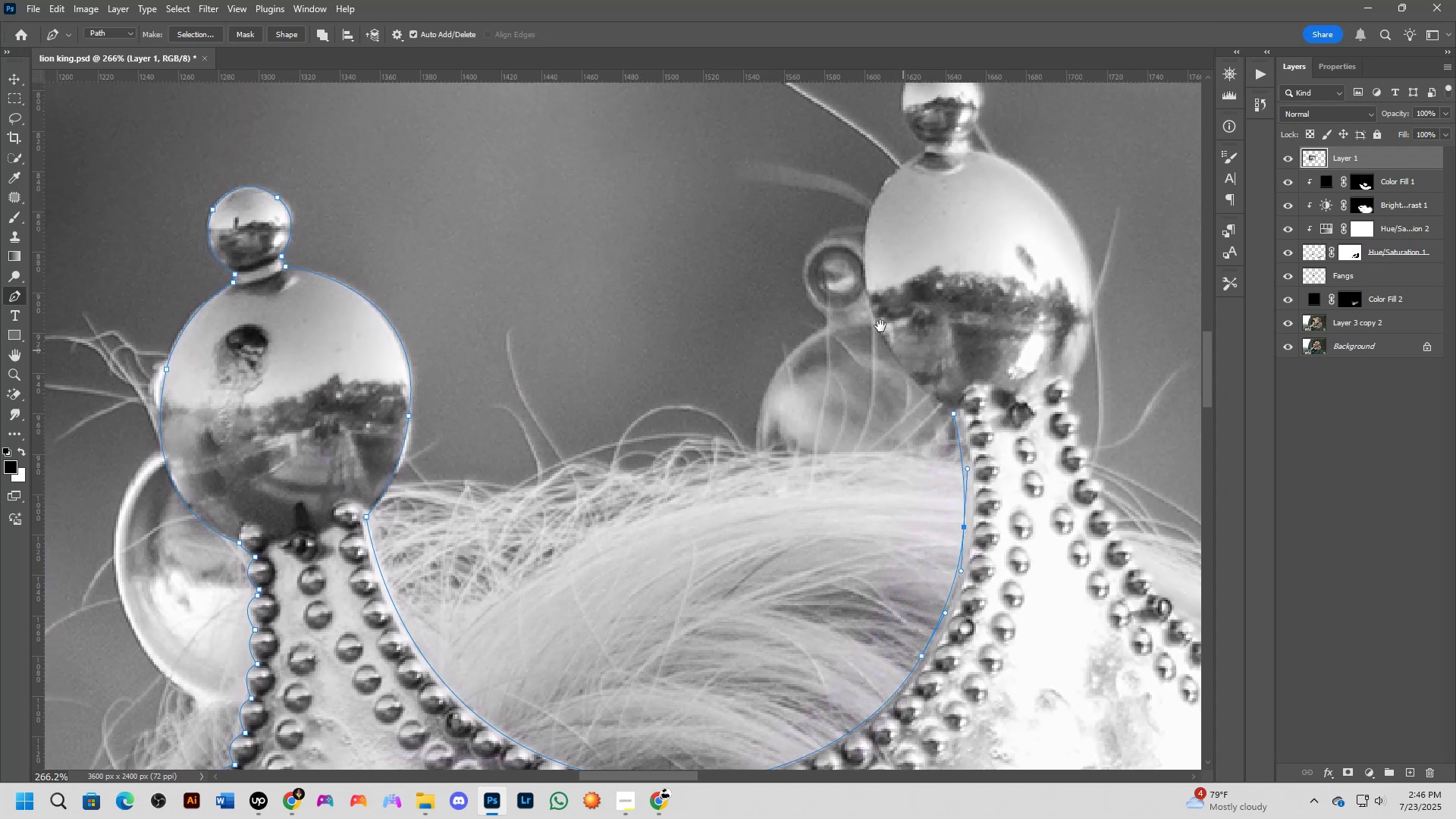 
left_click_drag(start_coordinate=[987, 303], to_coordinate=[1001, 489])
 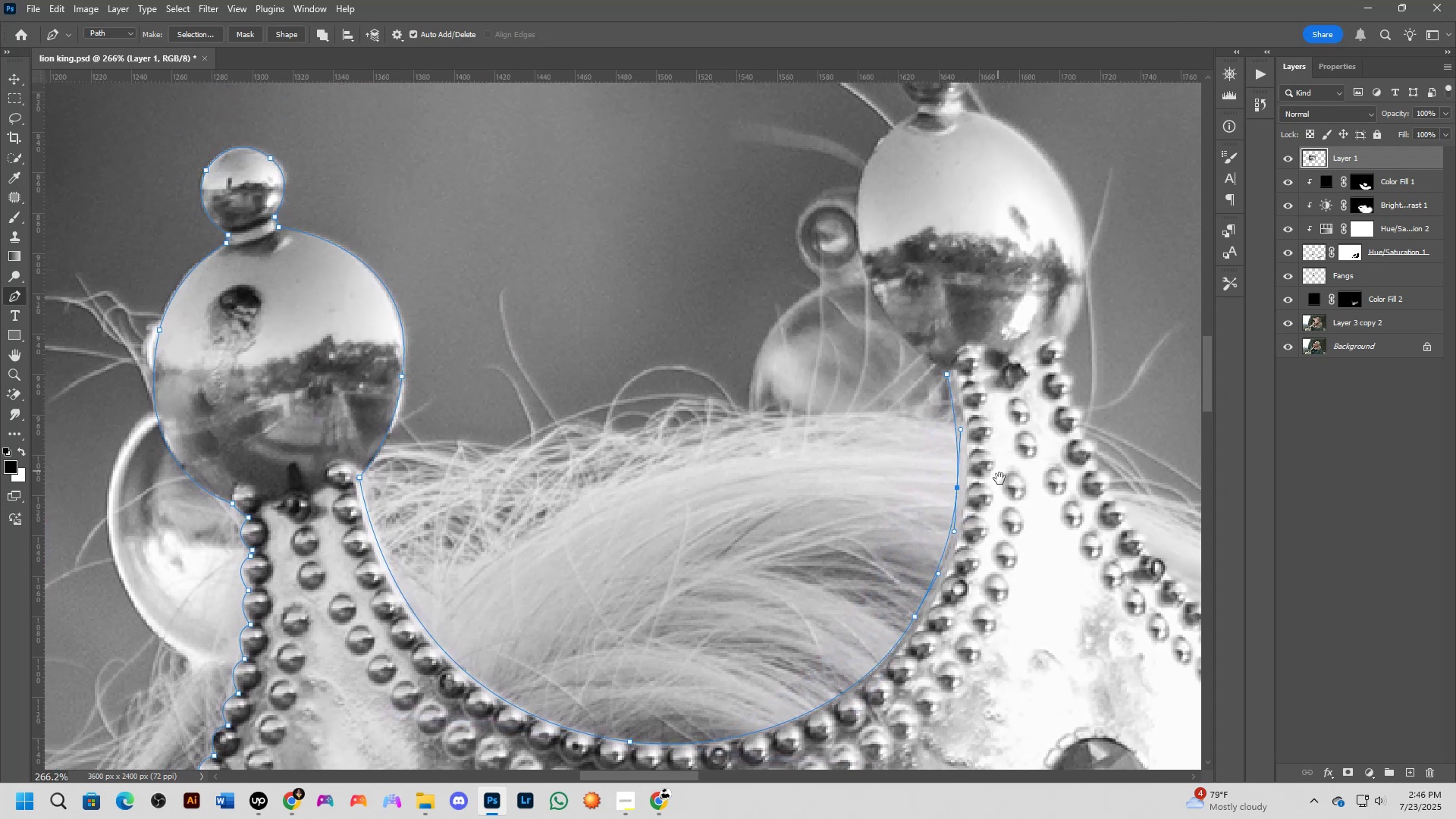 
scroll: coordinate [864, 298], scroll_direction: down, amount: 1.0
 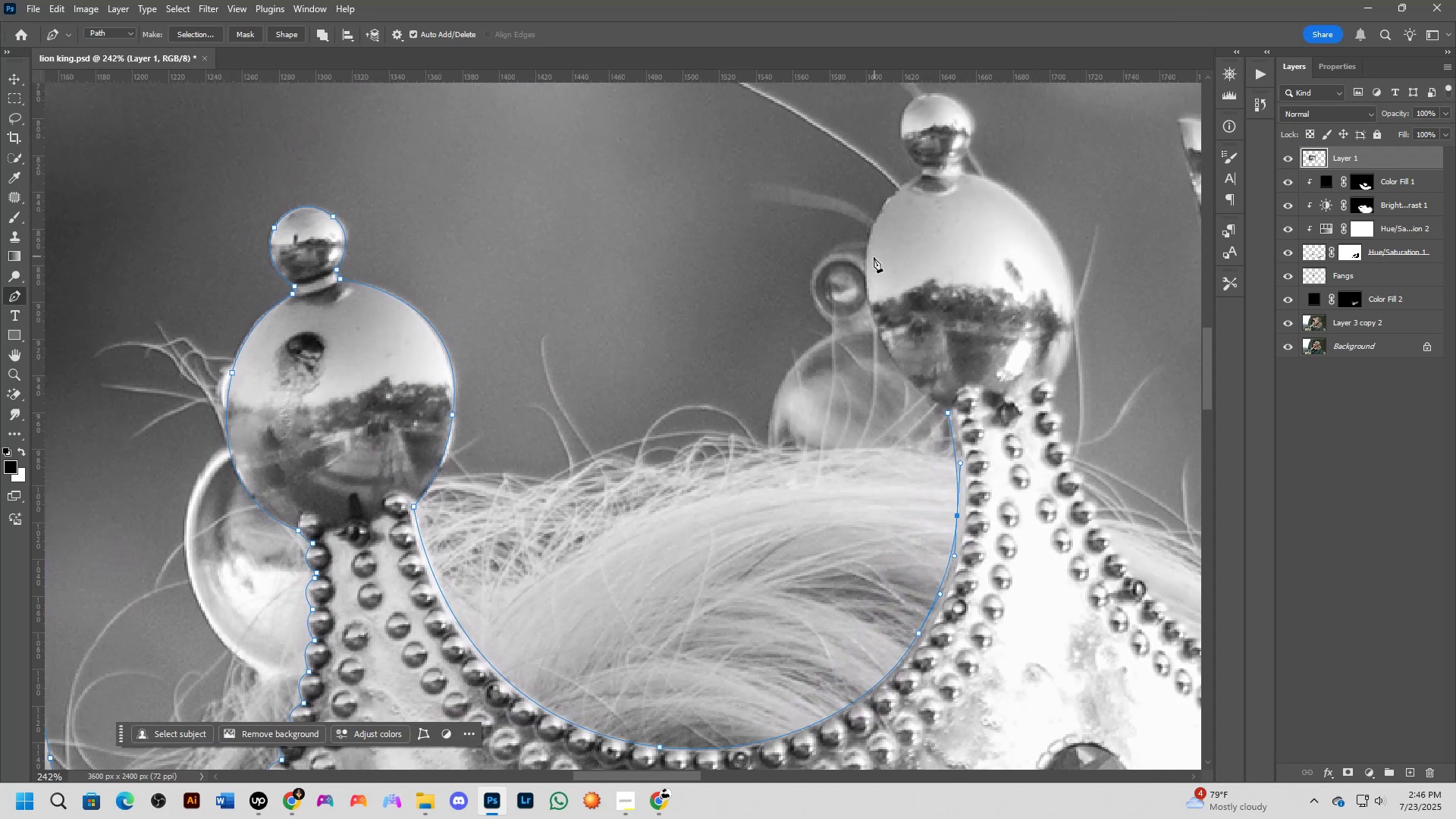 
left_click_drag(start_coordinate=[868, 277], to_coordinate=[861, 178])
 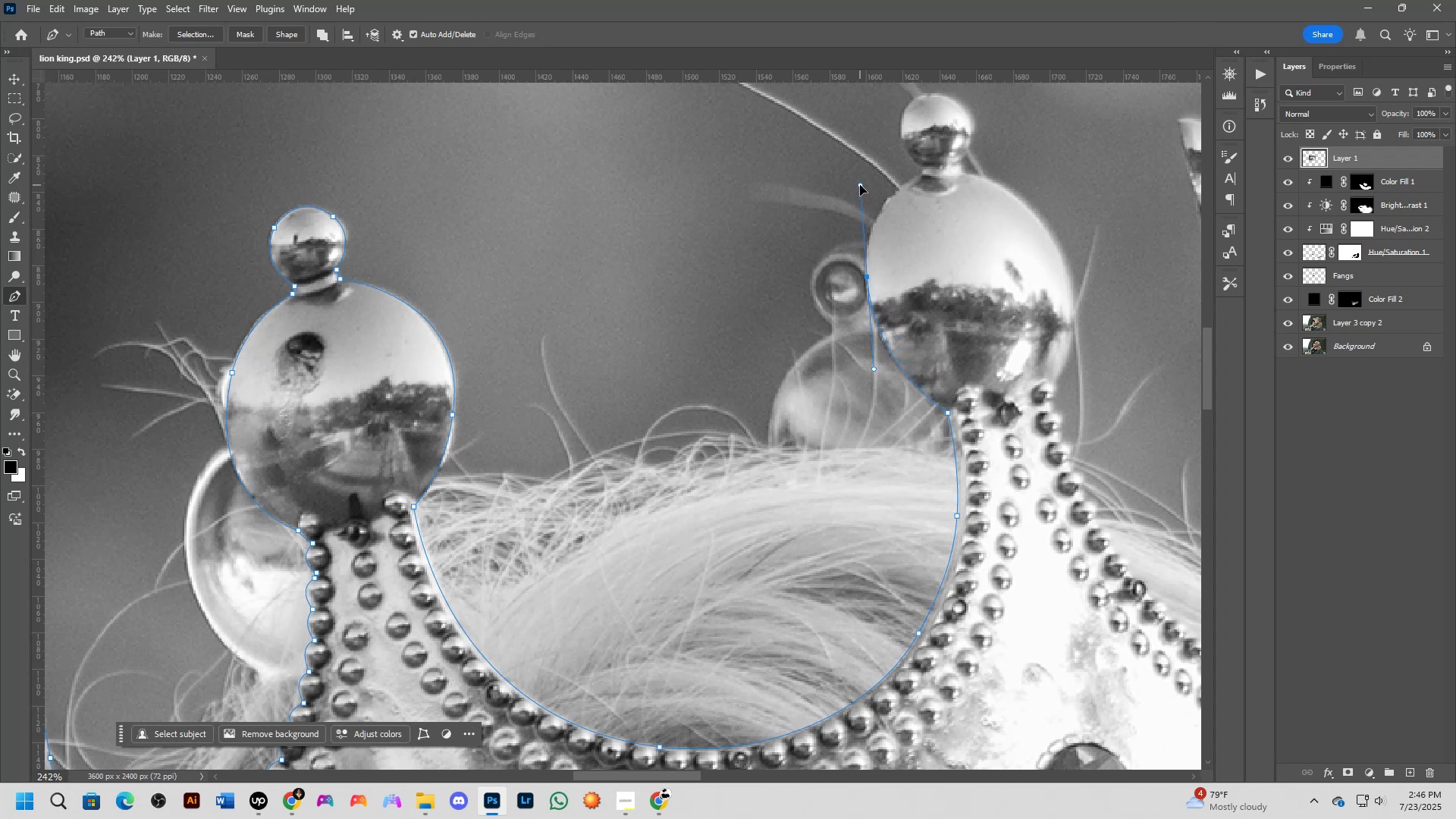 
hold_key(key=Space, duration=0.56)
 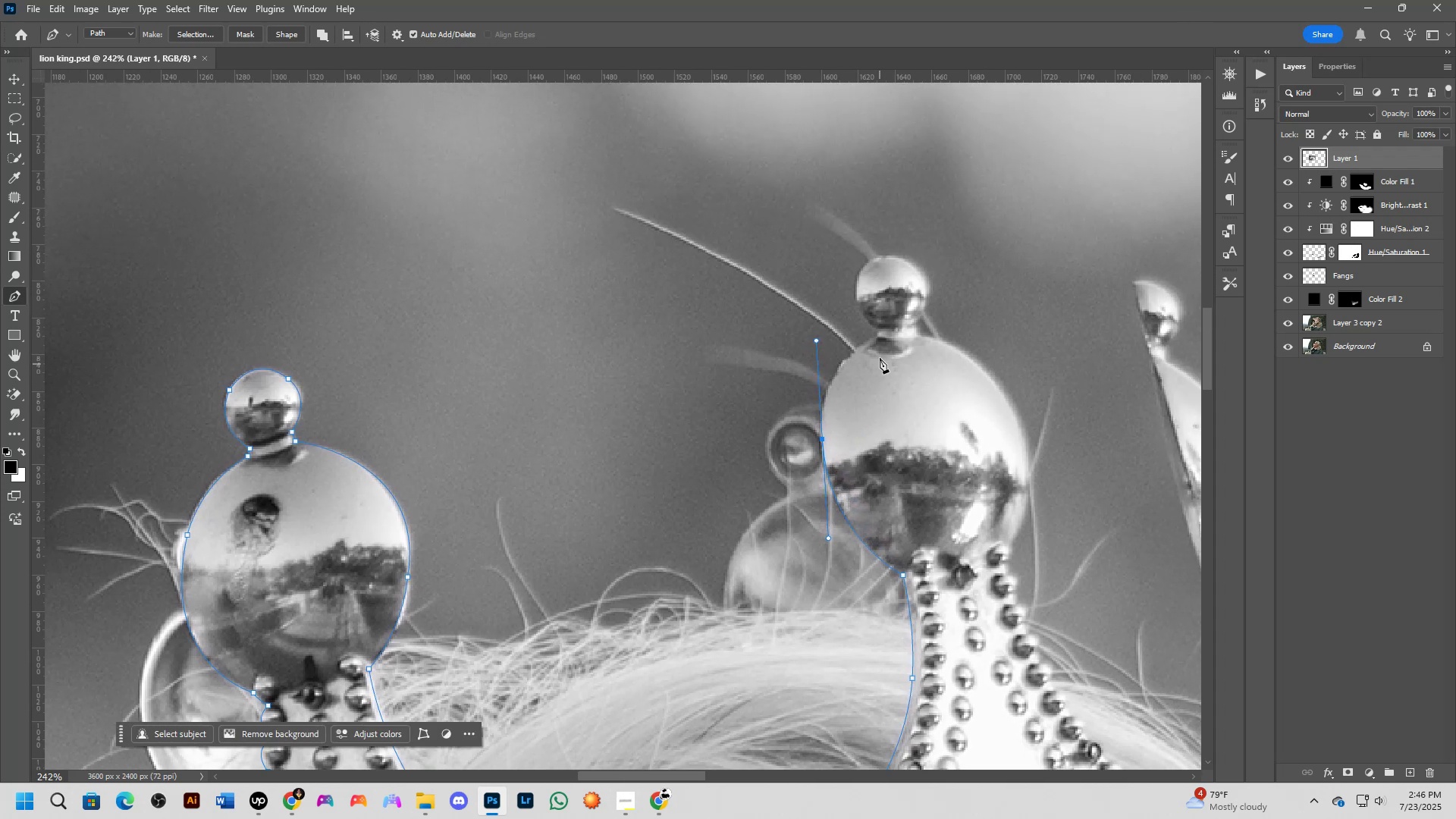 
left_click_drag(start_coordinate=[905, 271], to_coordinate=[861, 433])
 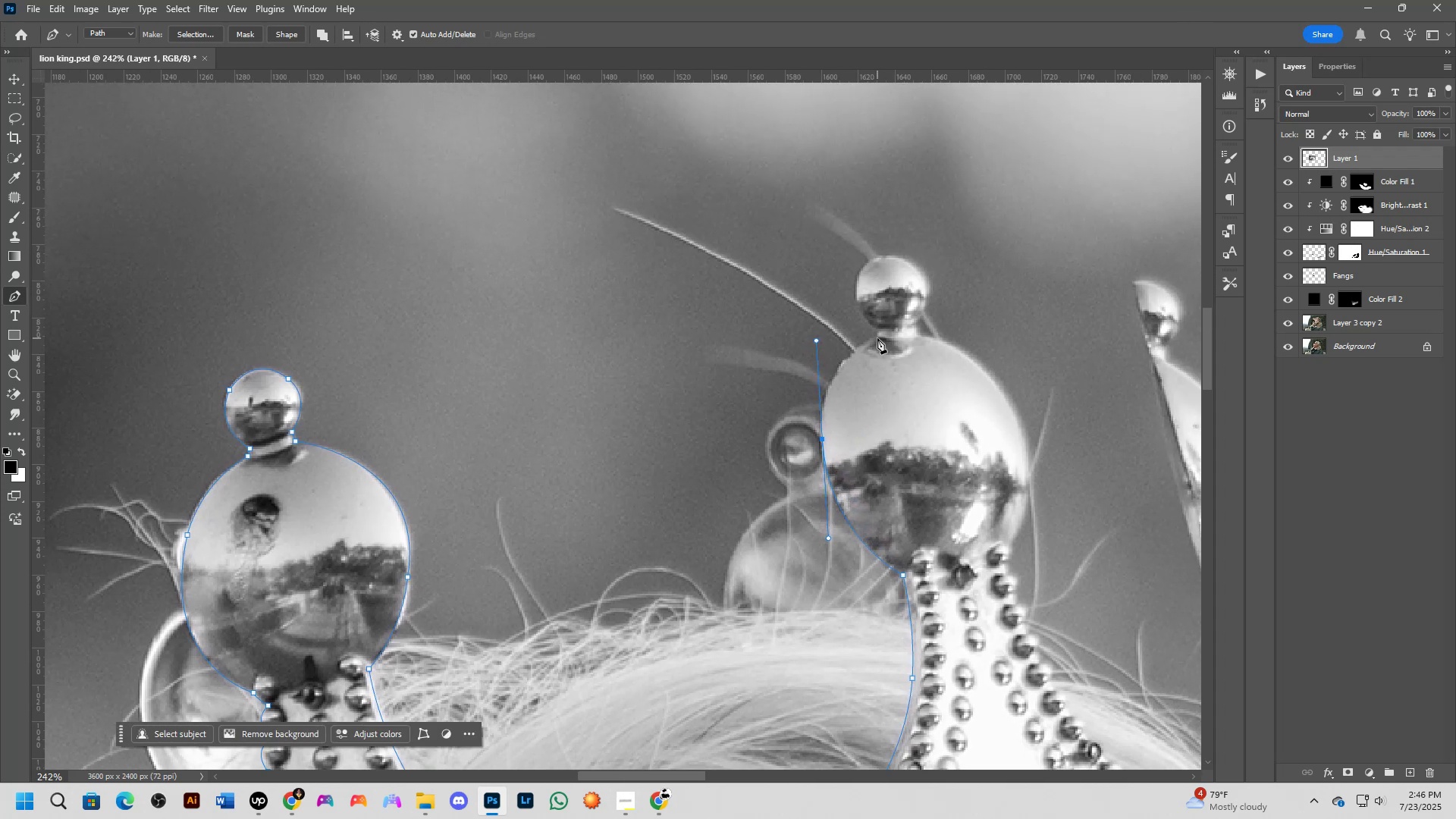 
left_click([877, 338])
 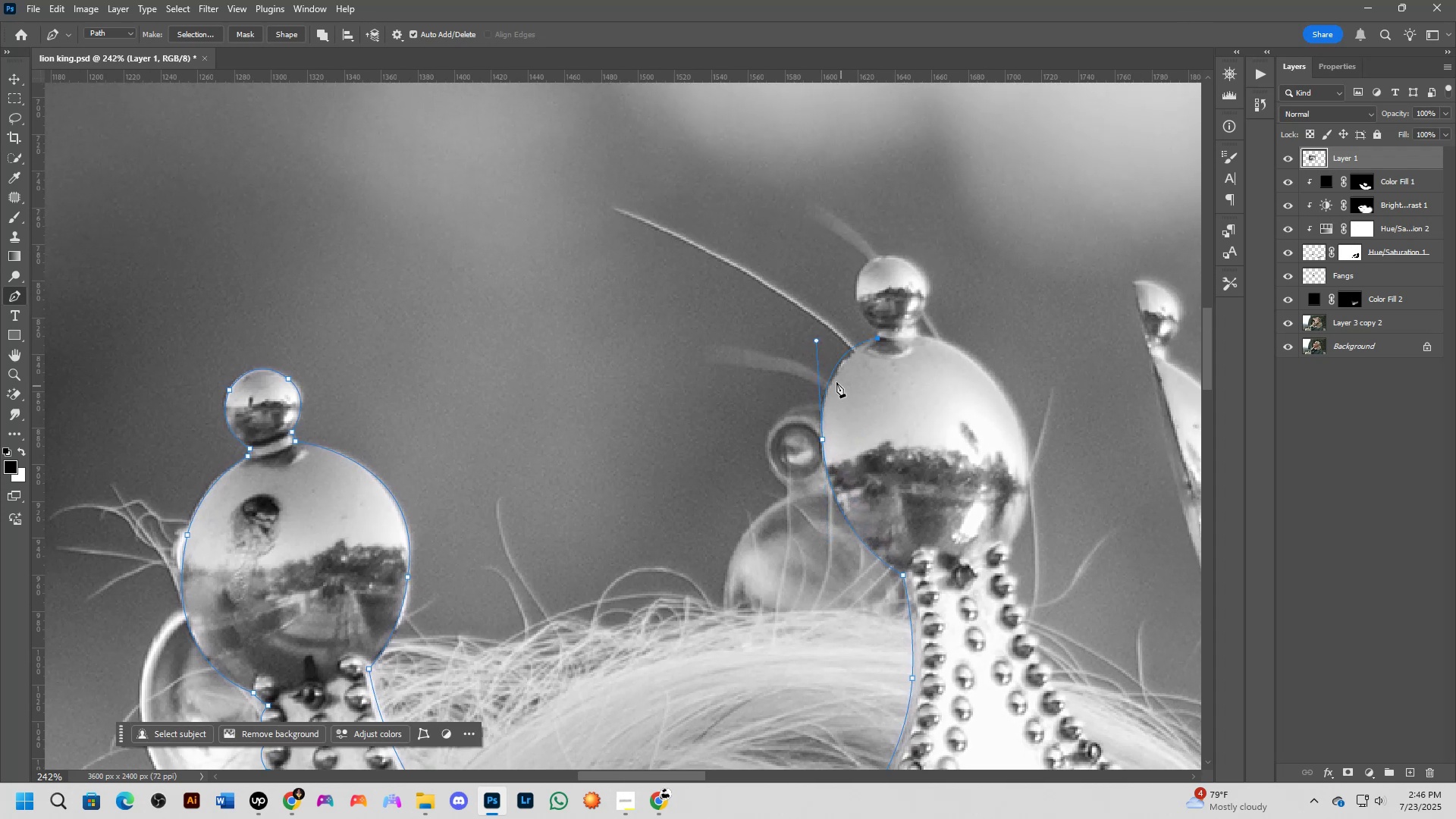 
hold_key(key=ControlLeft, duration=1.05)
left_click_drag(start_coordinate=[817, 344], to_coordinate=[821, 353])
 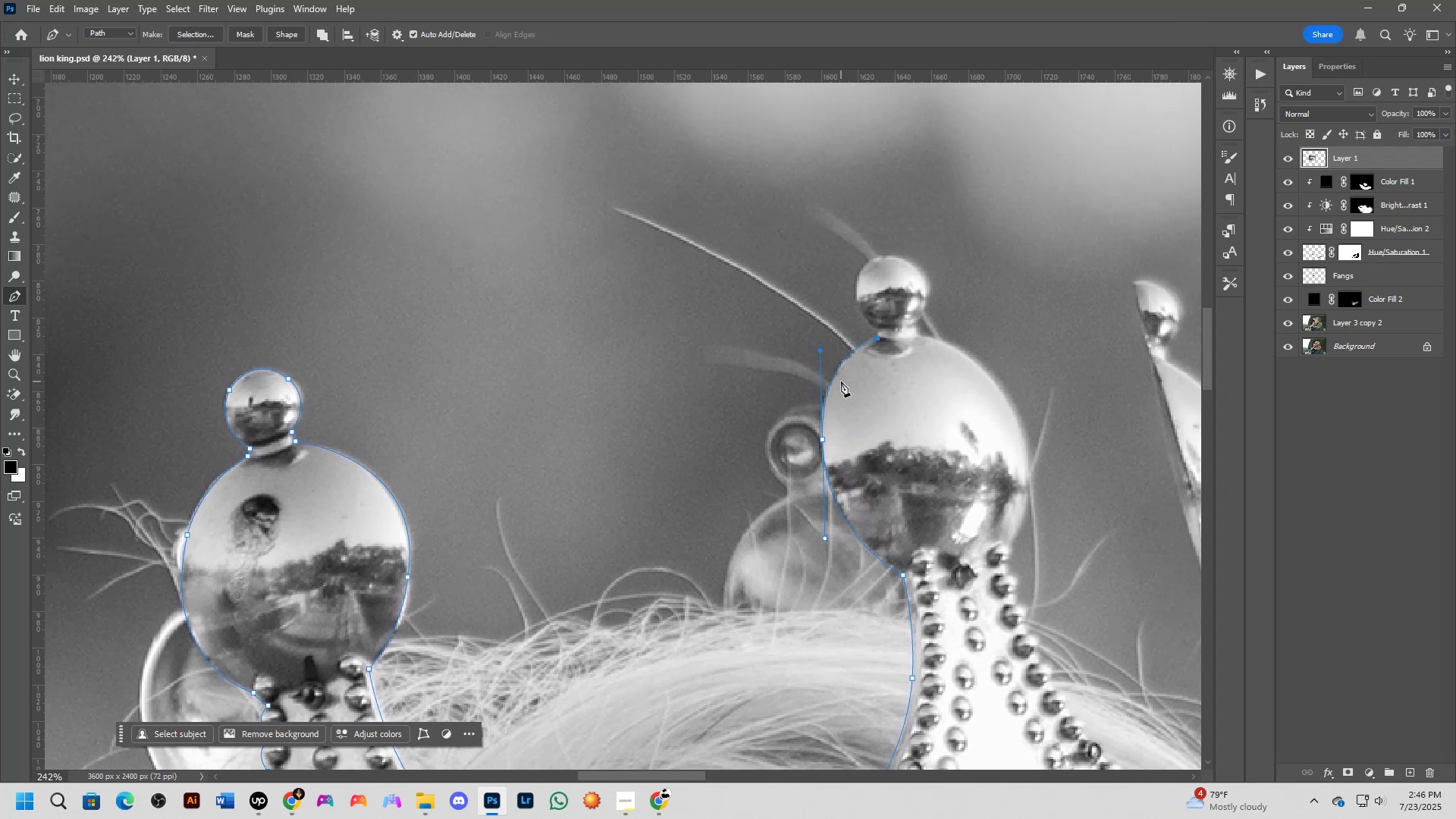 
scroll: coordinate [800, 333], scroll_direction: up, amount: 7.0
 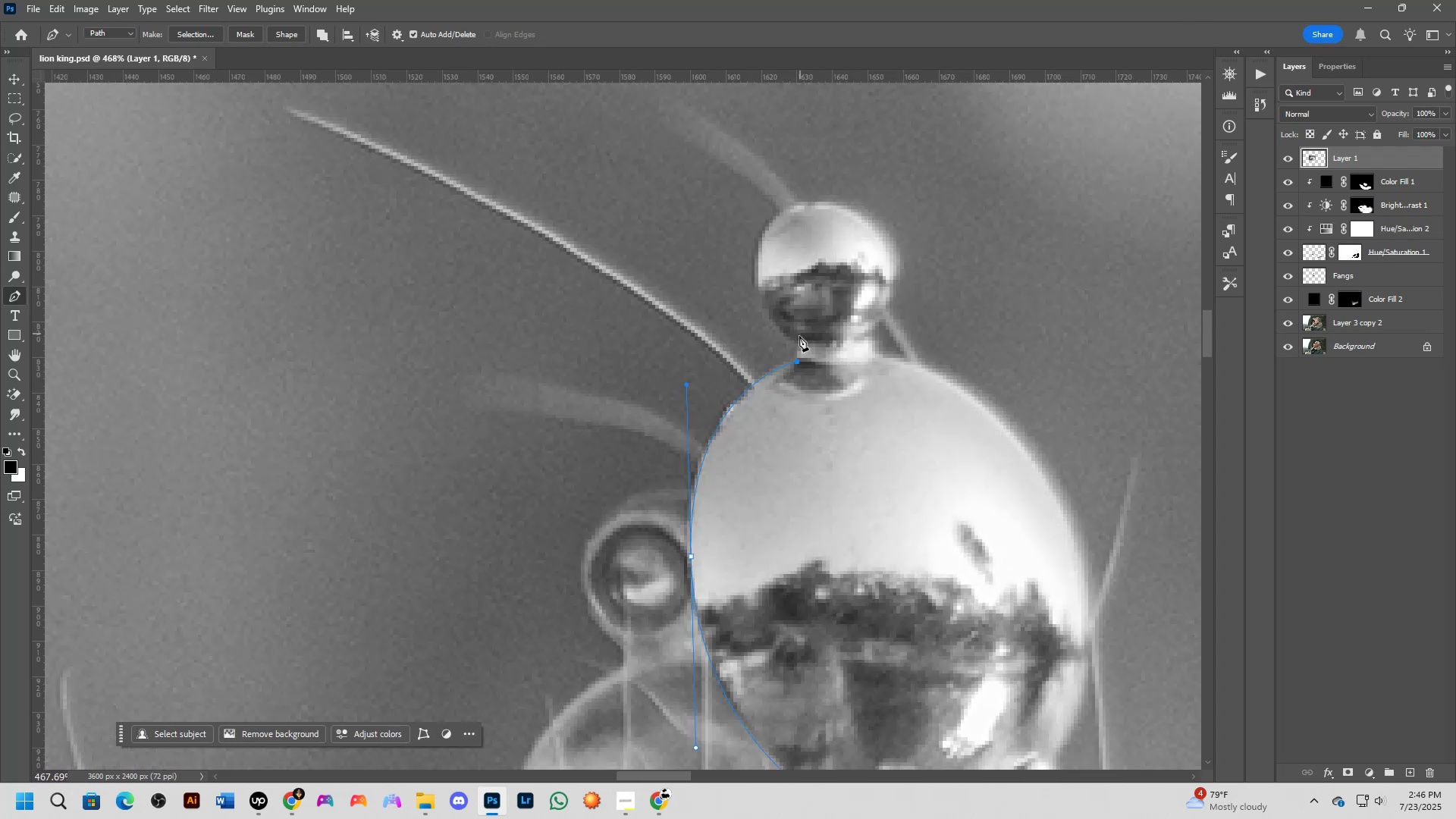 
left_click([799, 345])
 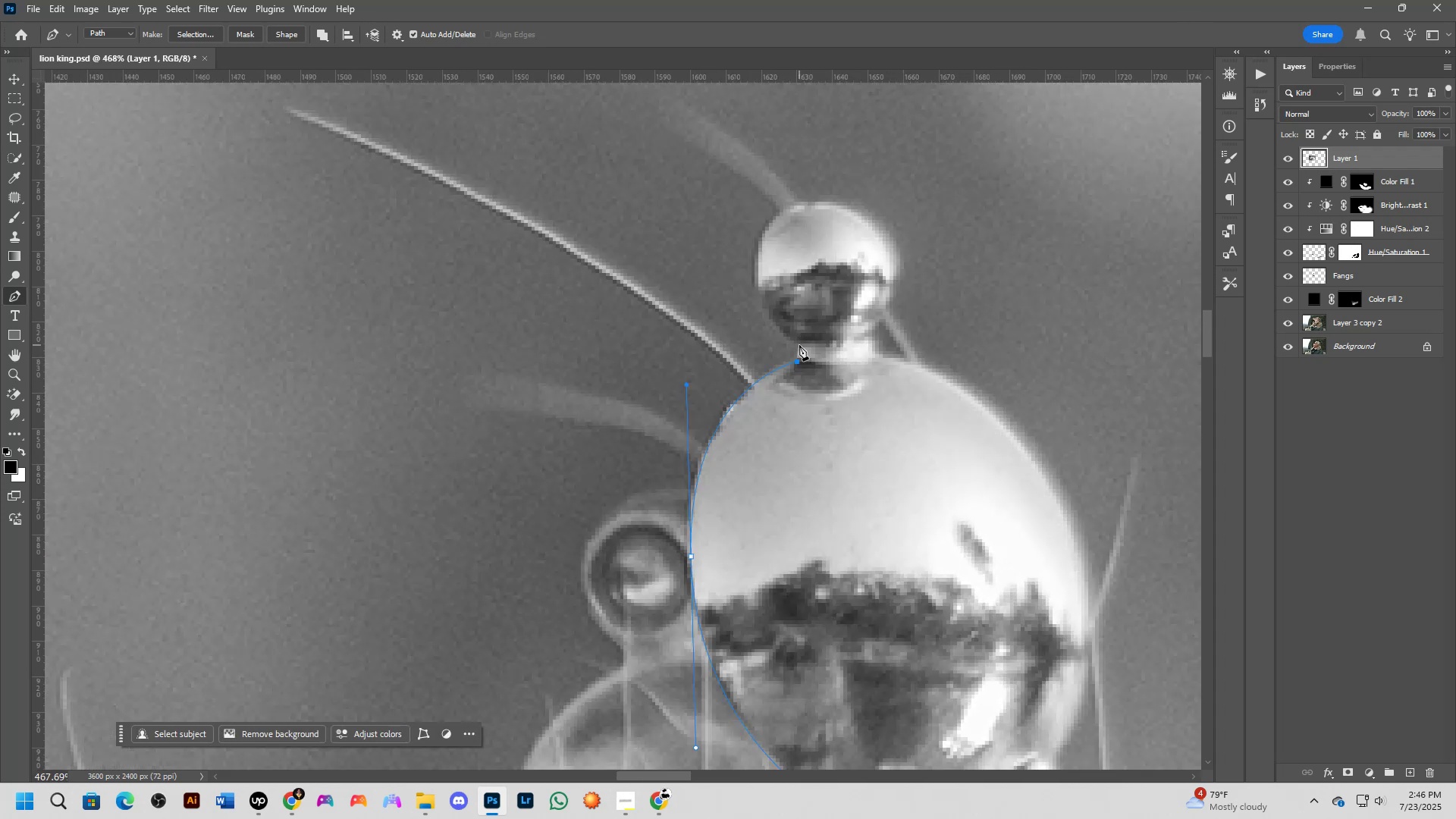 
hold_key(key=Space, duration=0.55)
 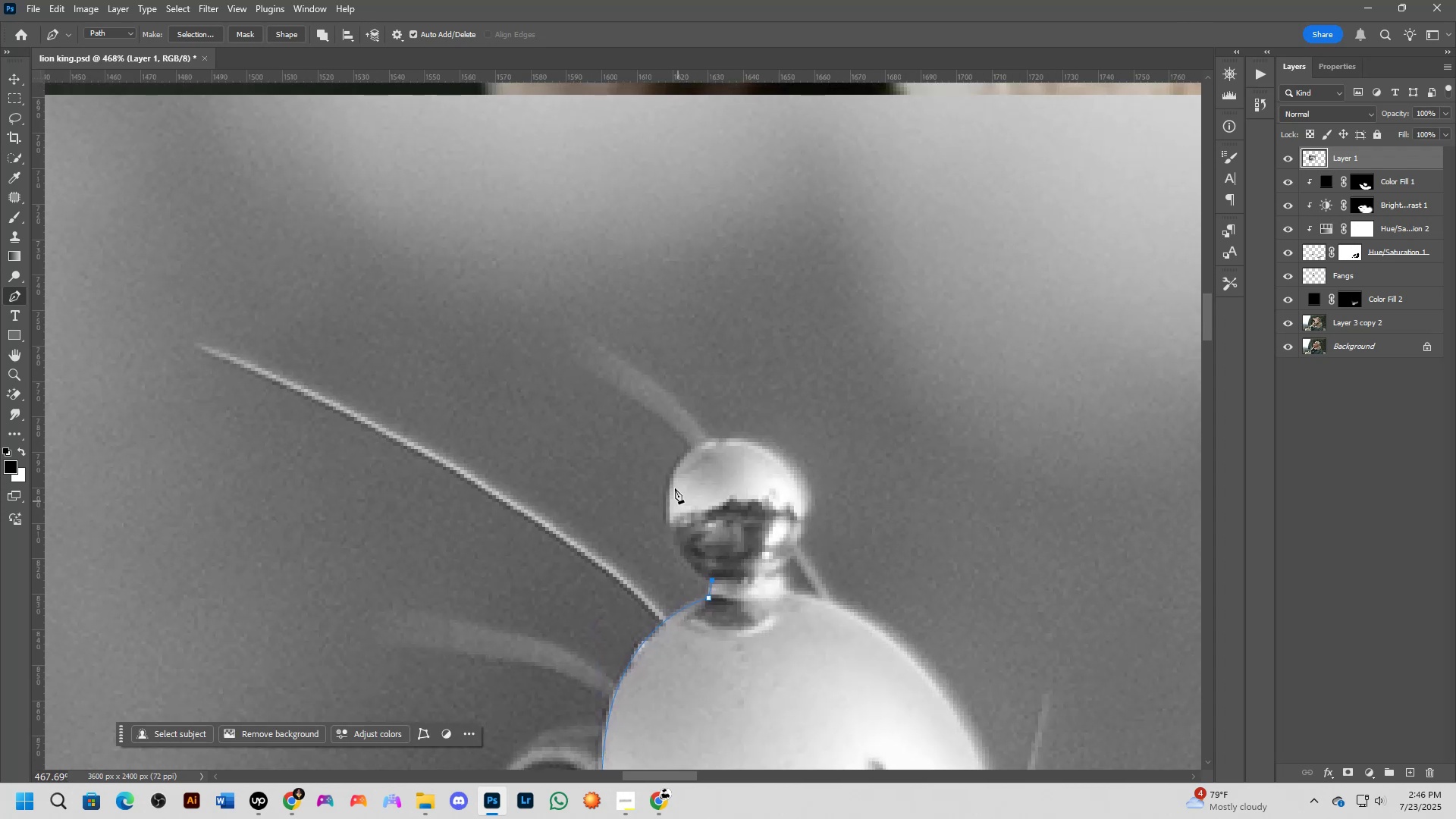 
left_click_drag(start_coordinate=[839, 342], to_coordinate=[750, 579])
 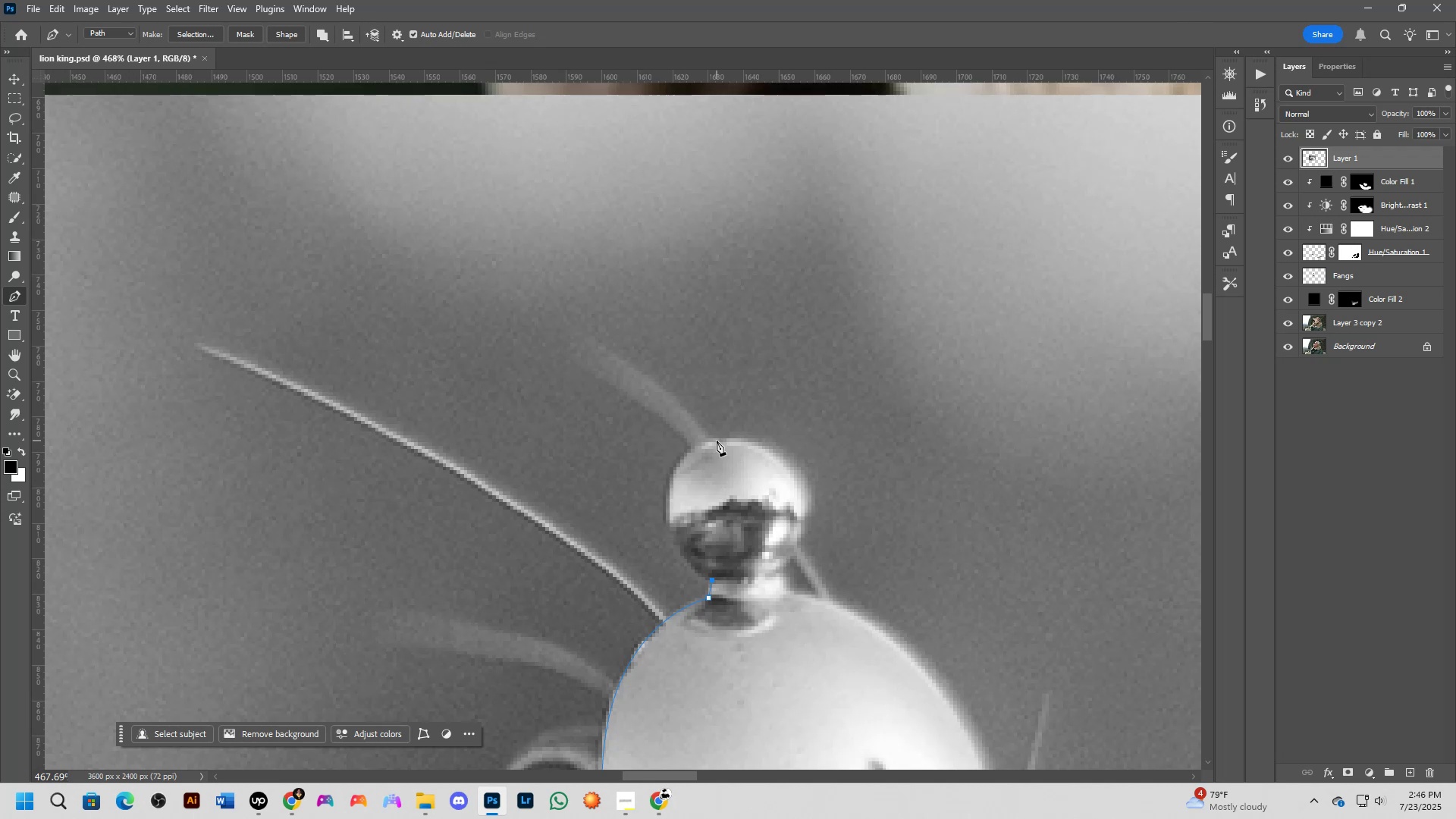 
left_click_drag(start_coordinate=[666, 498], to_coordinate=[657, 430])
 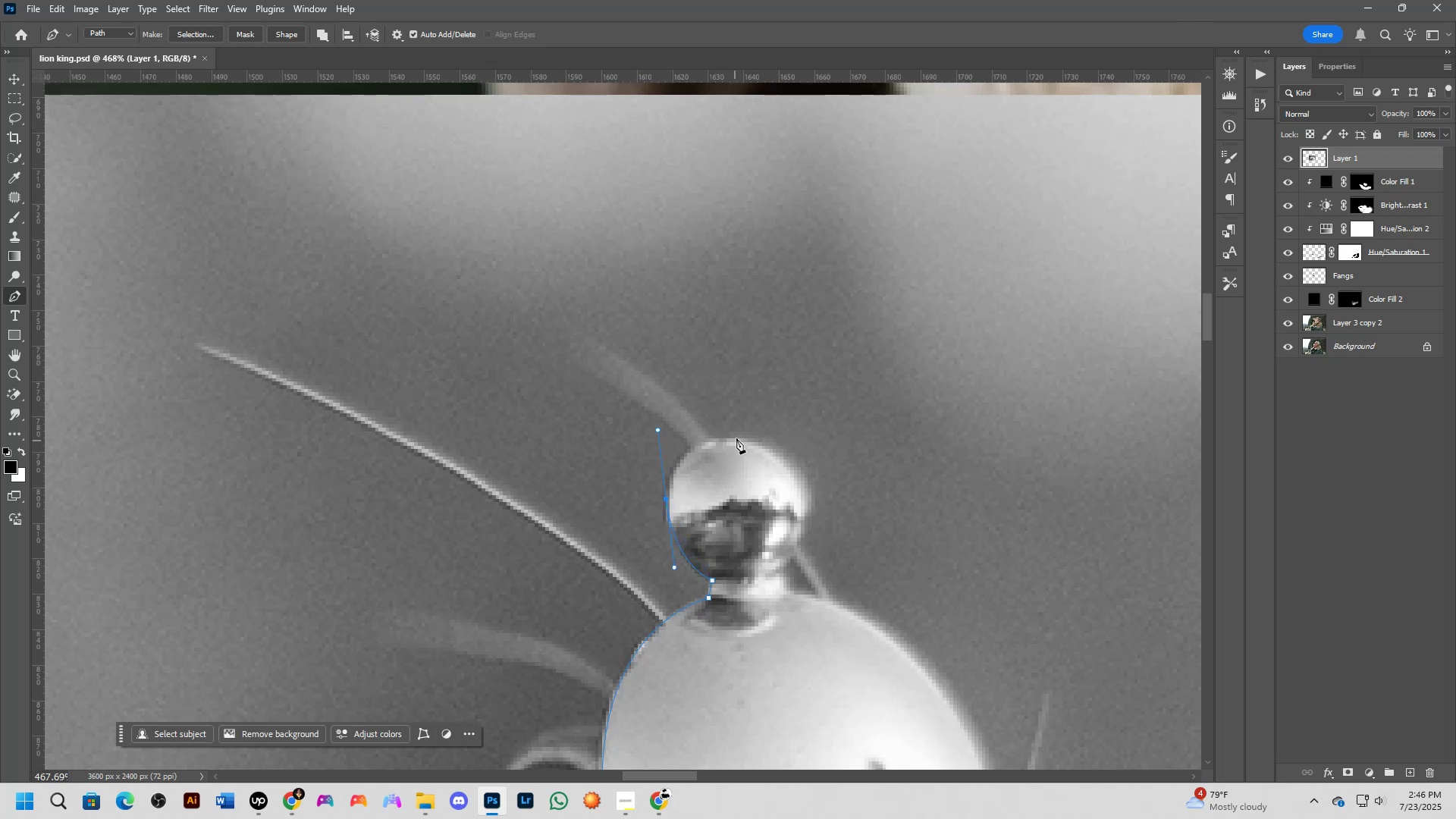 
left_click([736, 438])
 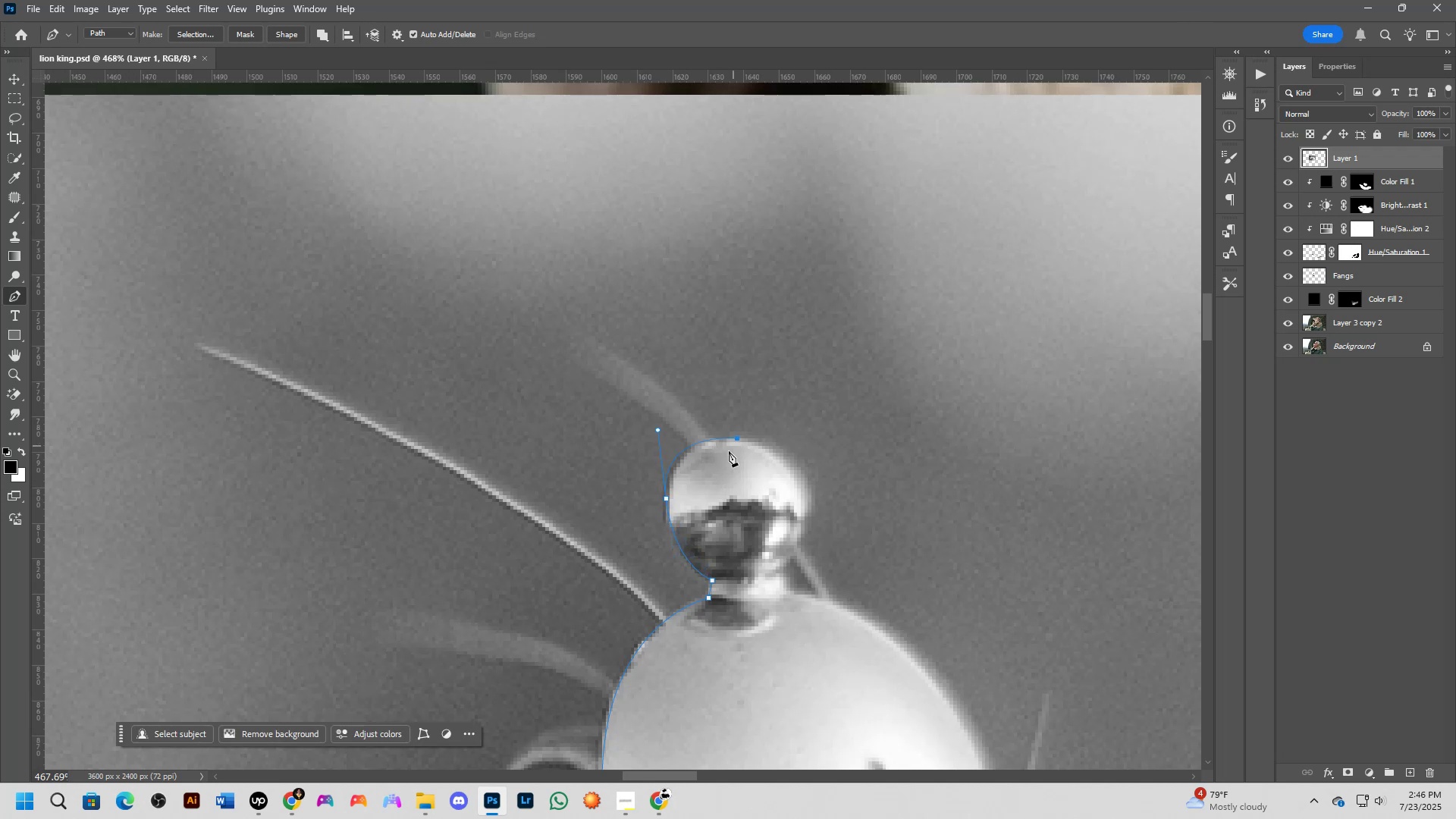 
hold_key(key=ControlLeft, duration=1.5)
left_click_drag(start_coordinate=[655, 431], to_coordinate=[659, 442])
 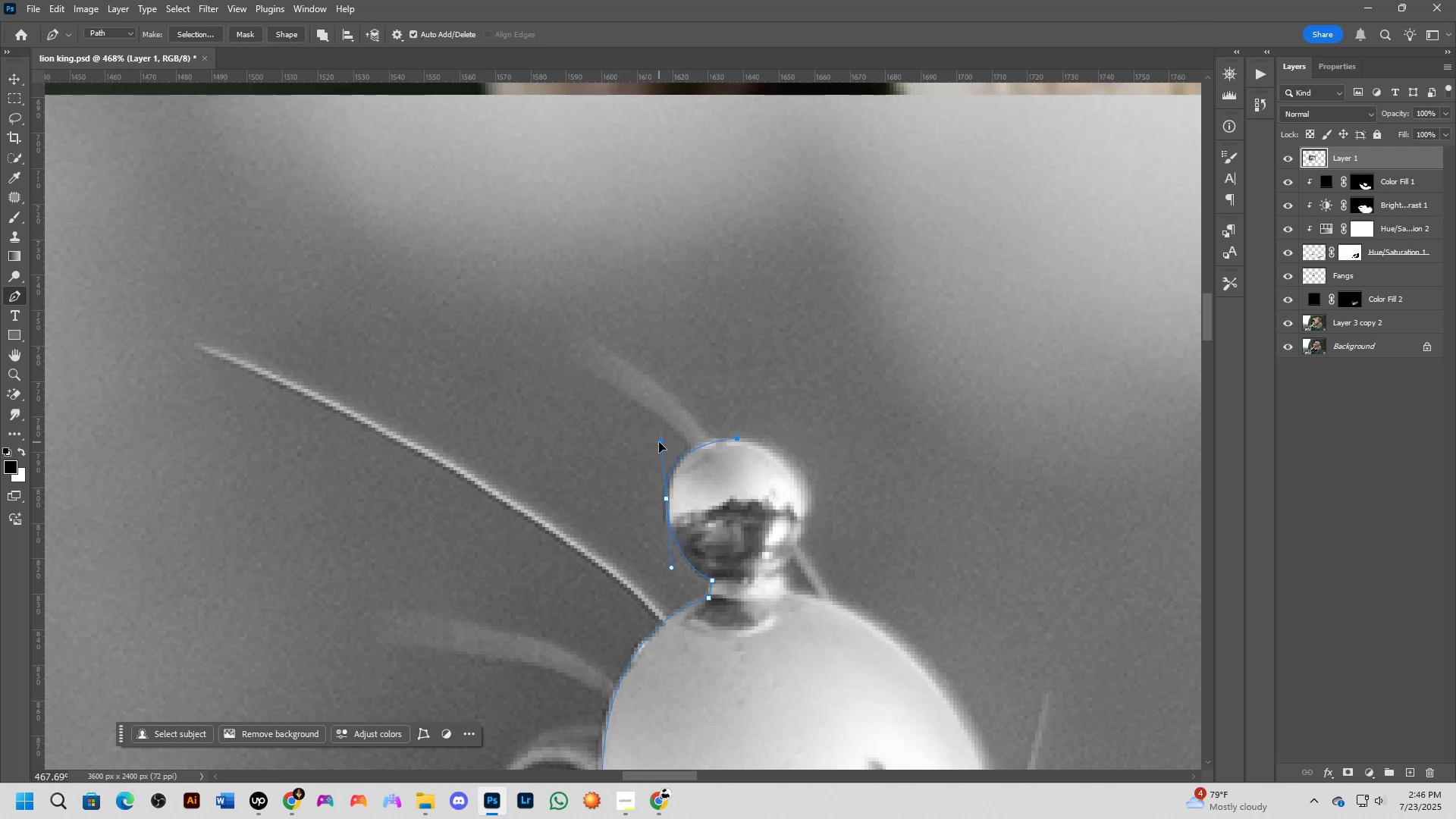 
key(Control+Z)
 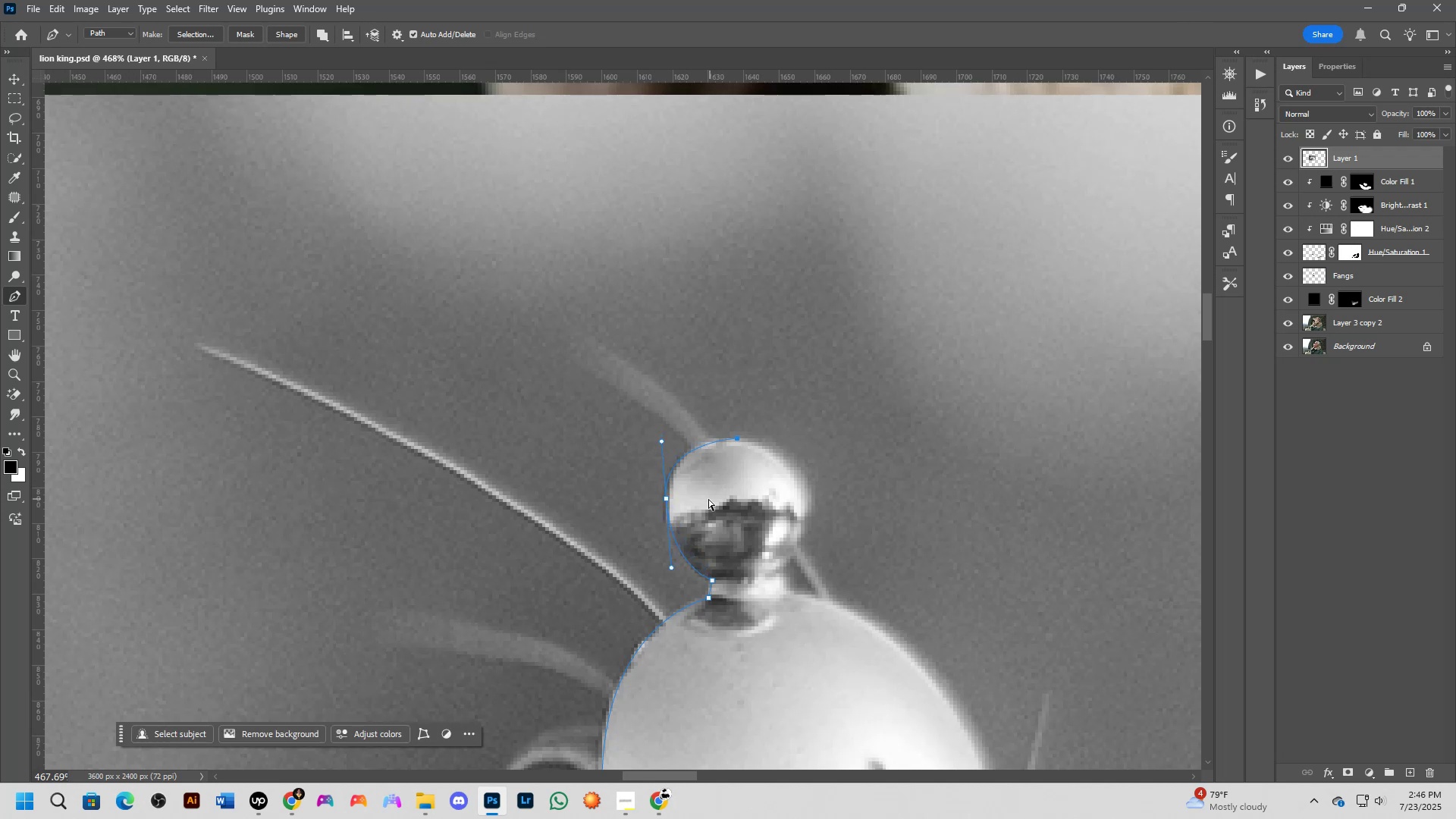 
key(Control+Z)
 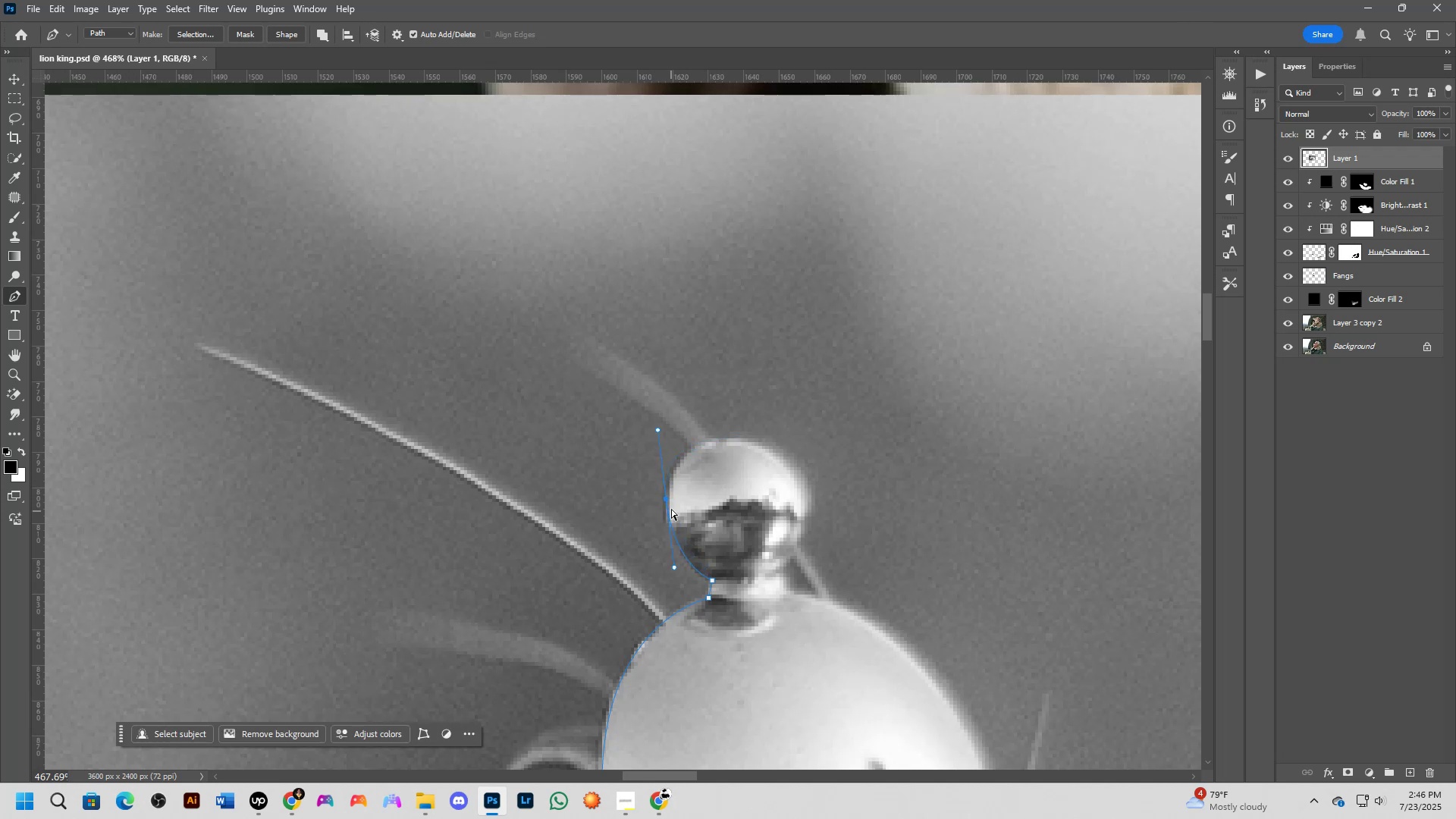 
hold_key(key=AltLeft, duration=0.57)
left_click([666, 497])
 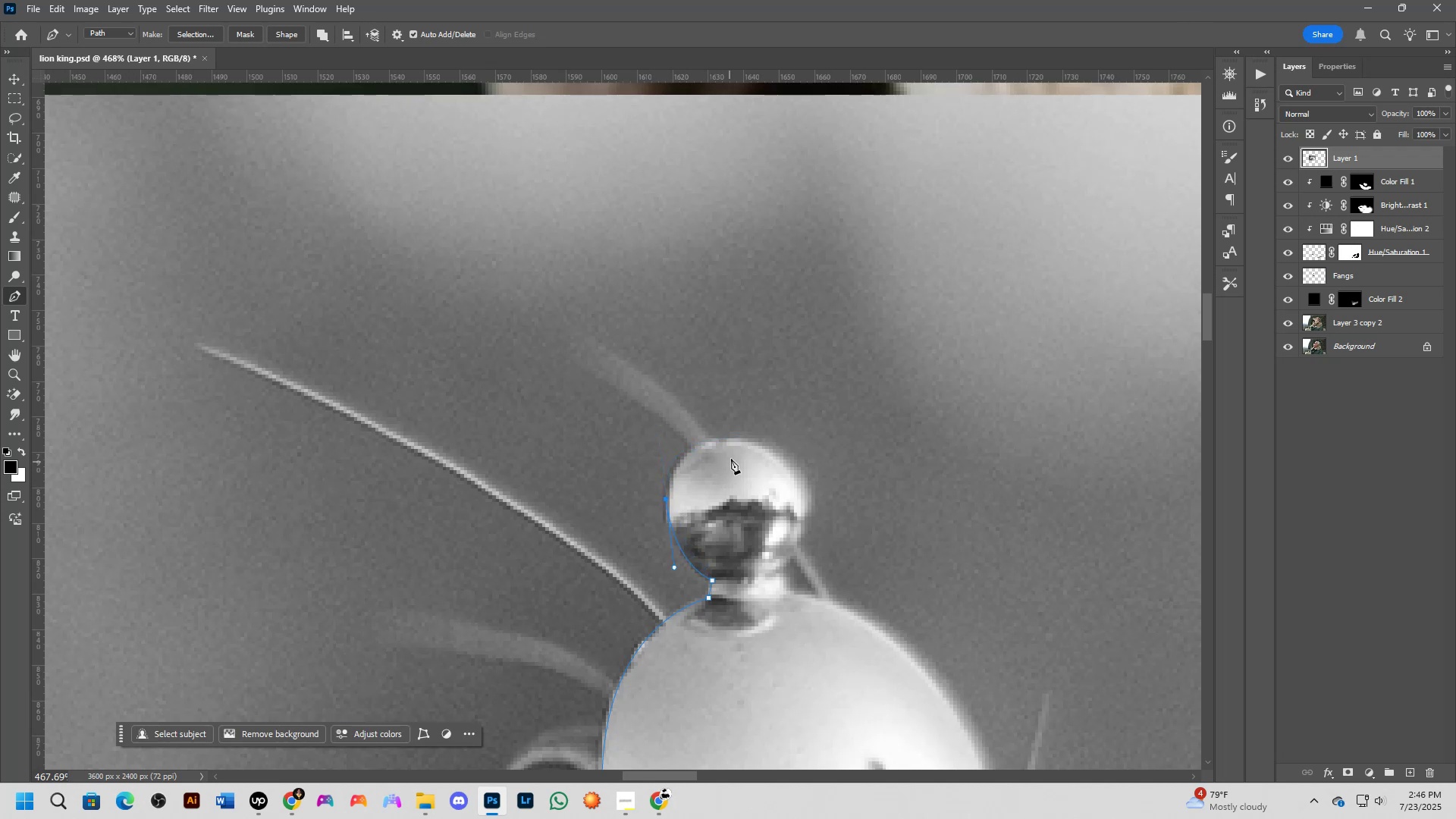 
left_click_drag(start_coordinate=[741, 439], to_coordinate=[806, 441])
 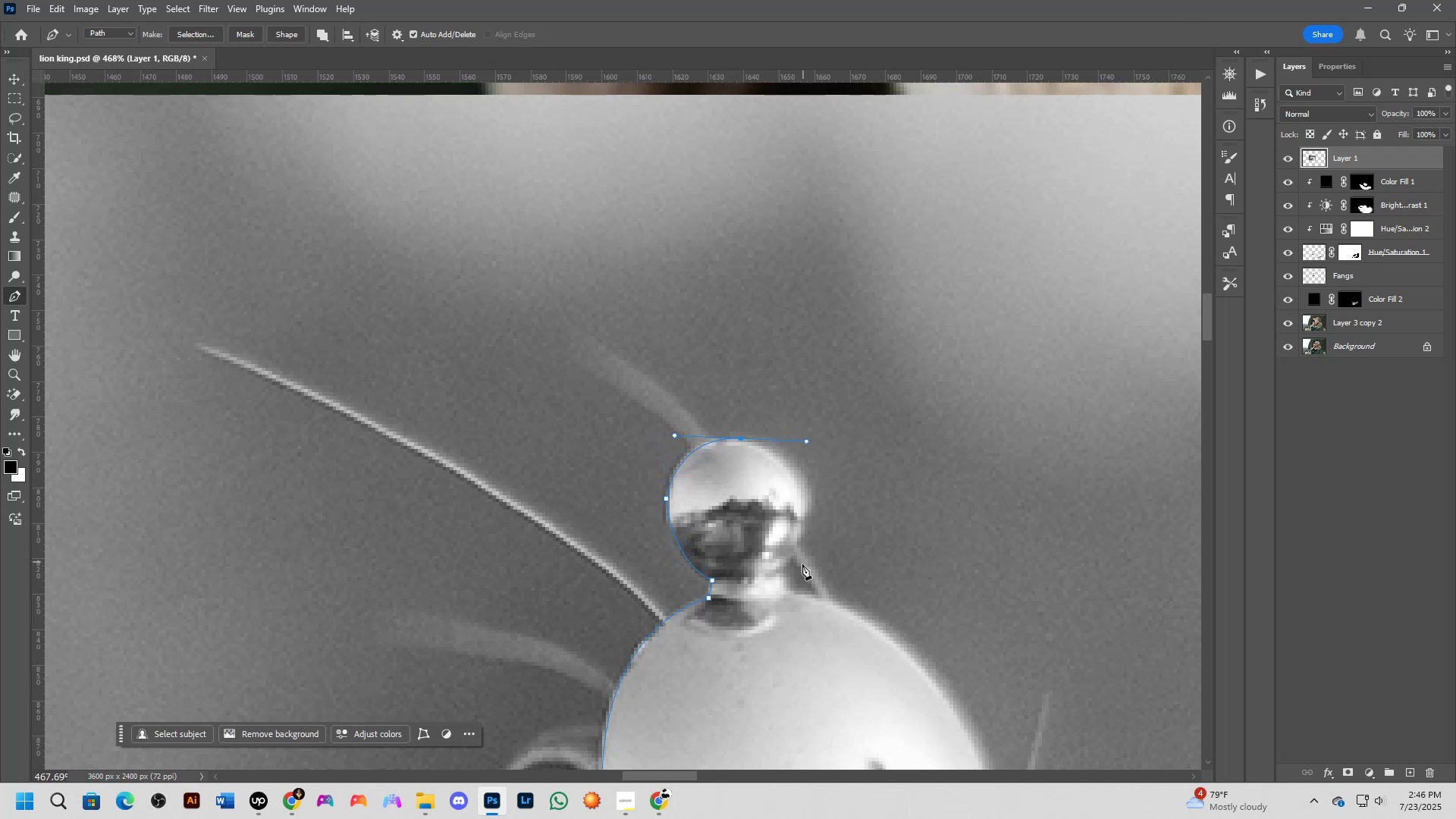 
left_click_drag(start_coordinate=[781, 574], to_coordinate=[732, 626])
 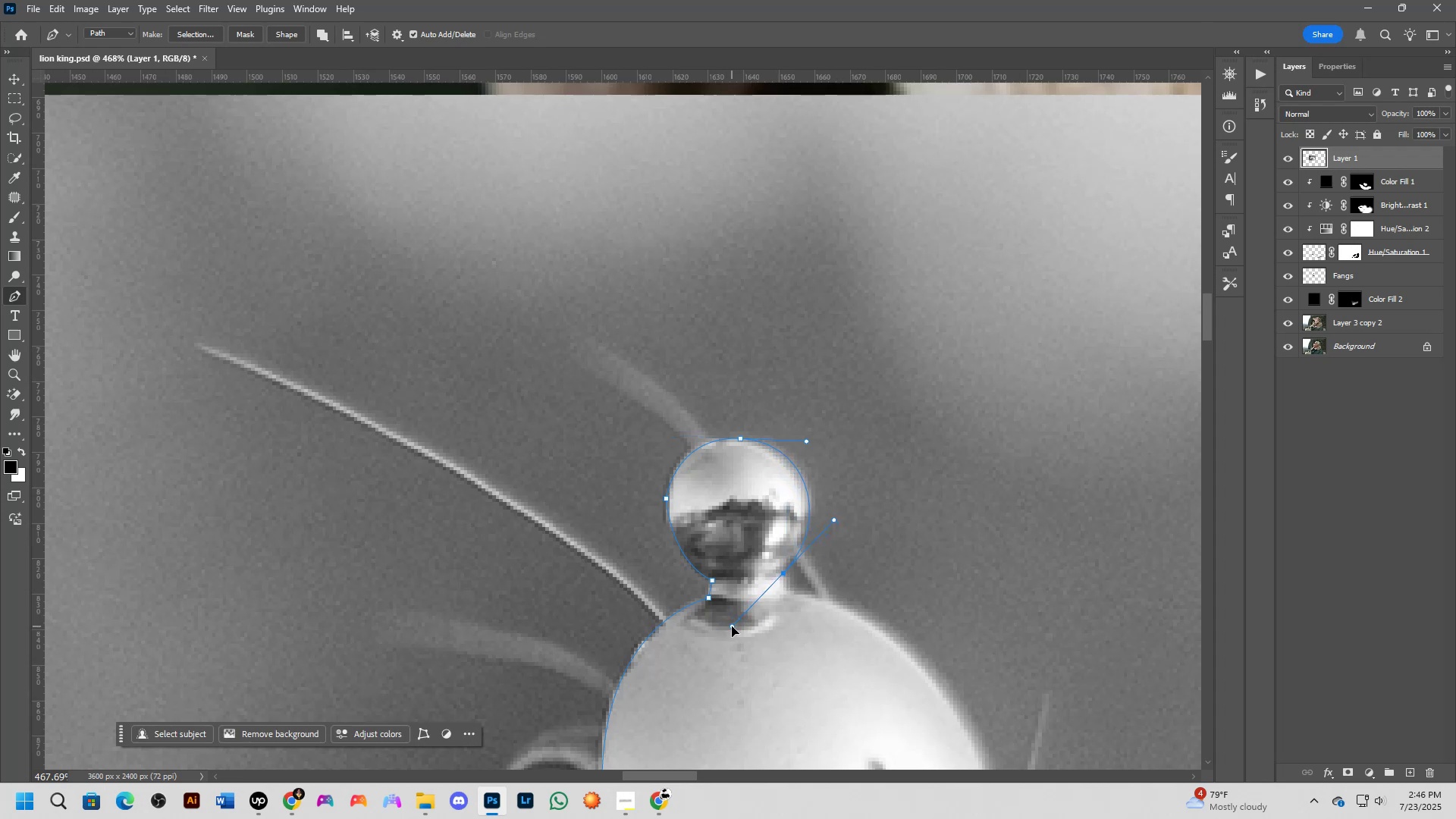 
hold_key(key=AltLeft, duration=0.57)
left_click([784, 574])
 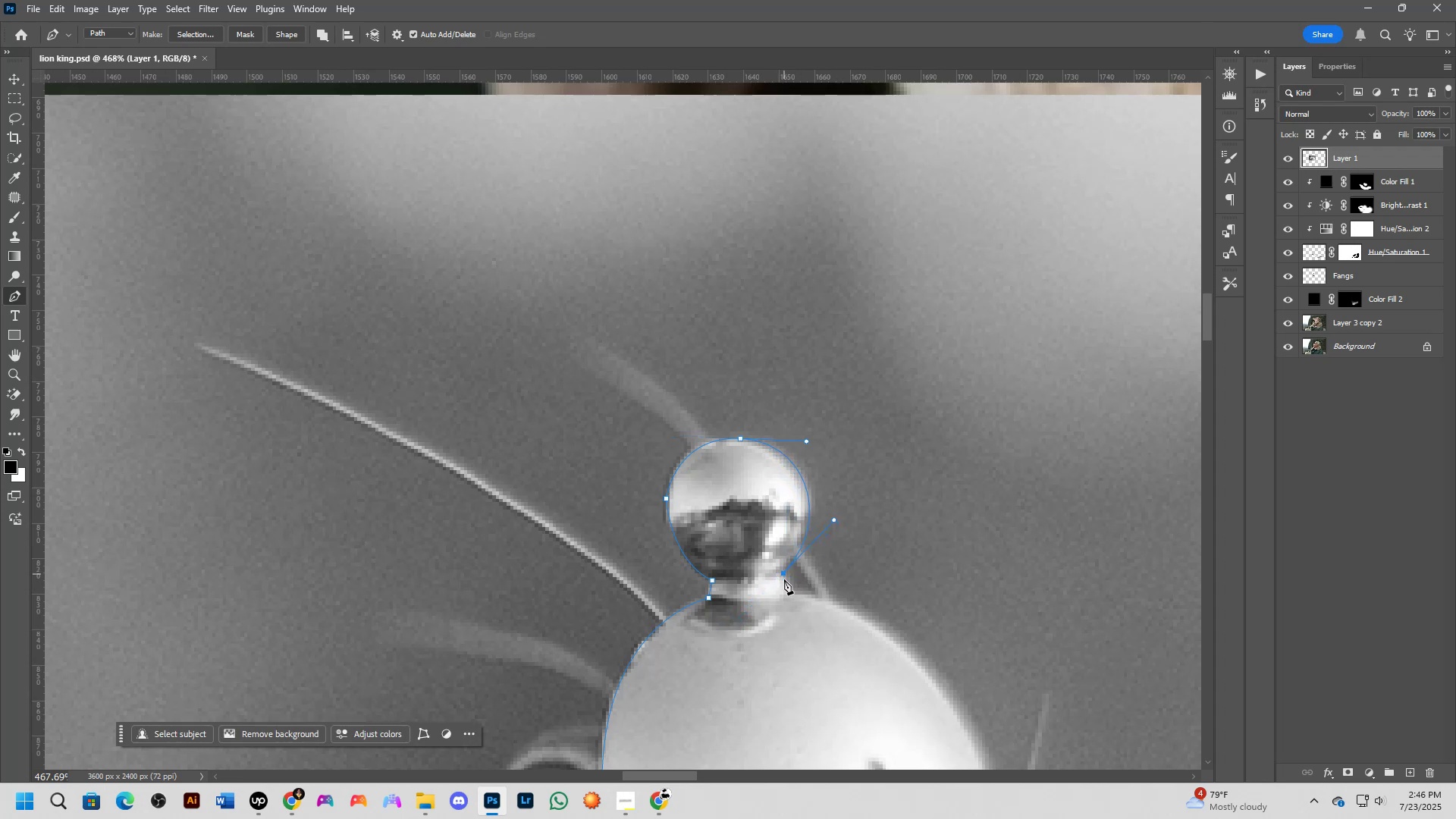 
left_click([784, 590])
 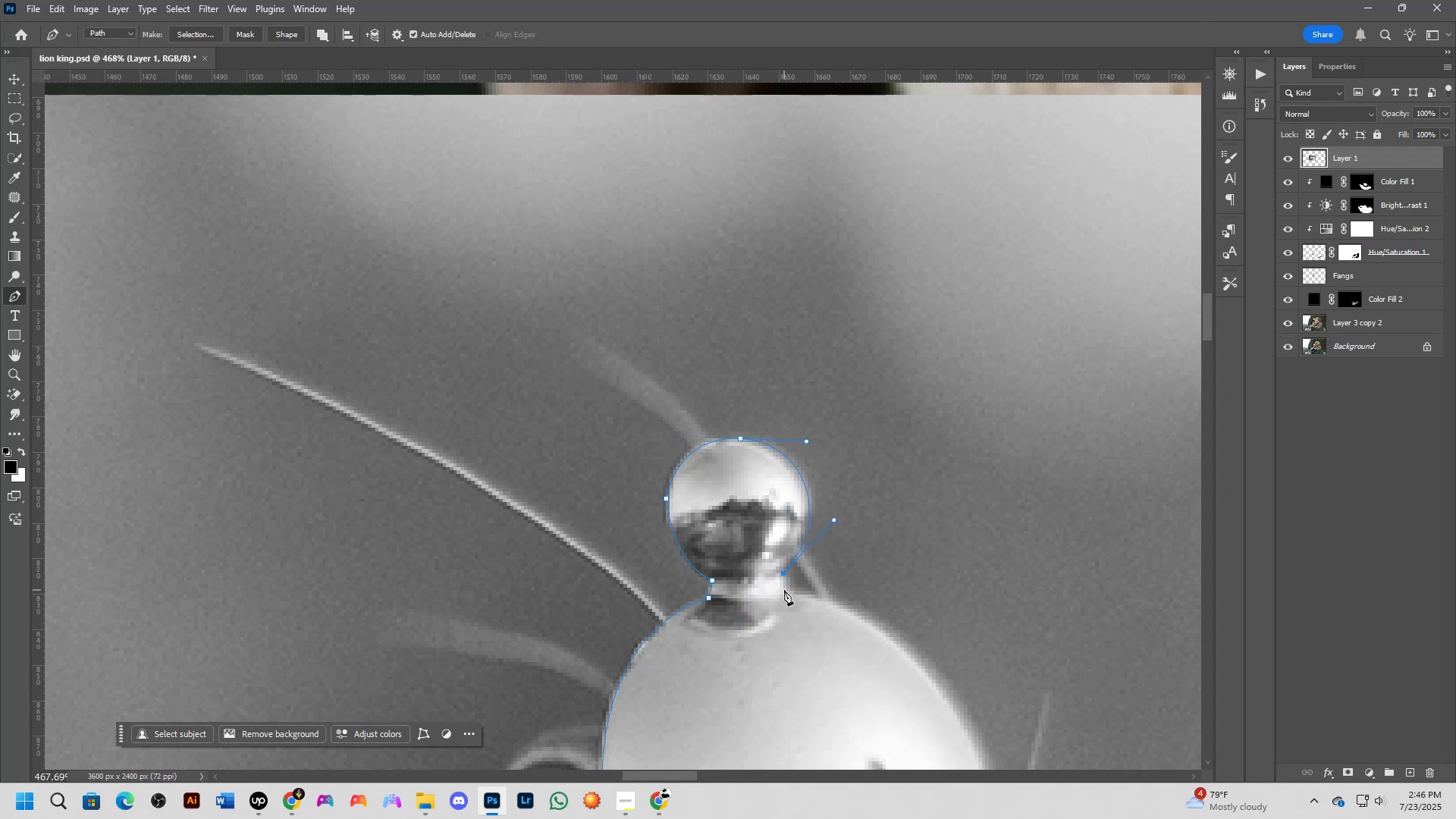 
scroll: coordinate [790, 601], scroll_direction: down, amount: 4.0
 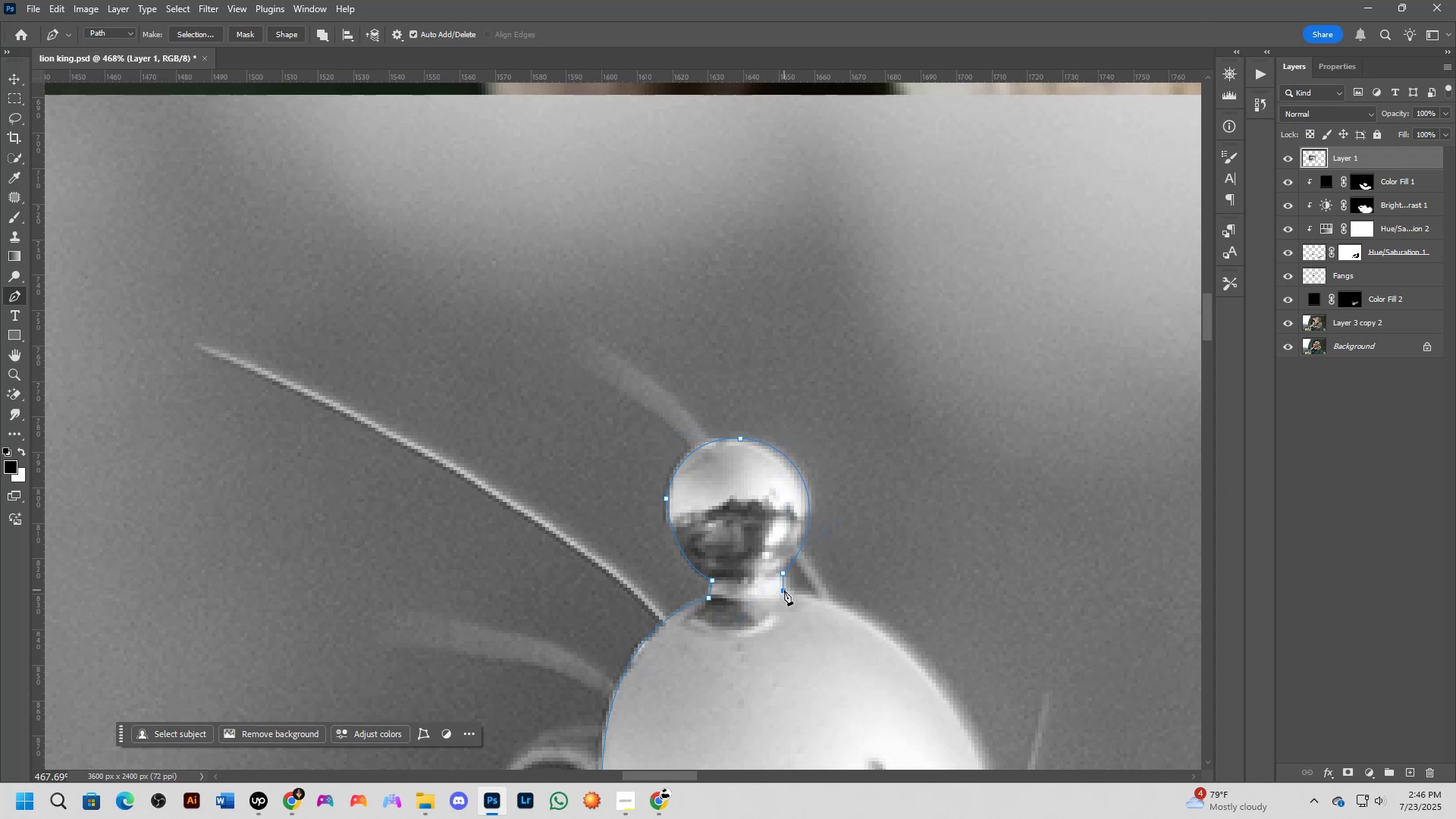 
hold_key(key=Space, duration=0.6)
 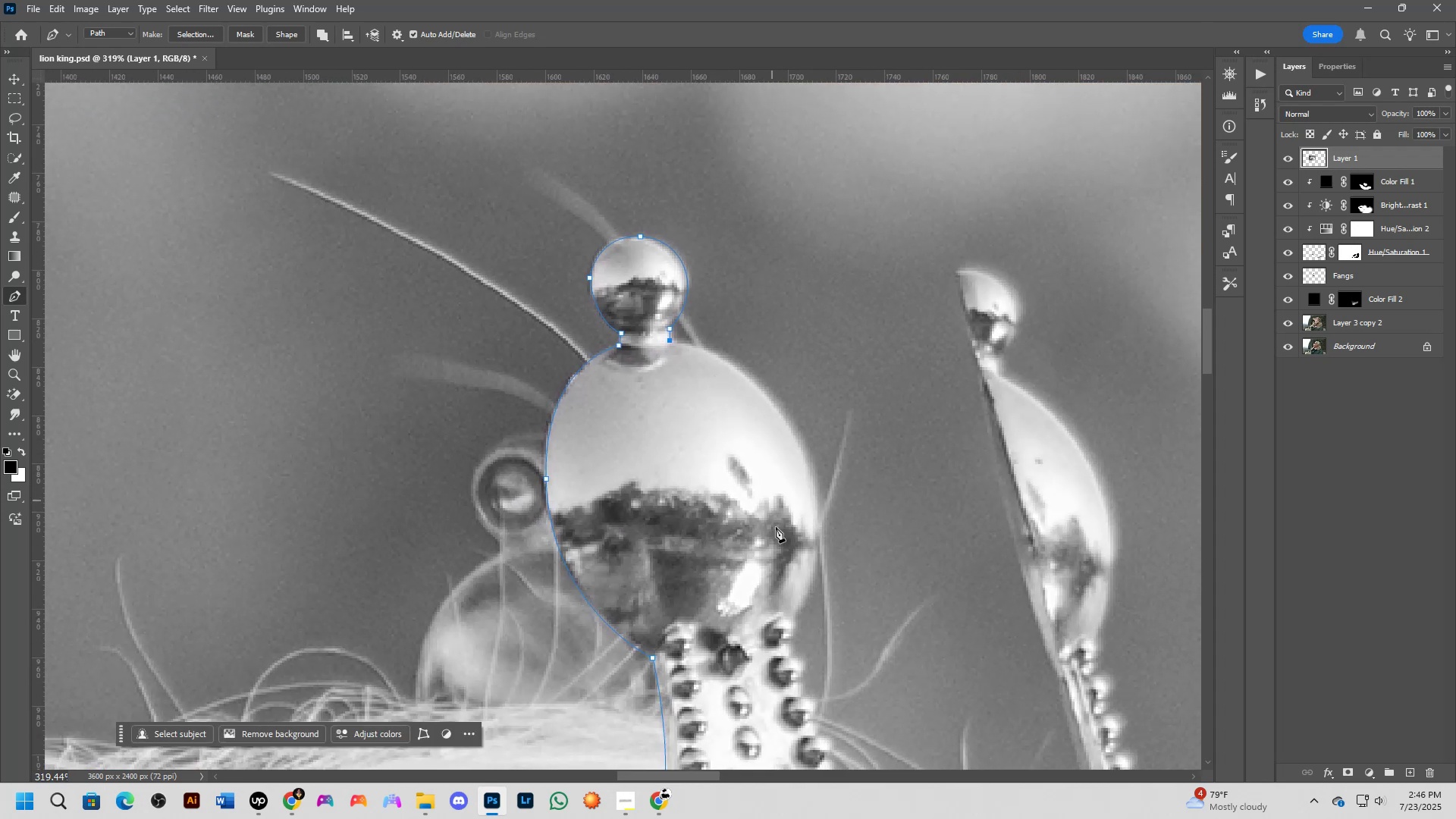 
left_click_drag(start_coordinate=[835, 639], to_coordinate=[720, 385])
 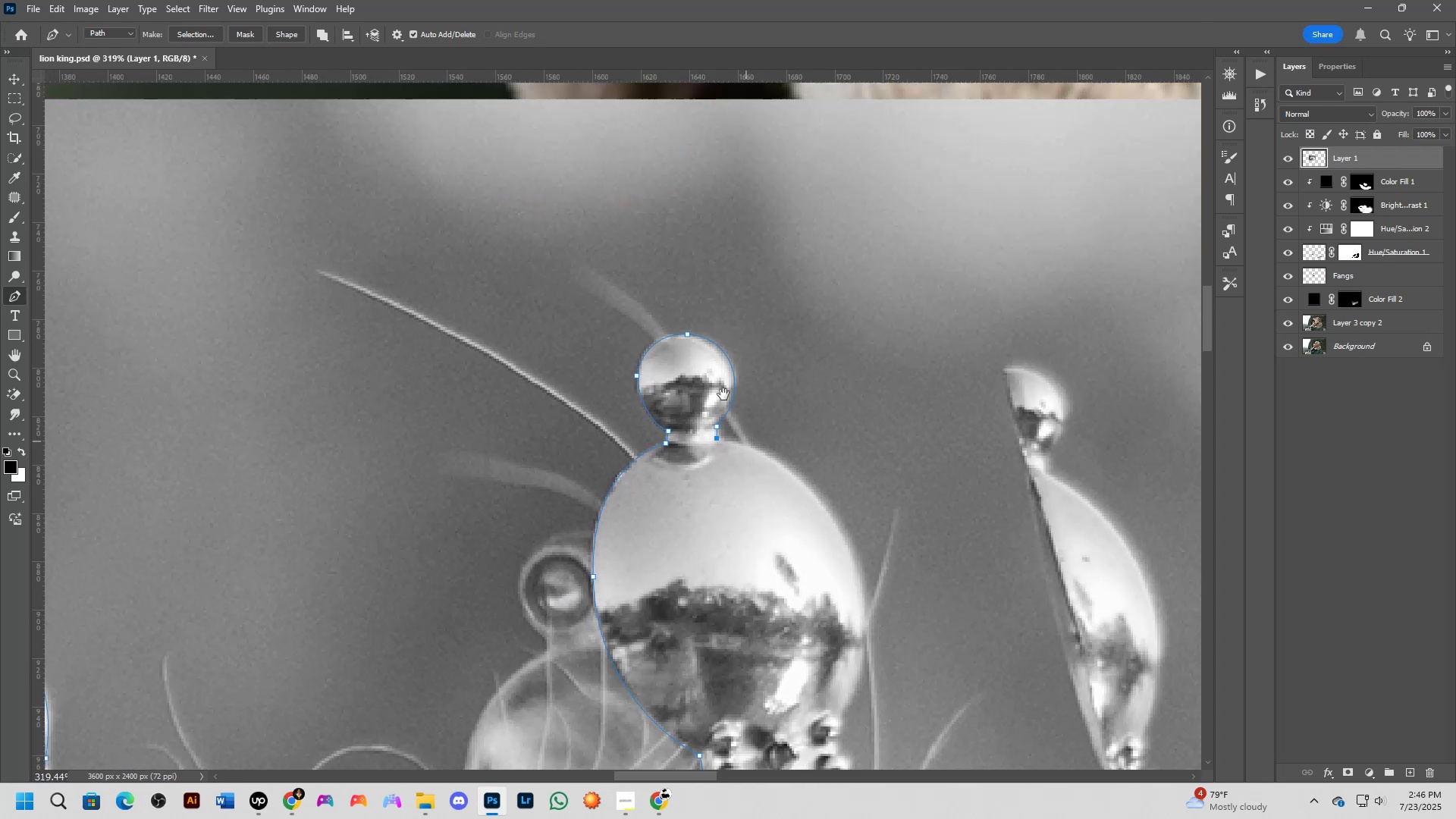 
scroll: coordinate [777, 535], scroll_direction: down, amount: 3.0
 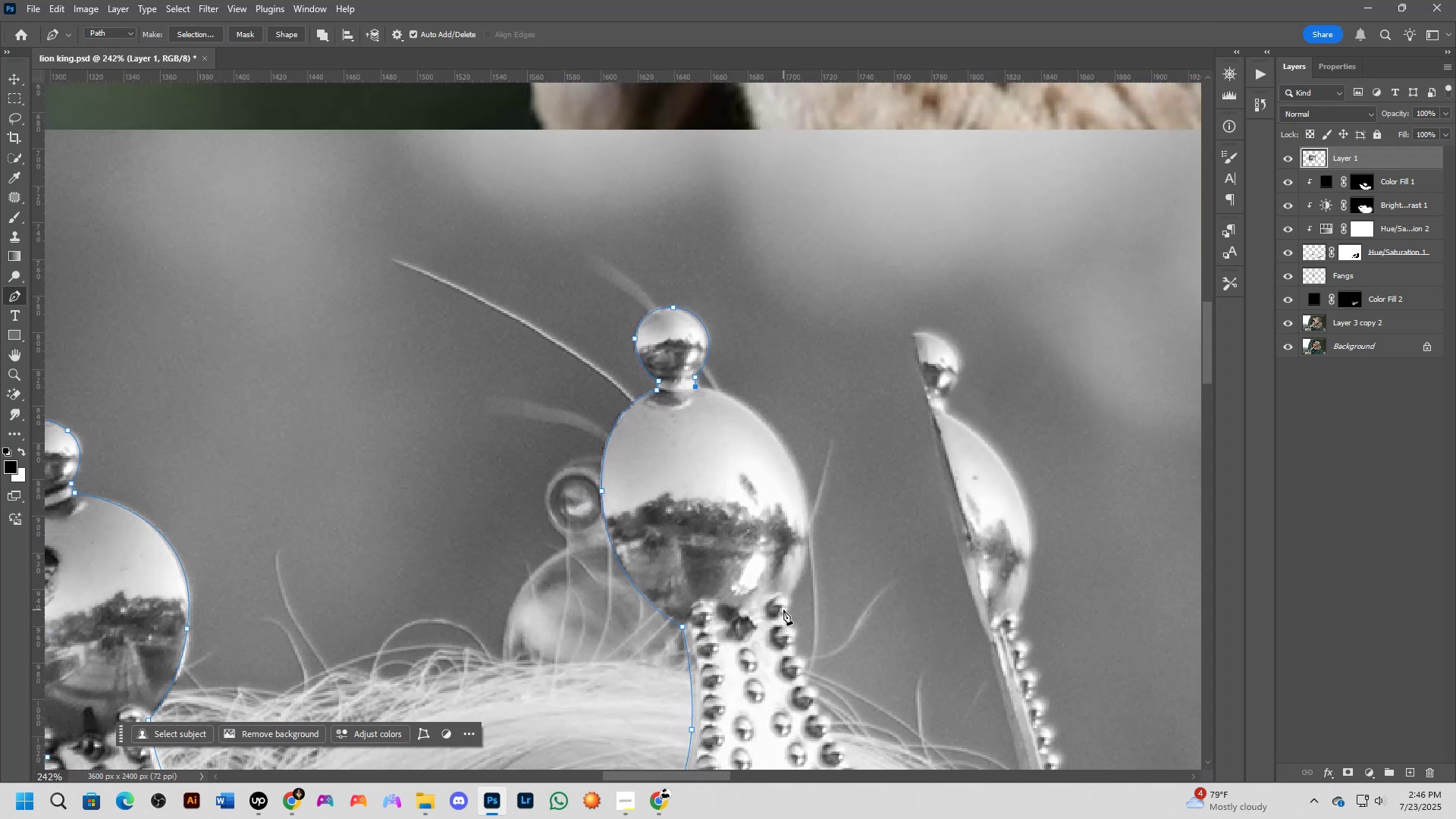 
left_click_drag(start_coordinate=[787, 601], to_coordinate=[728, 755])
 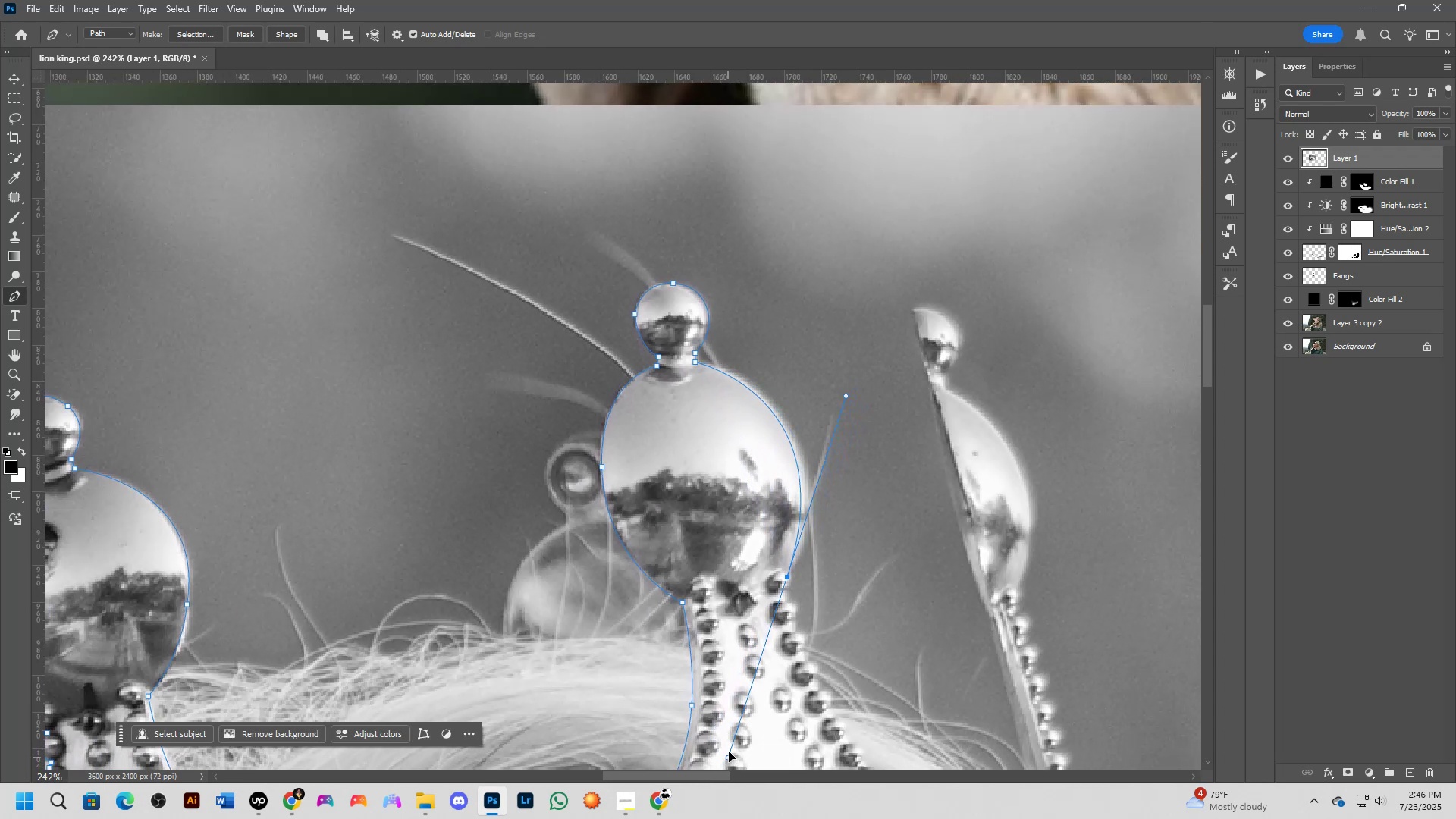 
hold_key(key=AltLeft, duration=0.68)
left_click([789, 577])
 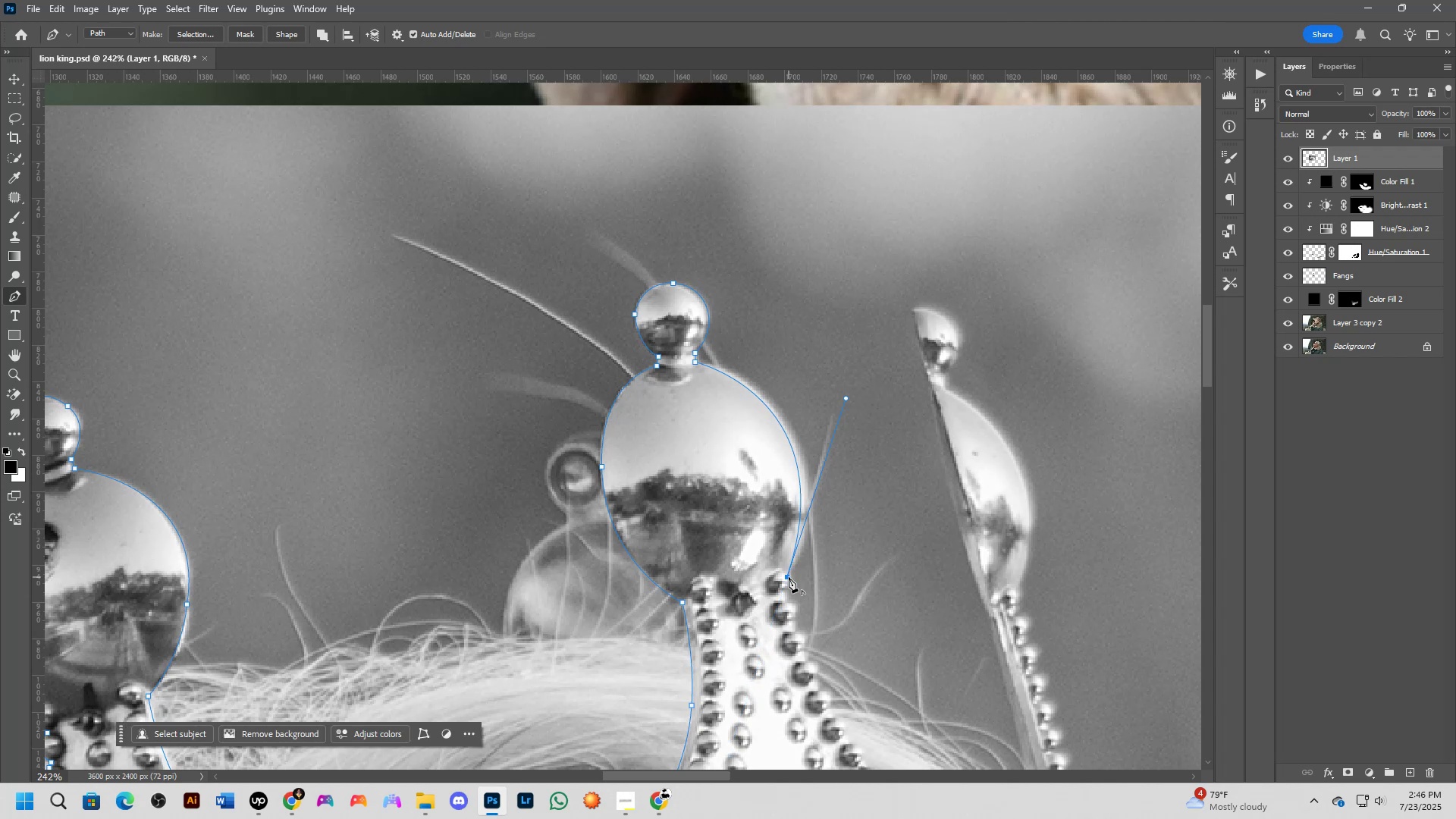 
hold_key(key=Space, duration=0.68)
 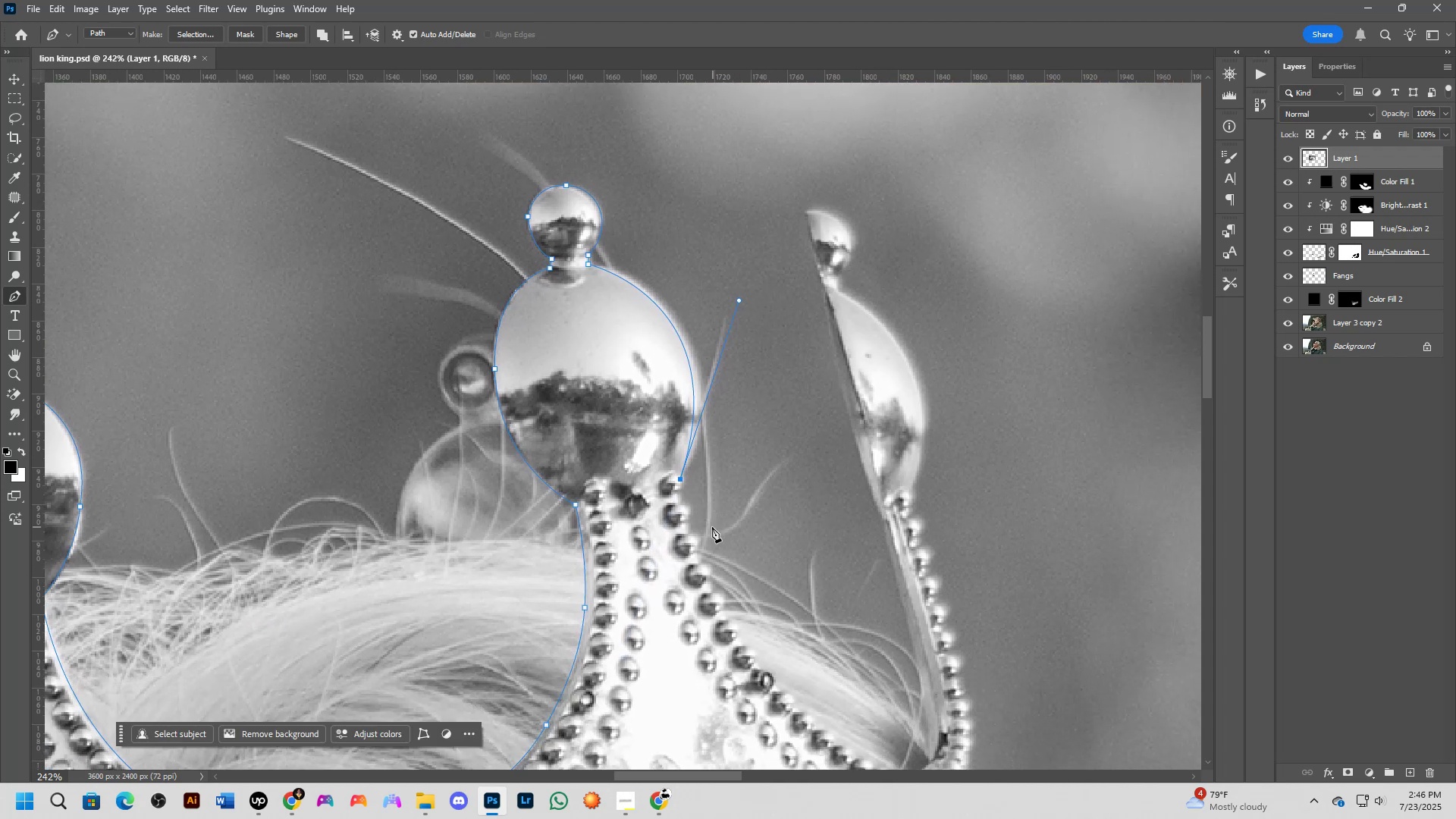 
left_click_drag(start_coordinate=[818, 617], to_coordinate=[711, 519])
 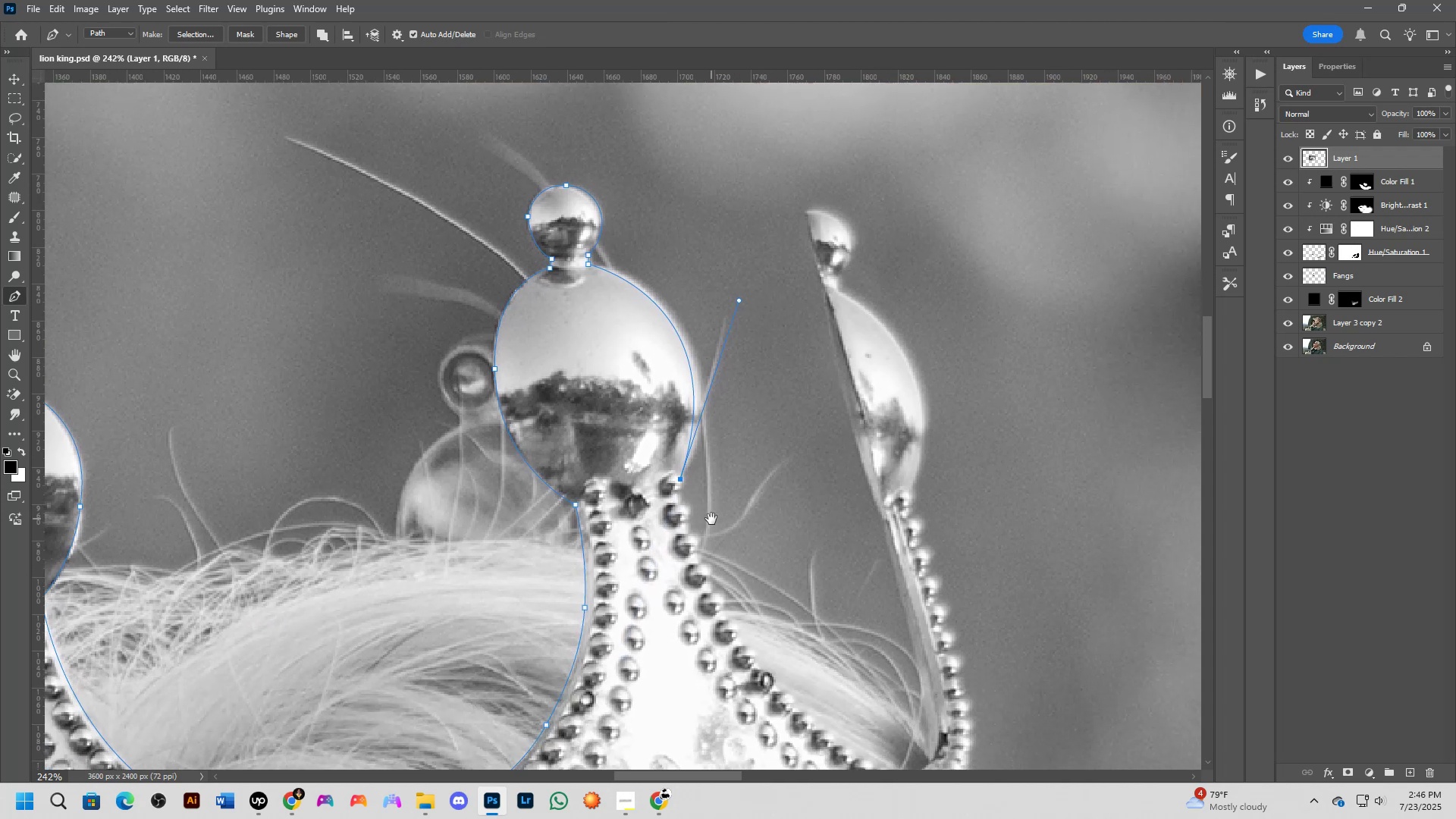 
key(Shift+ShiftLeft)
 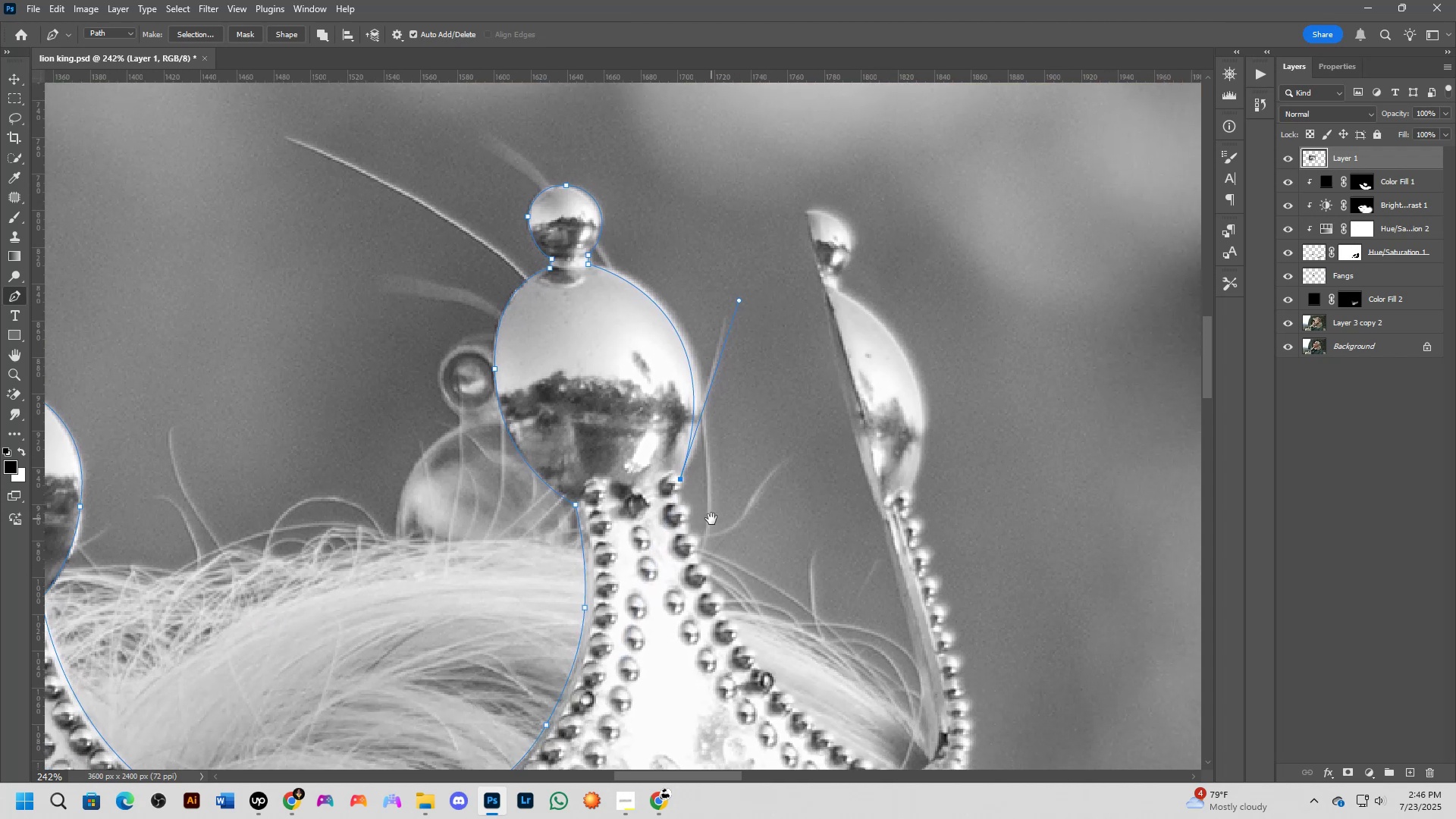 
scroll: coordinate [720, 557], scroll_direction: up, amount: 1.0
 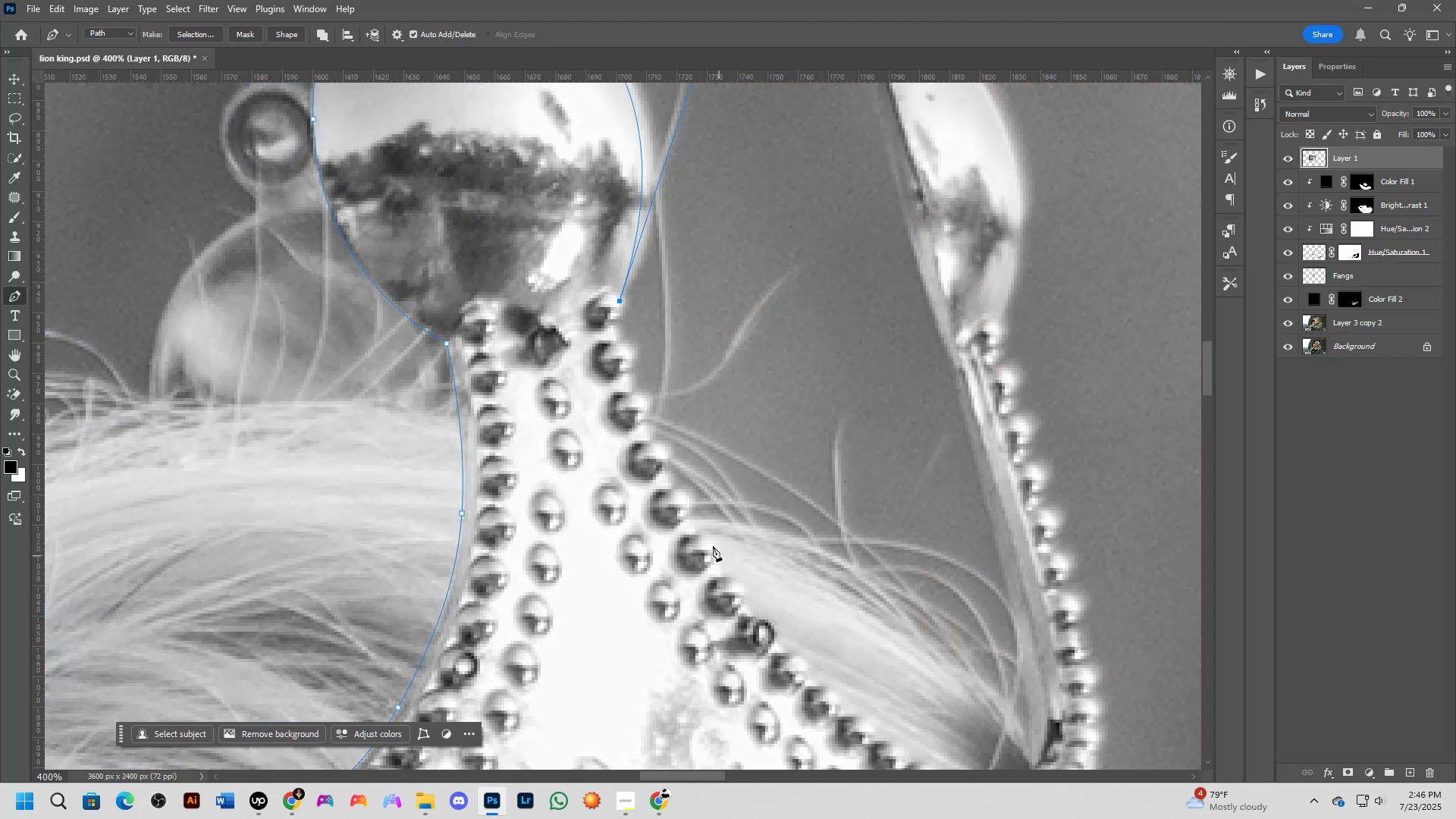 
key(Shift+ShiftLeft)
 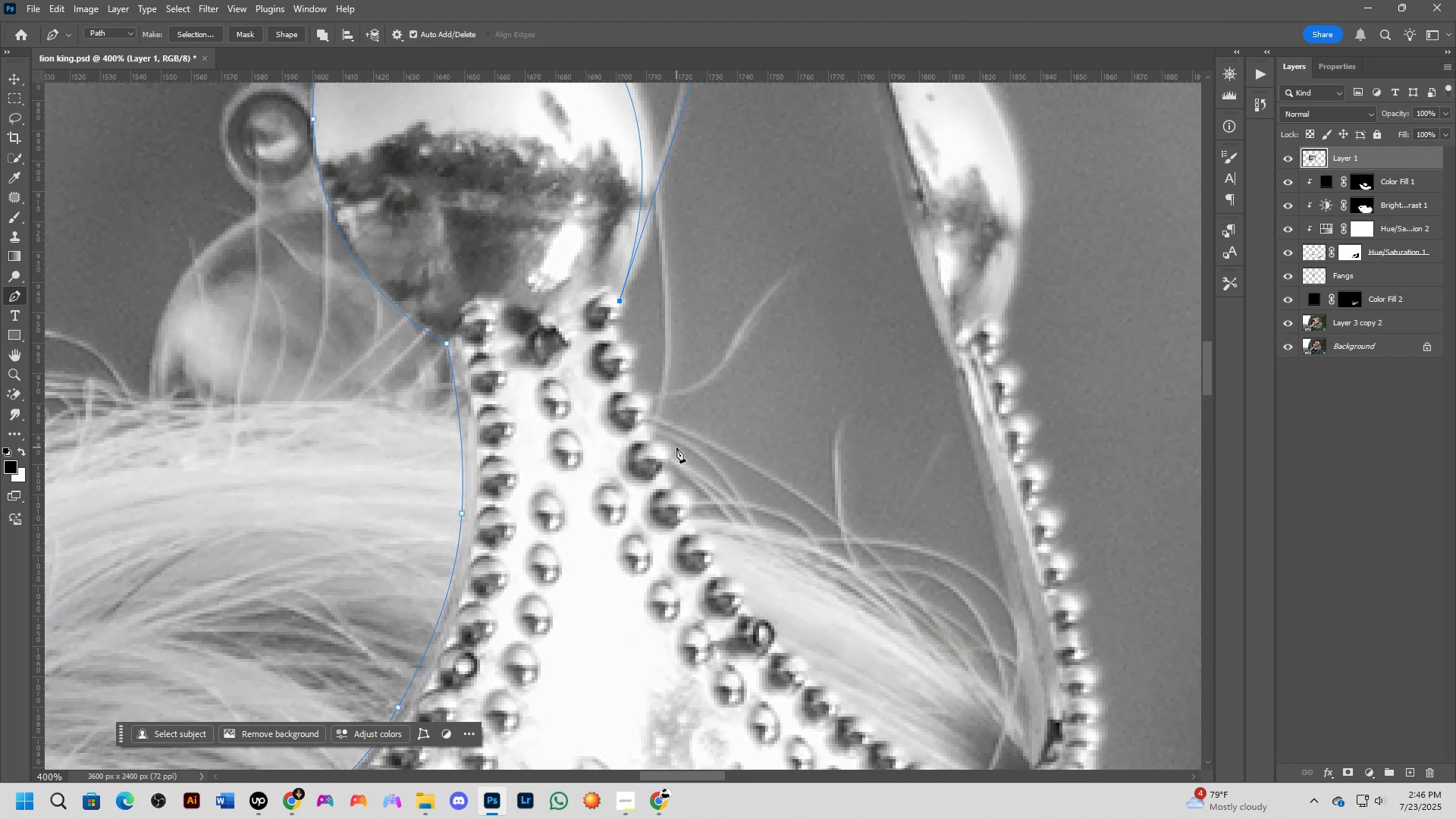 
scroll: coordinate [616, 328], scroll_direction: up, amount: 2.0
 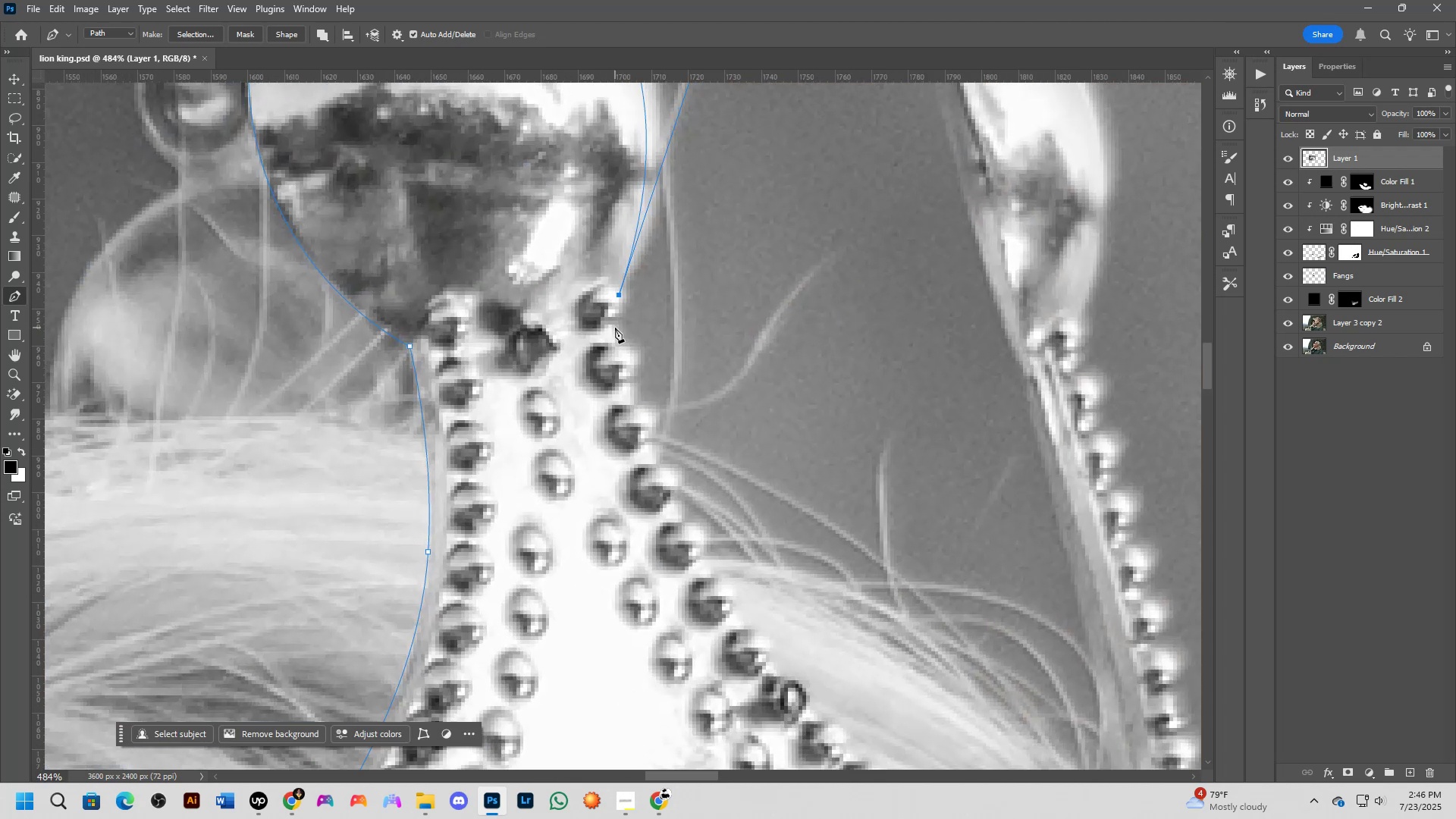 
left_click_drag(start_coordinate=[613, 324], to_coordinate=[596, 347])
 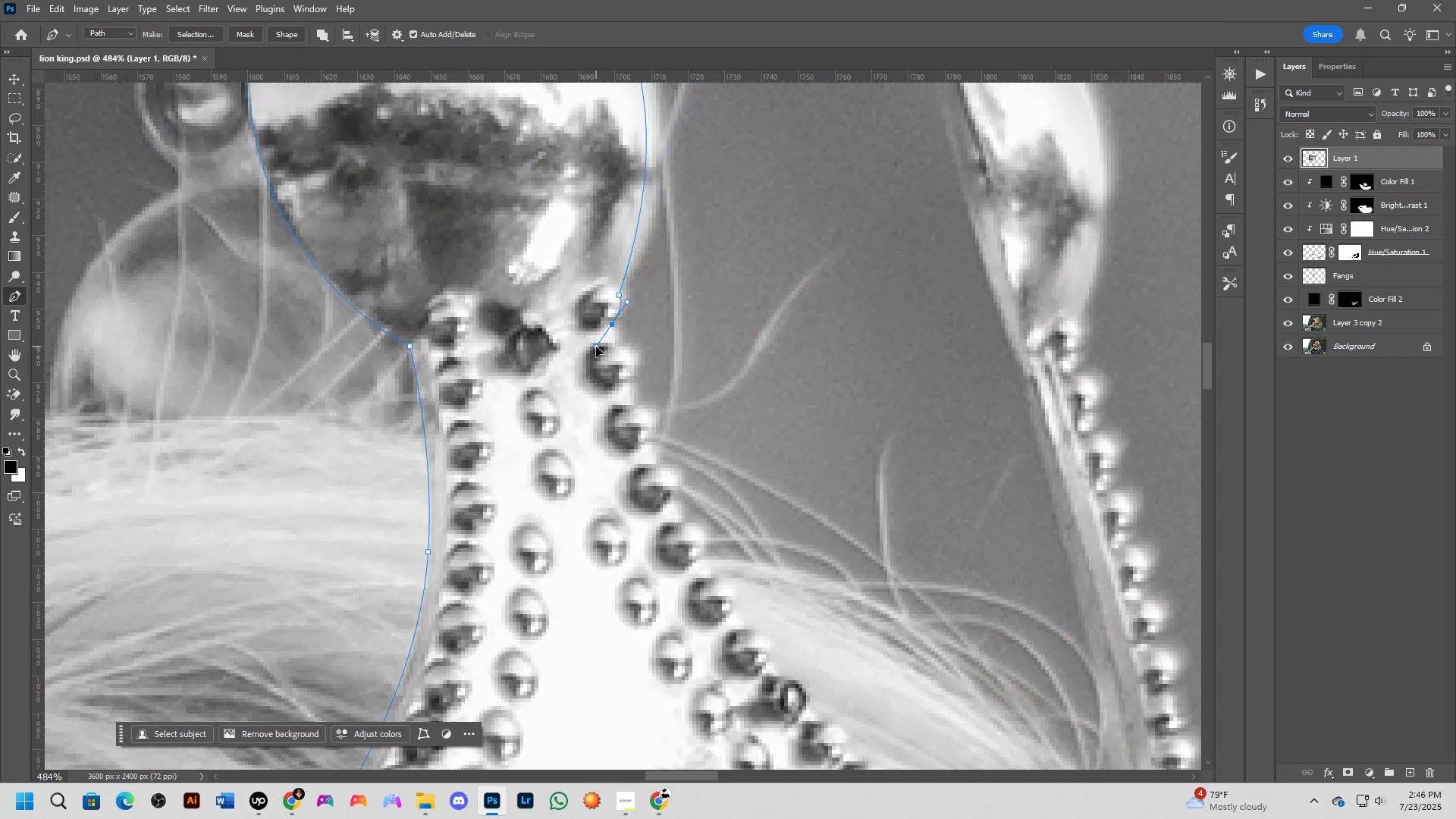 
hold_key(key=AltLeft, duration=0.47)
left_click([613, 325])
 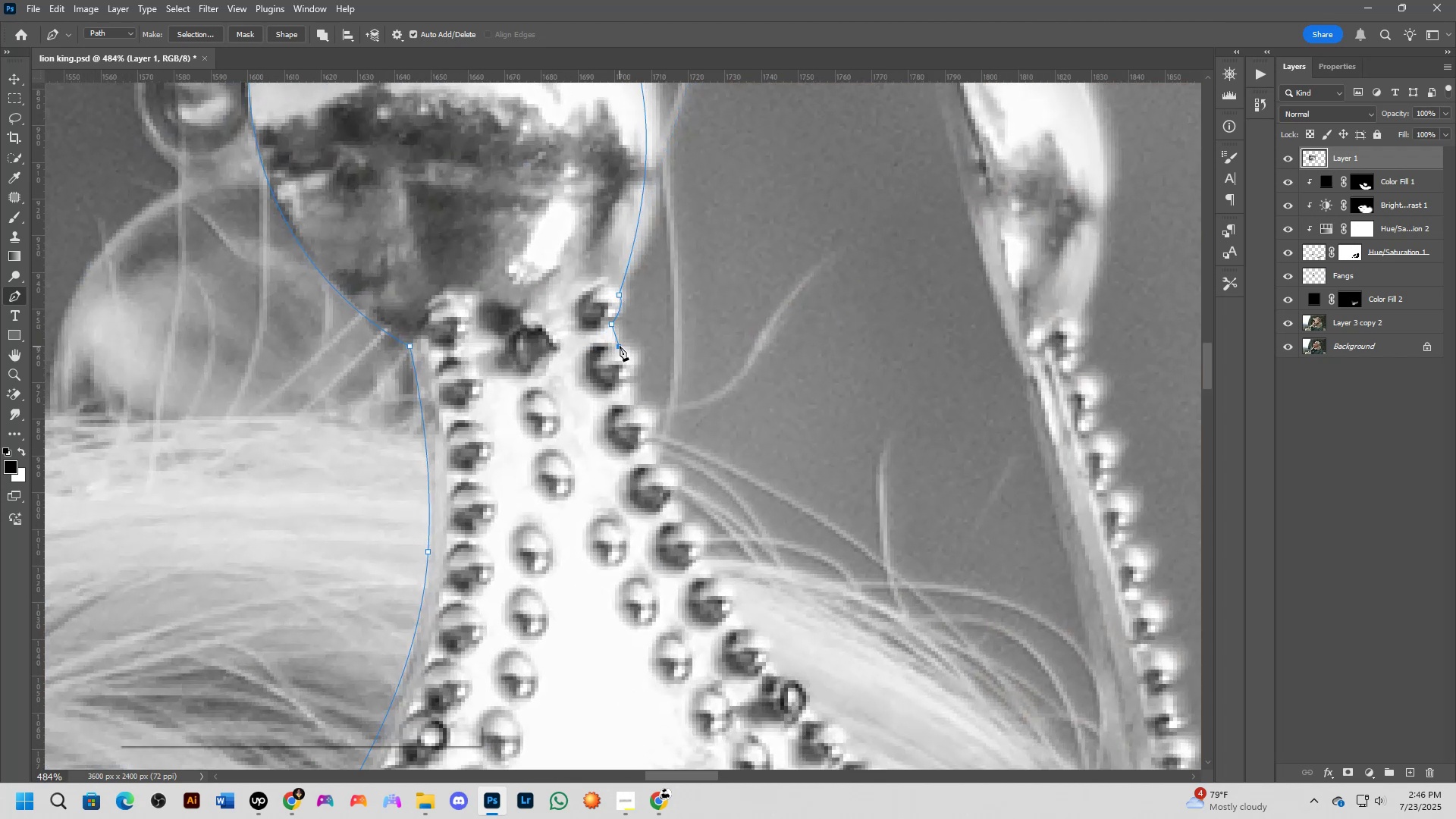 
left_click_drag(start_coordinate=[631, 383], to_coordinate=[610, 414])
 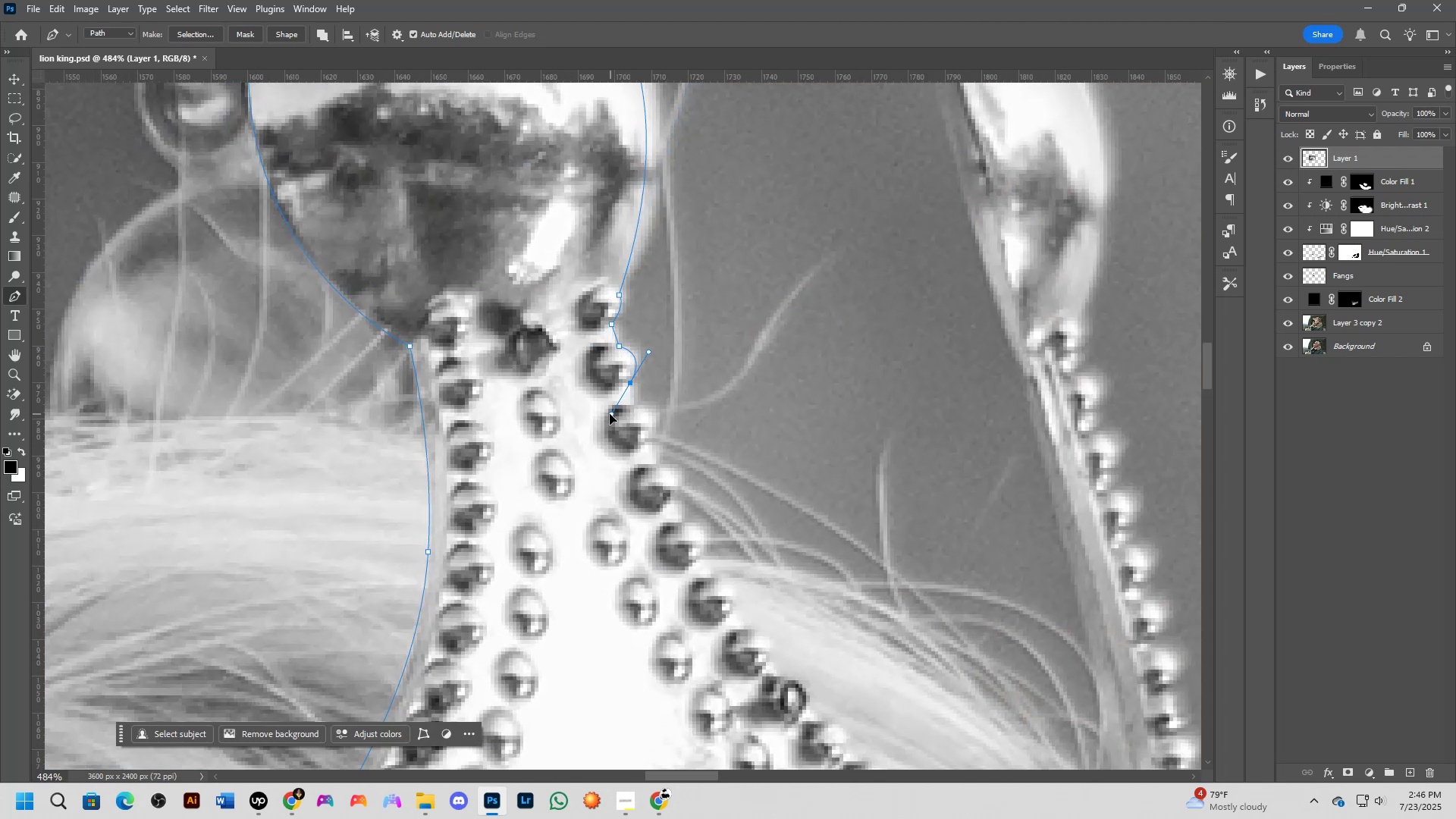 
hold_key(key=AltLeft, duration=0.6)
left_click([631, 385])
 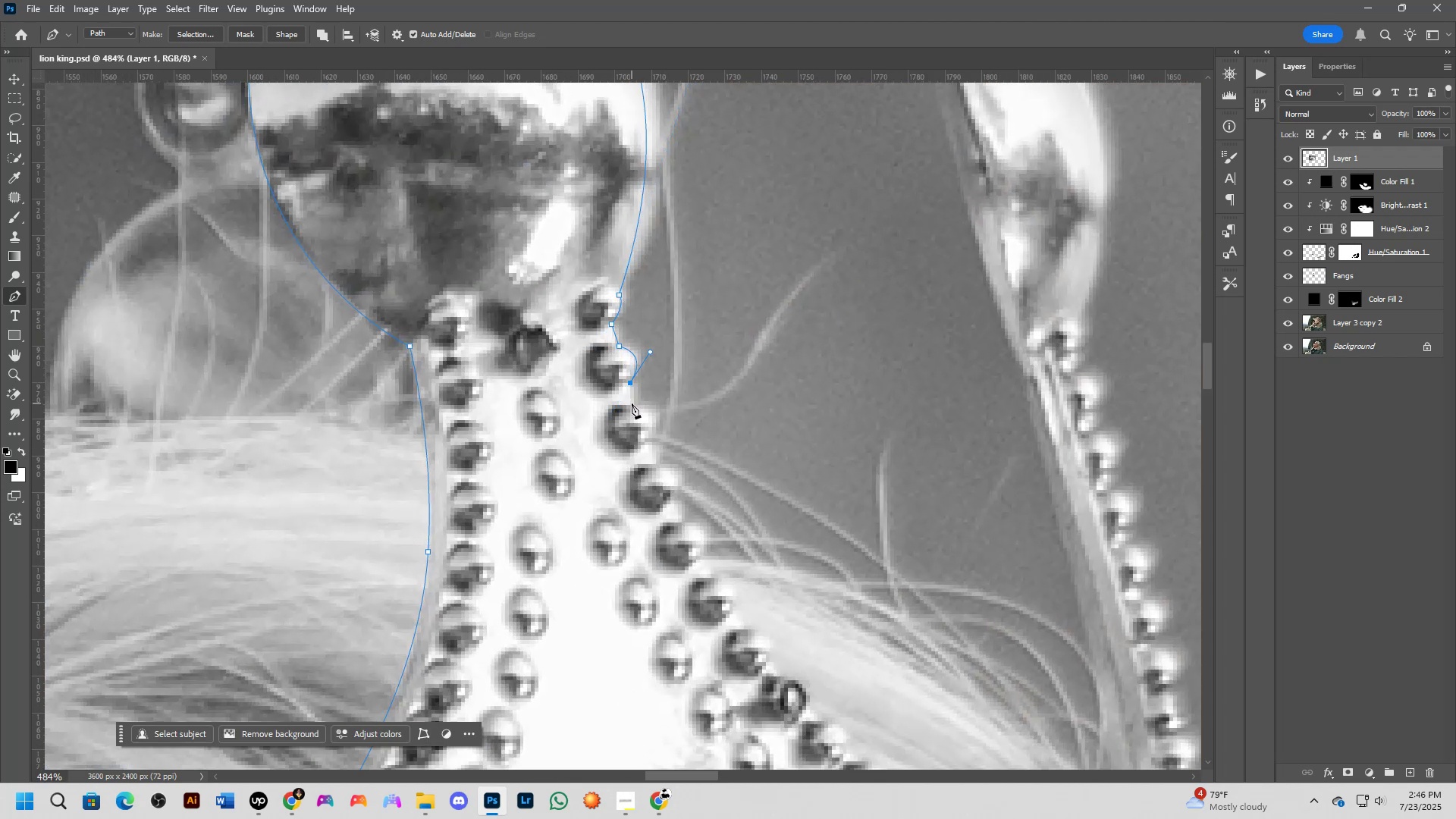 
left_click([635, 404])
 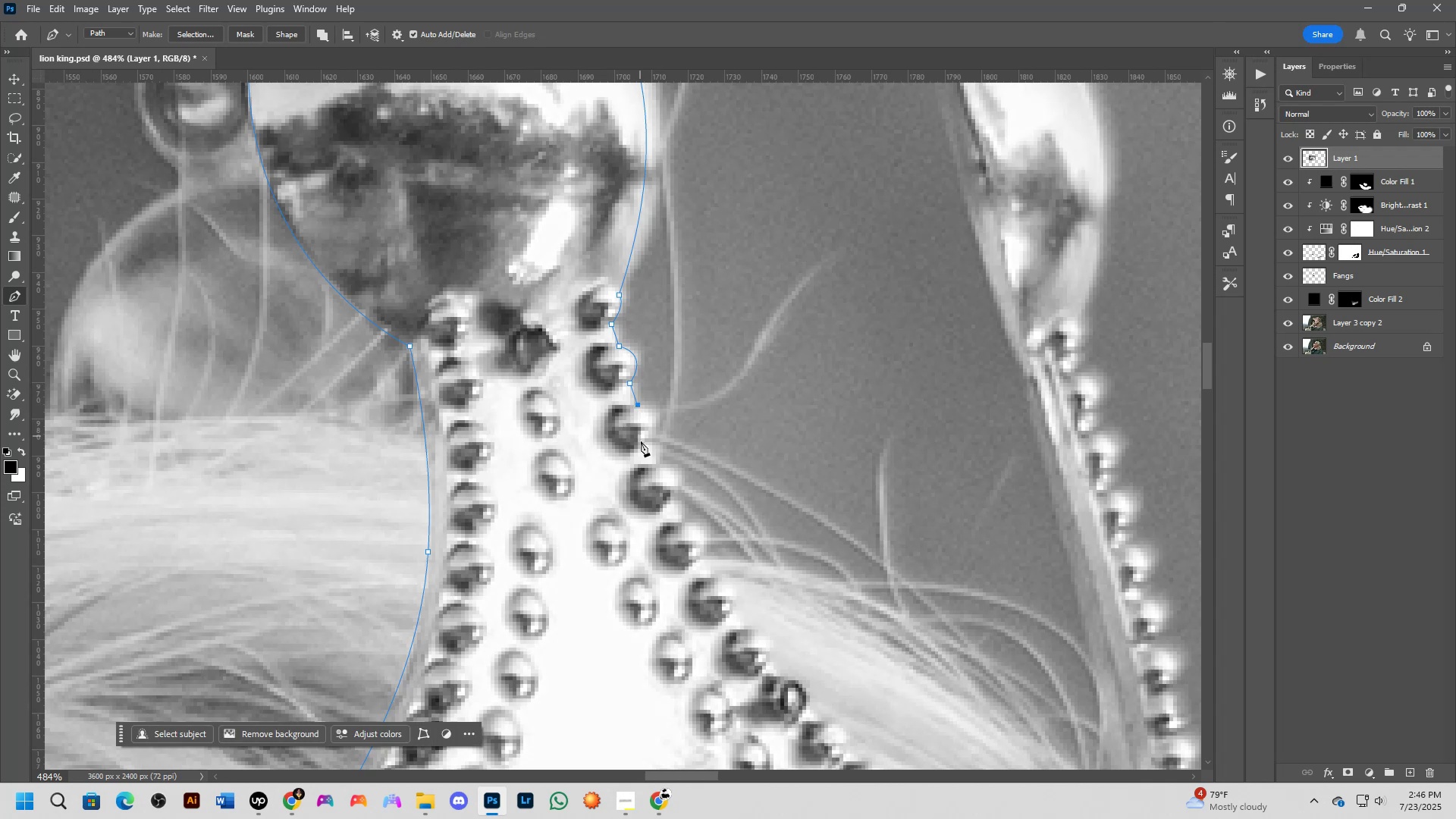 
left_click_drag(start_coordinate=[645, 444], to_coordinate=[613, 469])
 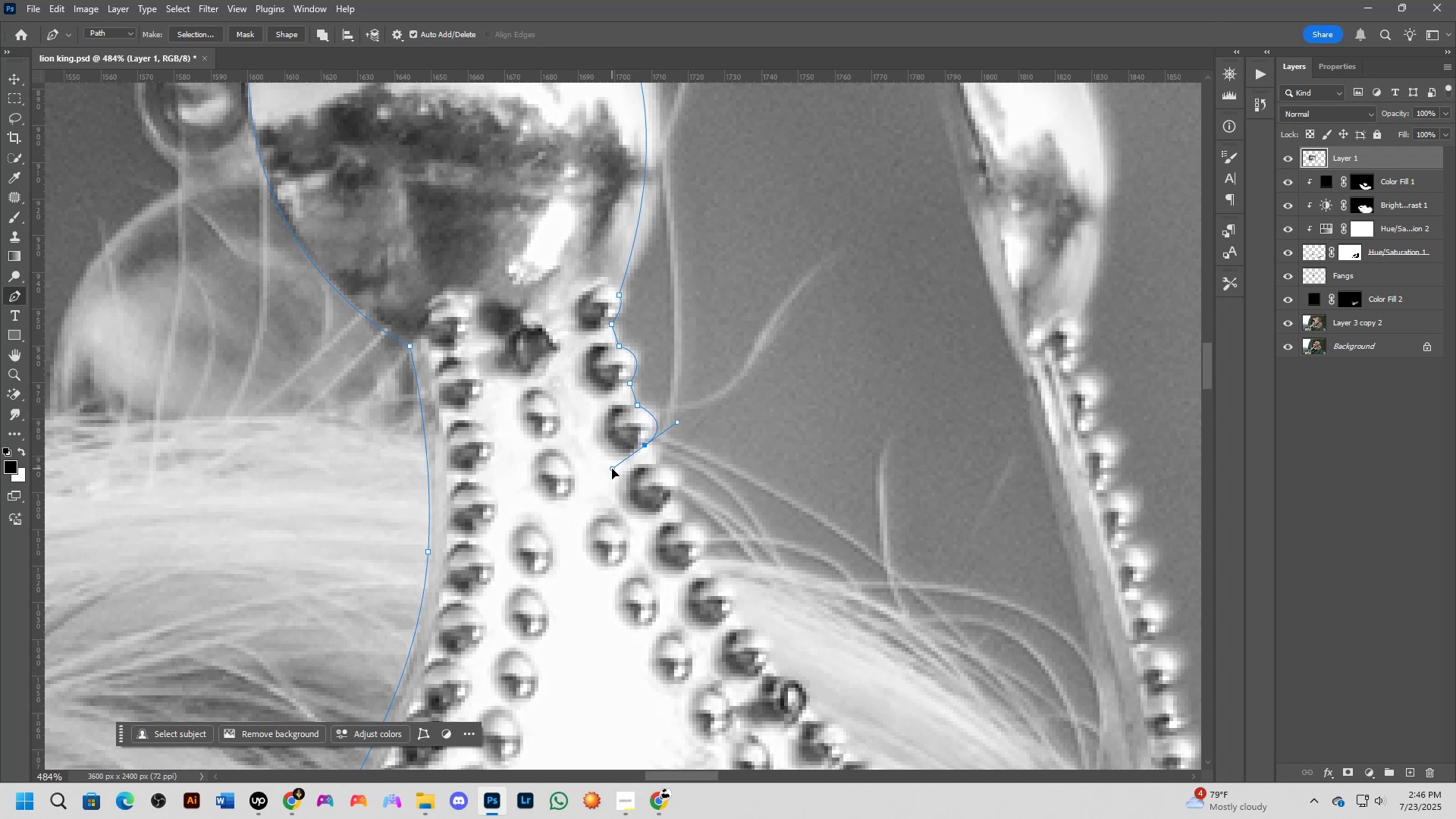 
hold_key(key=AltLeft, duration=0.5)
left_click([644, 446])
 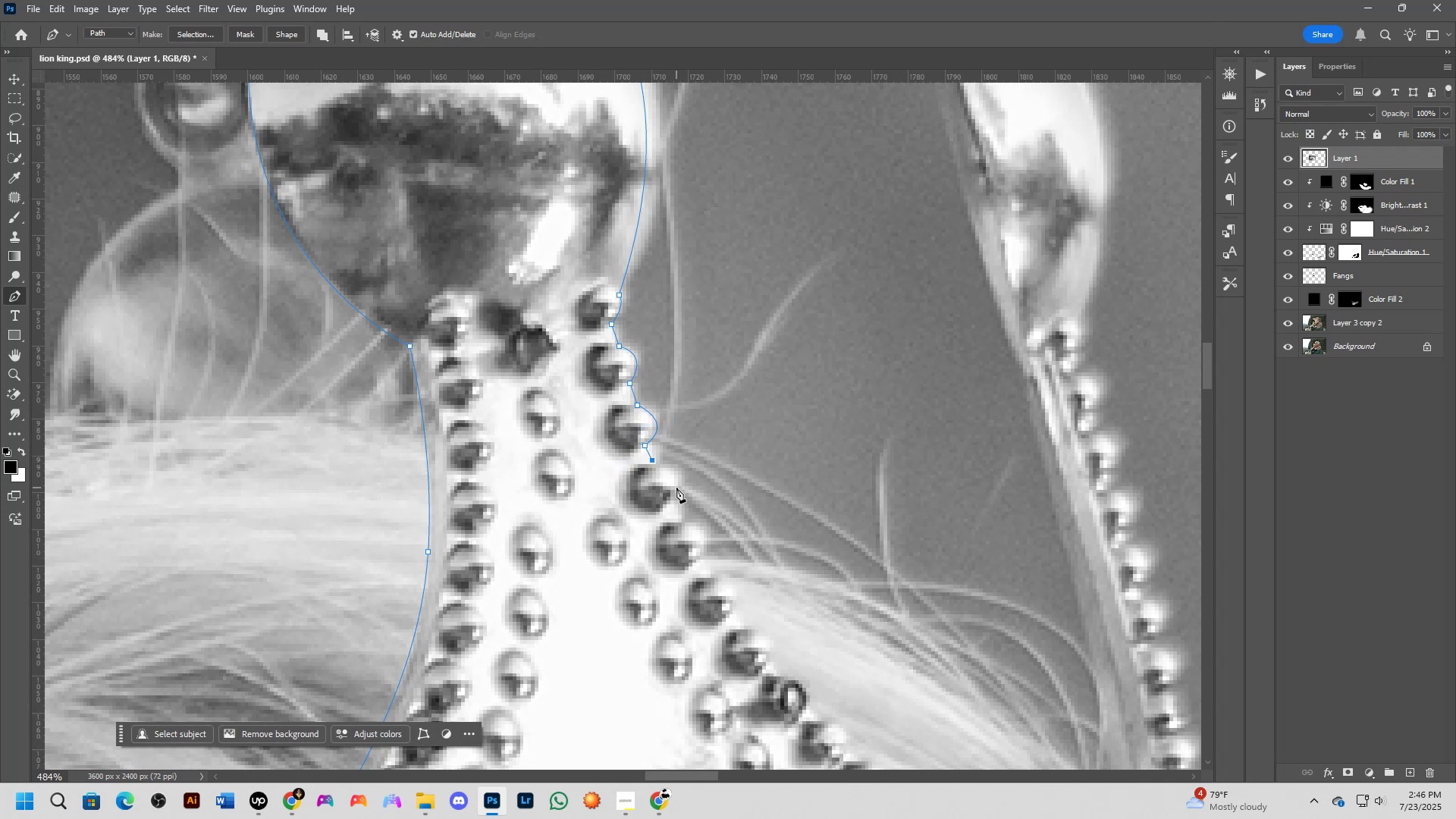 
left_click_drag(start_coordinate=[668, 485], to_coordinate=[667, 507])
 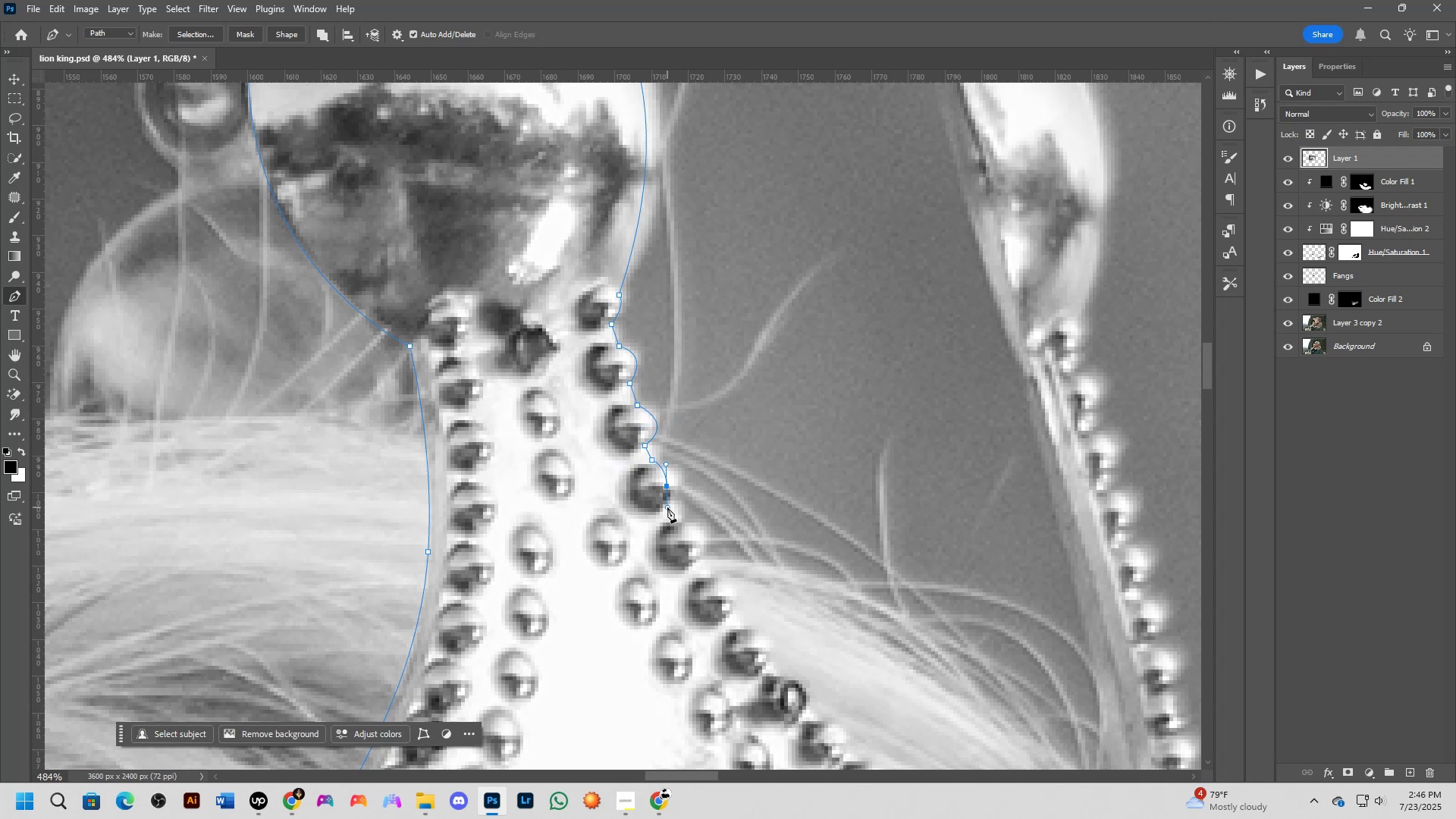 
hold_key(key=ControlLeft, duration=0.79)
left_click_drag(start_coordinate=[667, 485], to_coordinate=[672, 488])
 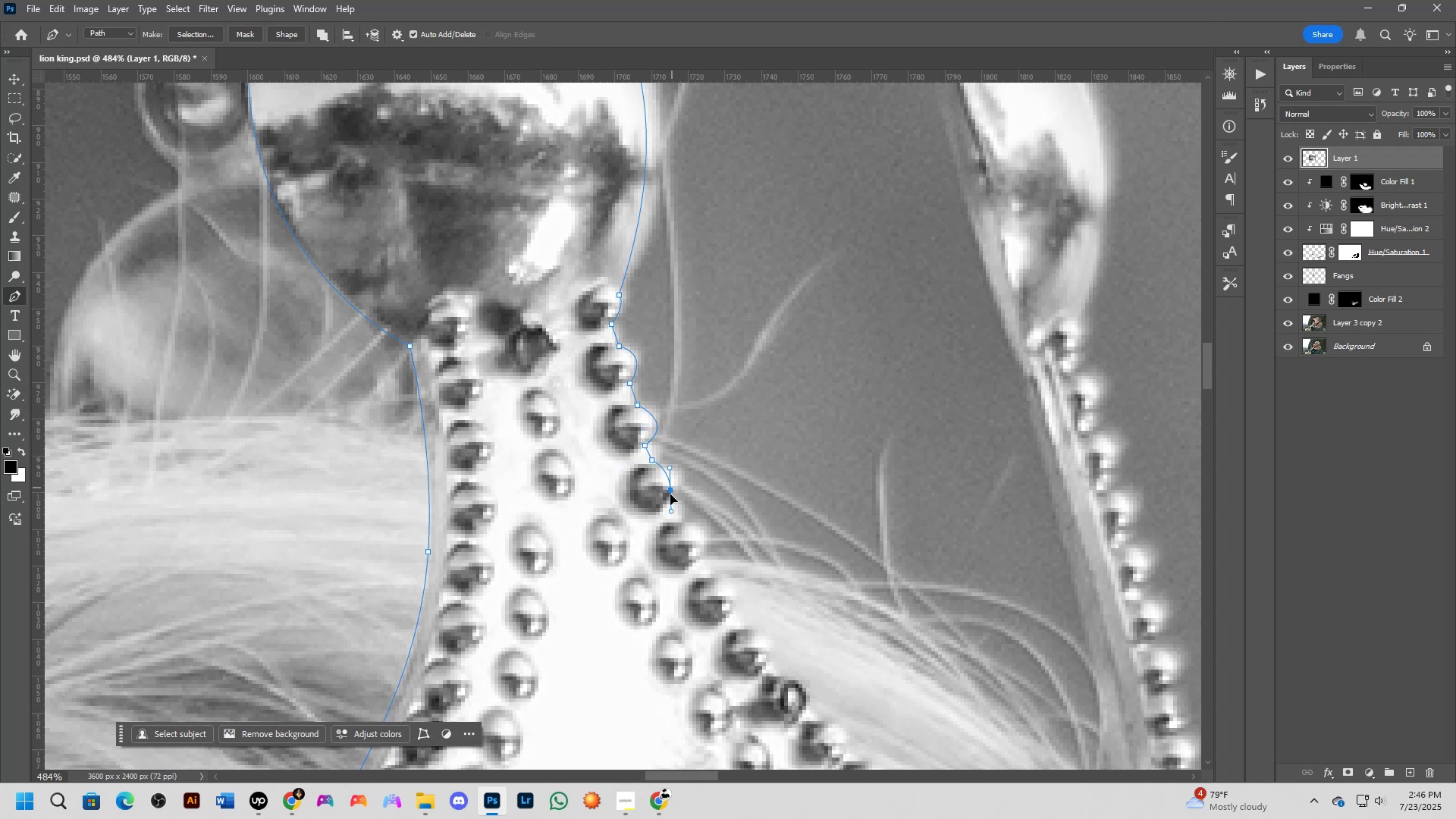 
left_click([669, 504])
 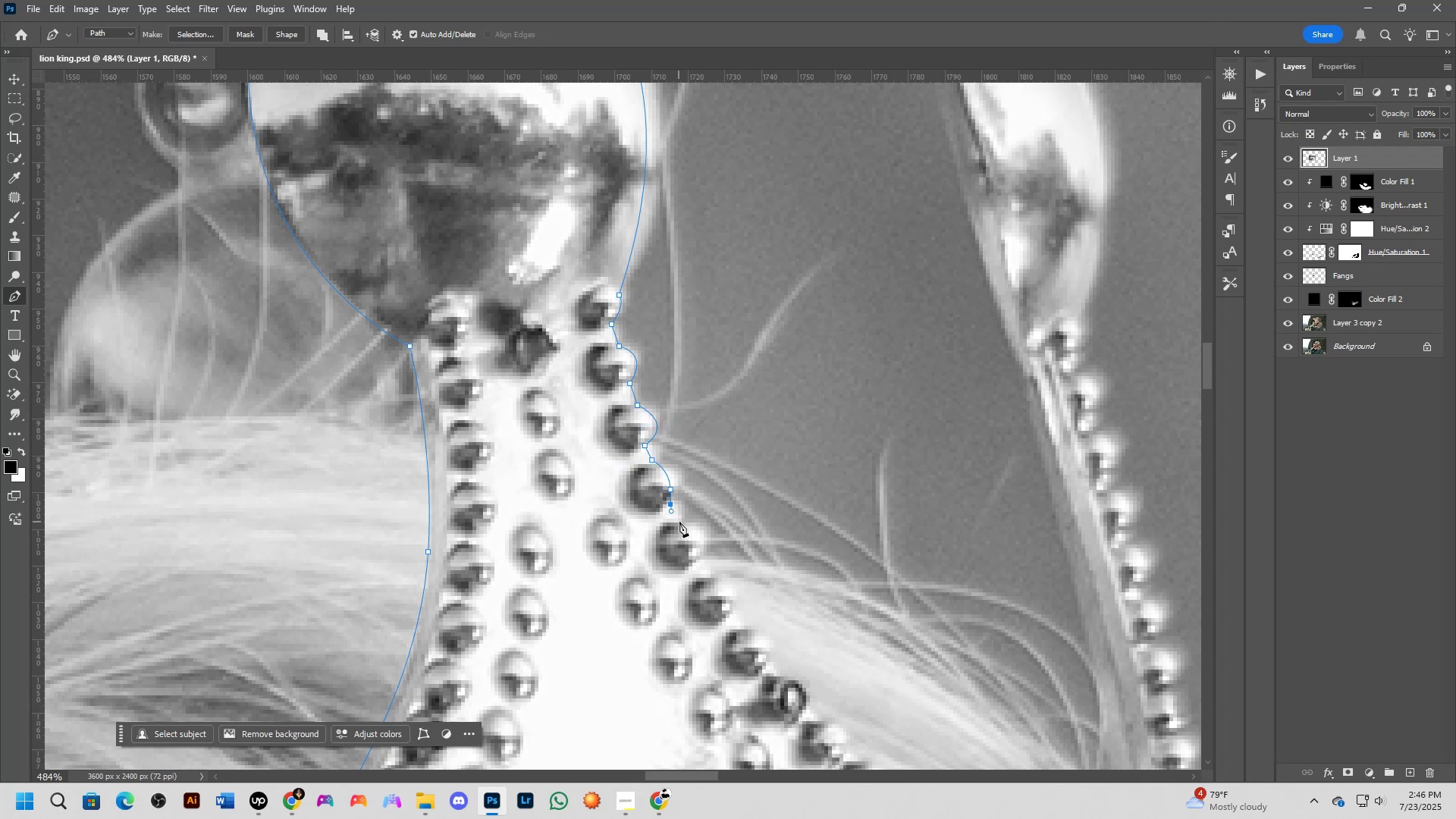 
left_click([679, 520])
 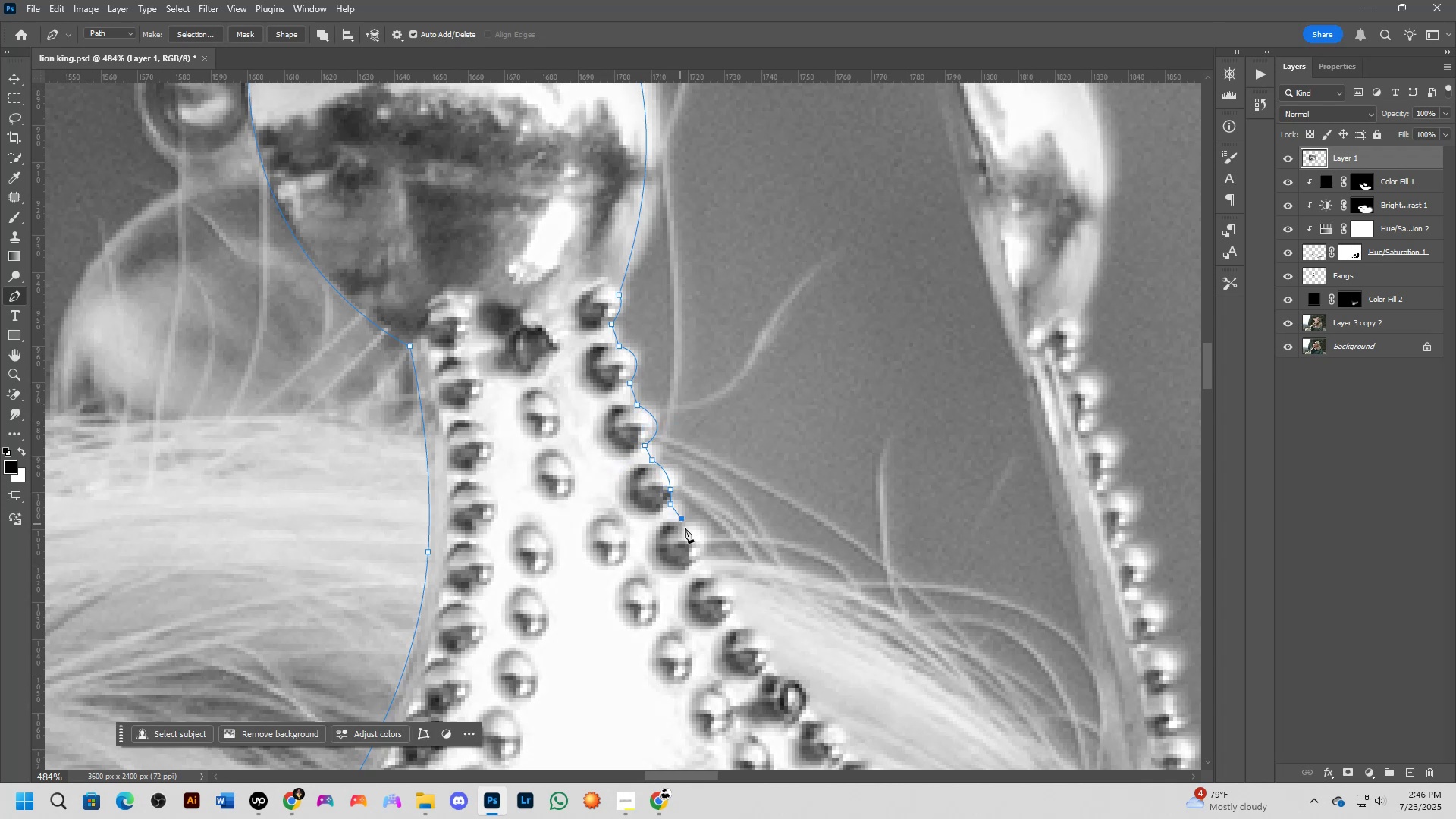 
left_click_drag(start_coordinate=[701, 546], to_coordinate=[698, 565])
 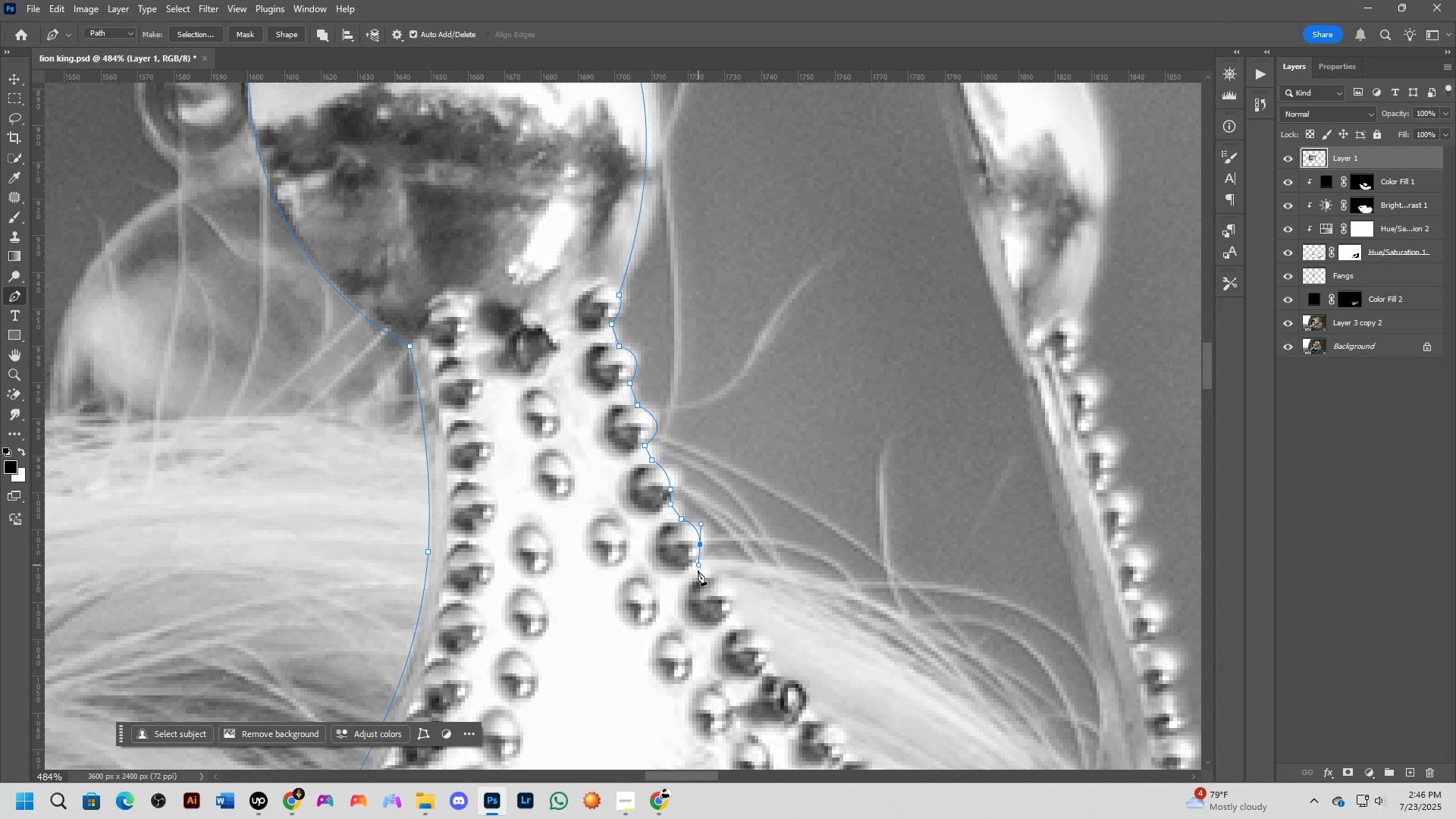 
left_click([695, 567])
 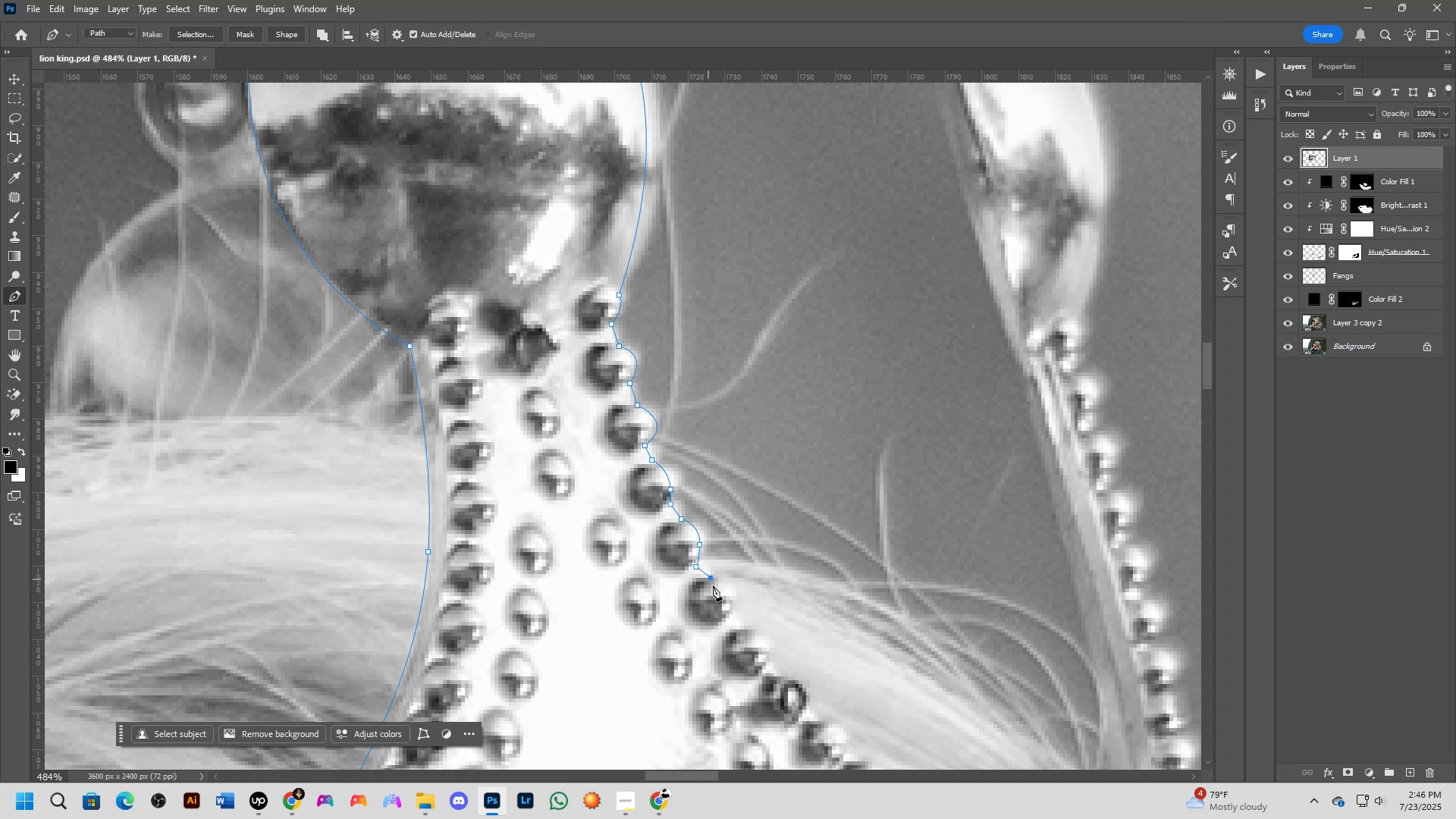 
left_click_drag(start_coordinate=[730, 619], to_coordinate=[708, 650])
 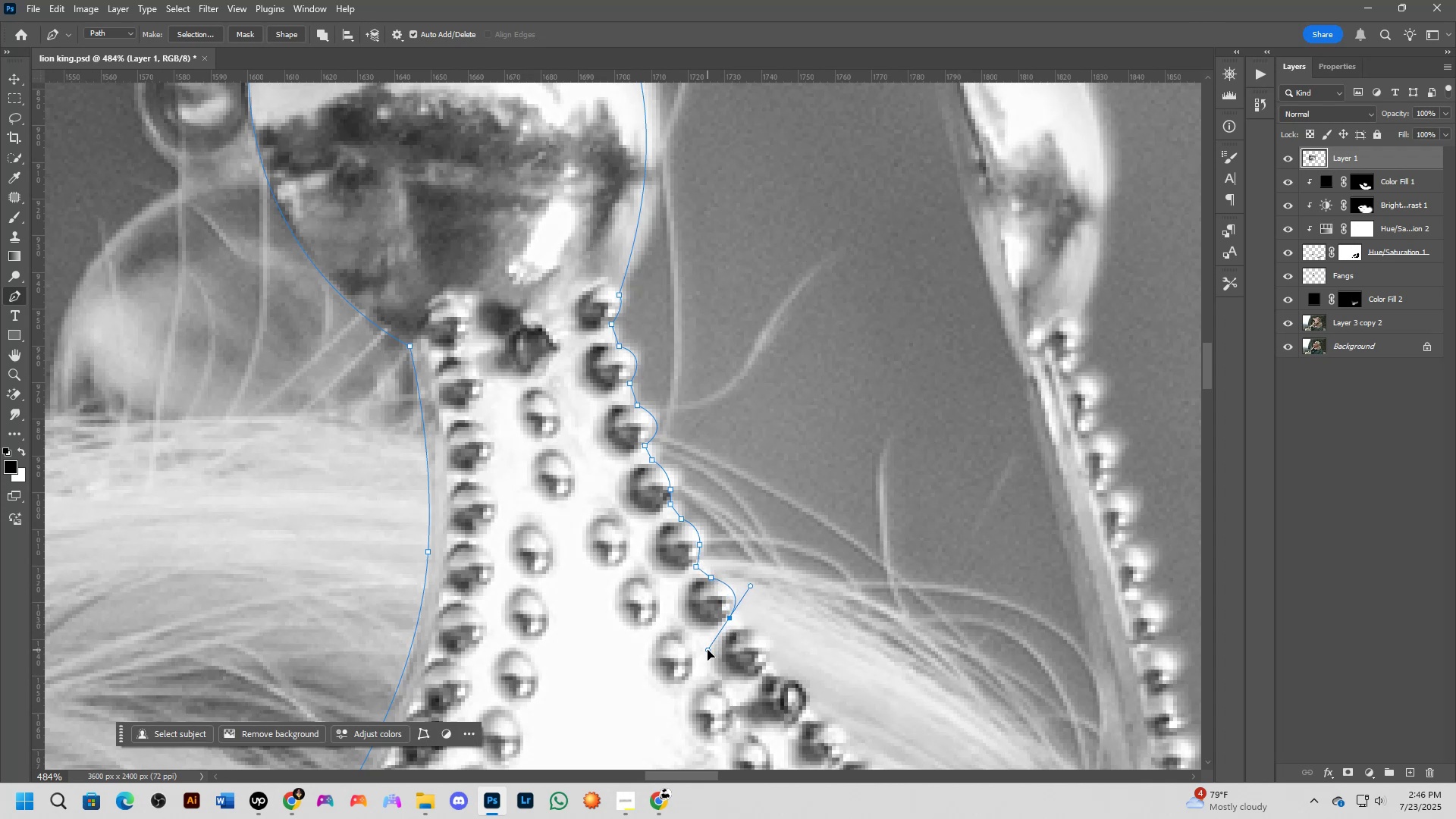 
hold_key(key=AltLeft, duration=0.52)
left_click([731, 618])
 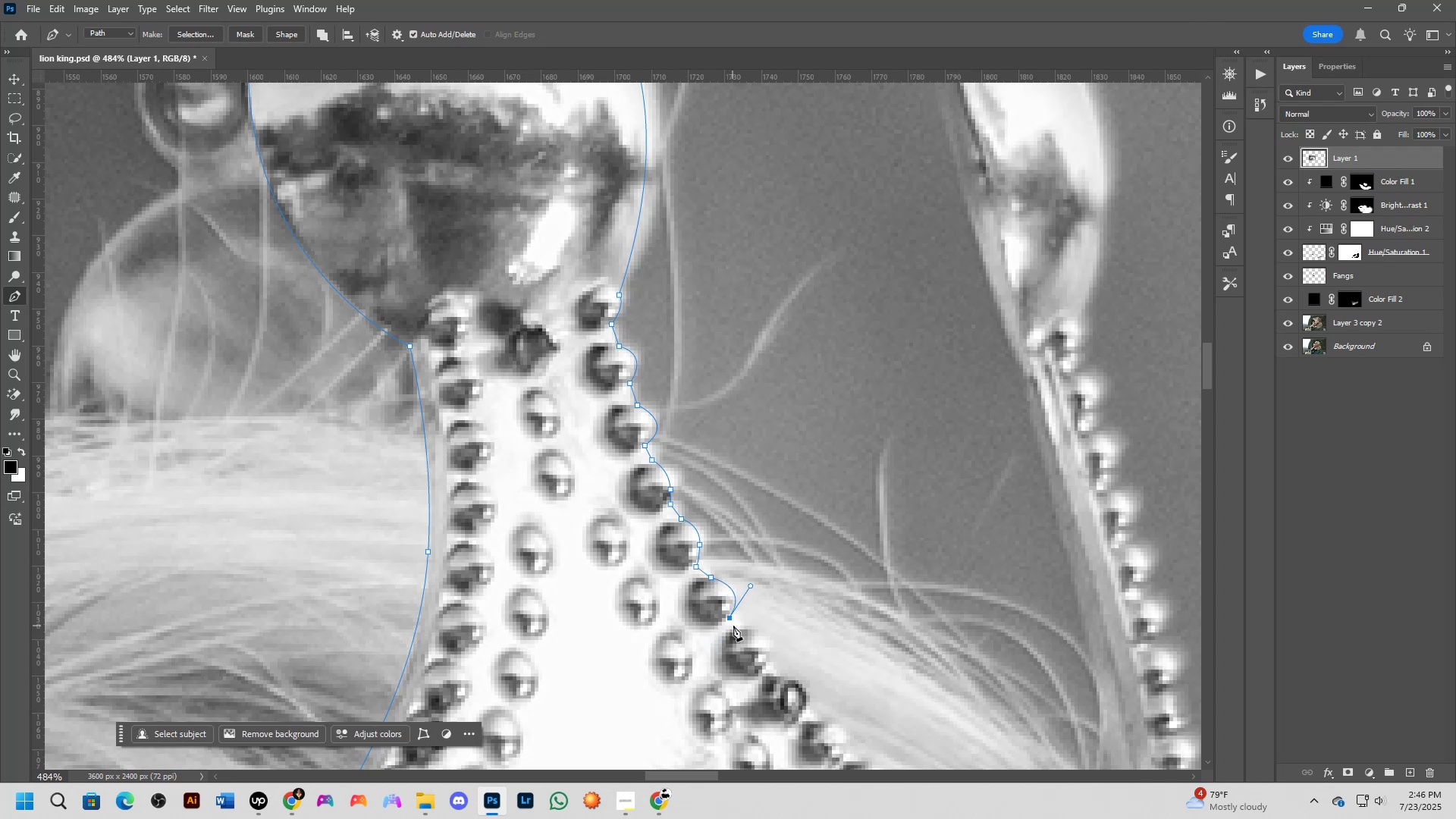 
left_click([737, 627])
 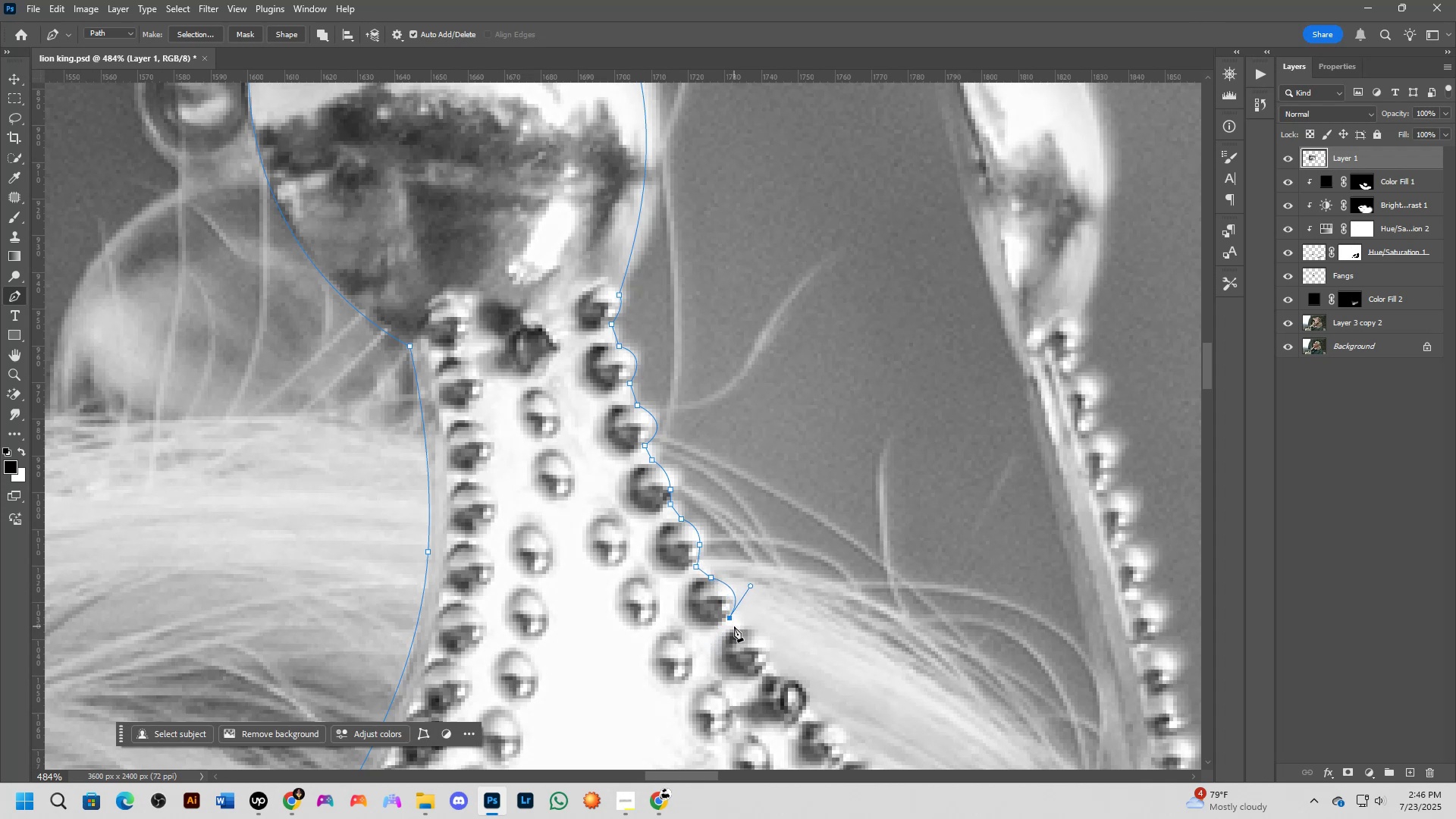 
hold_key(key=Space, duration=0.56)
 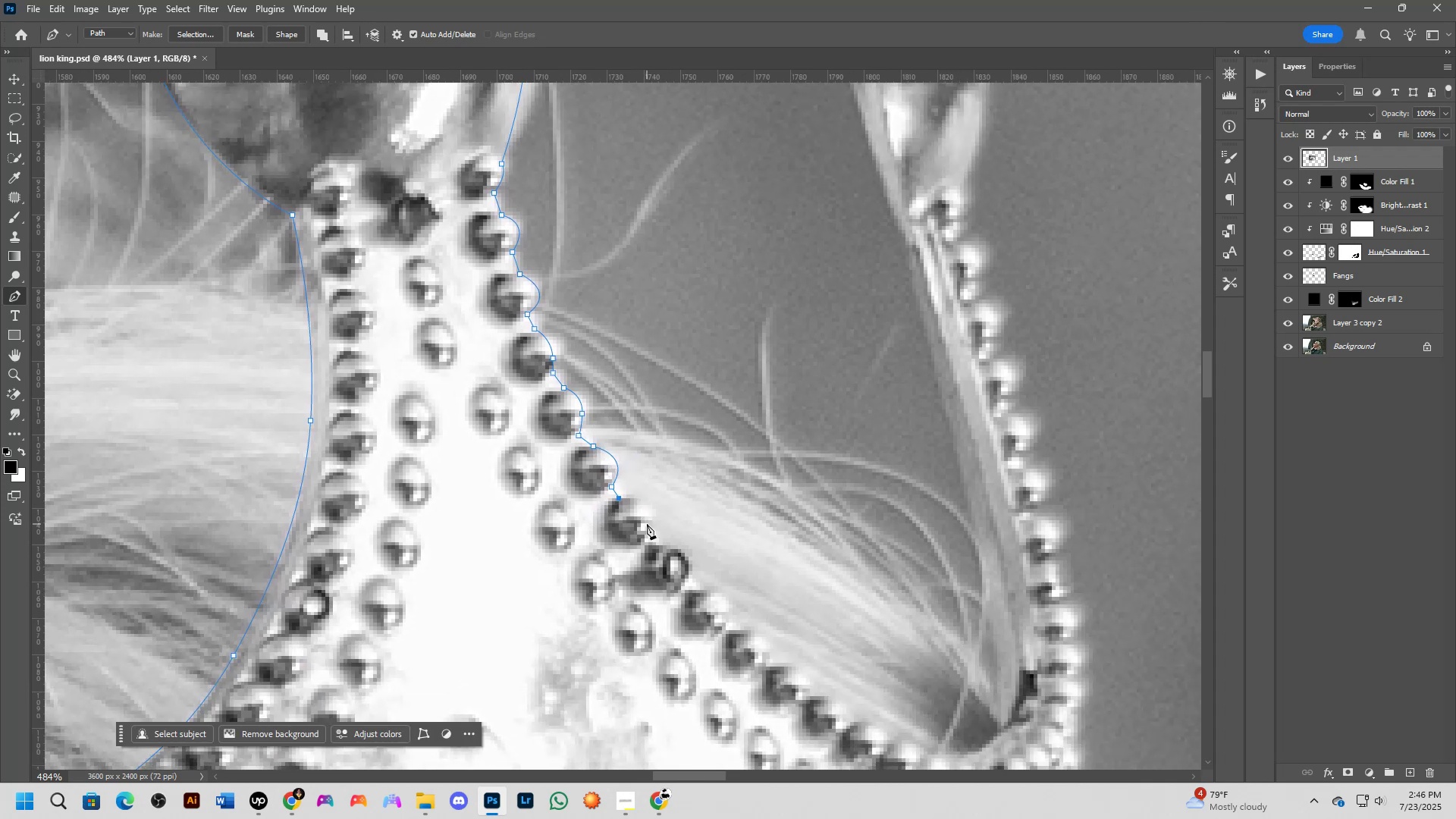 
left_click_drag(start_coordinate=[764, 655], to_coordinate=[646, 524])
 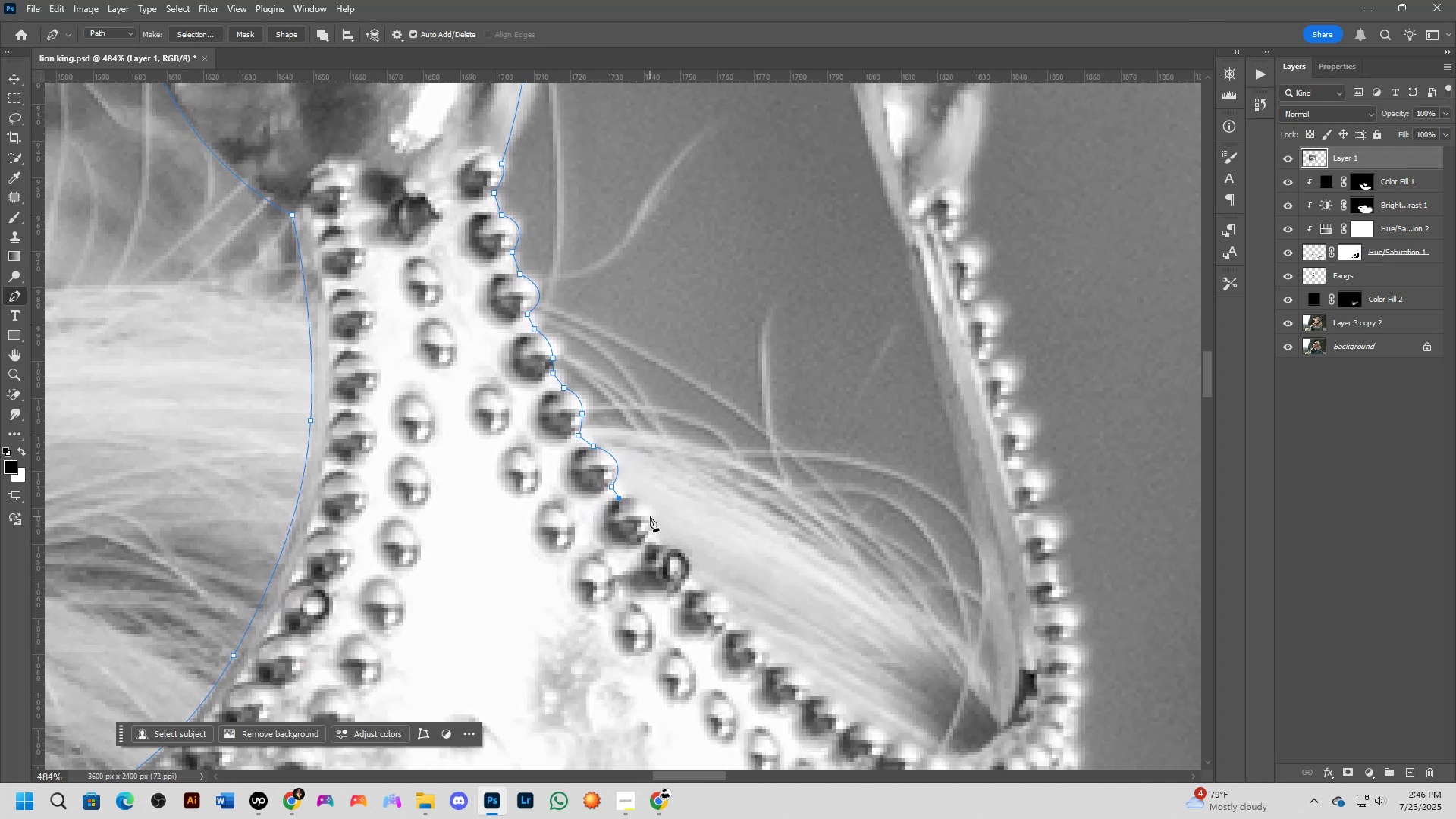 
left_click_drag(start_coordinate=[648, 507], to_coordinate=[657, 519])
 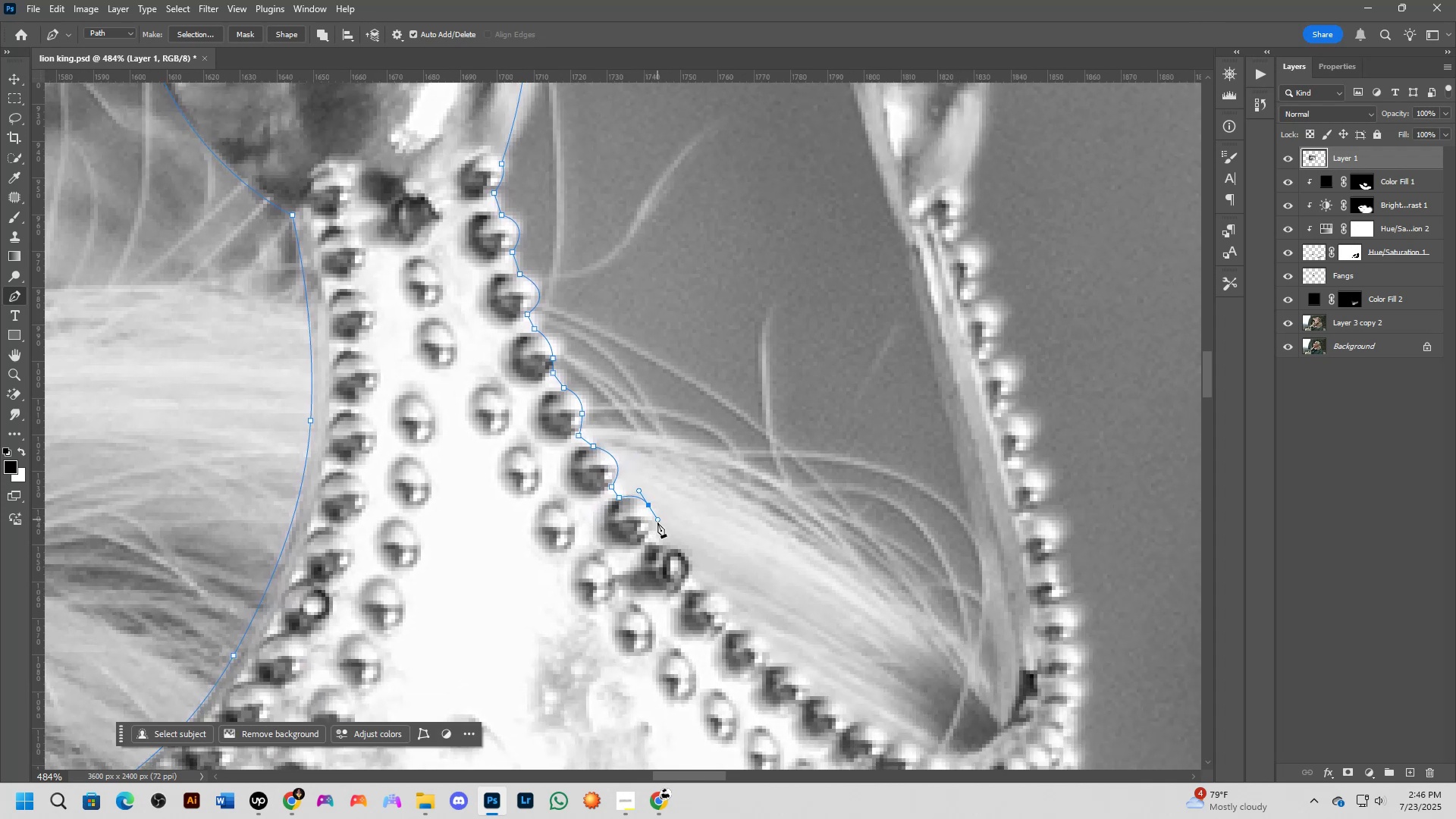 
left_click([652, 537])
 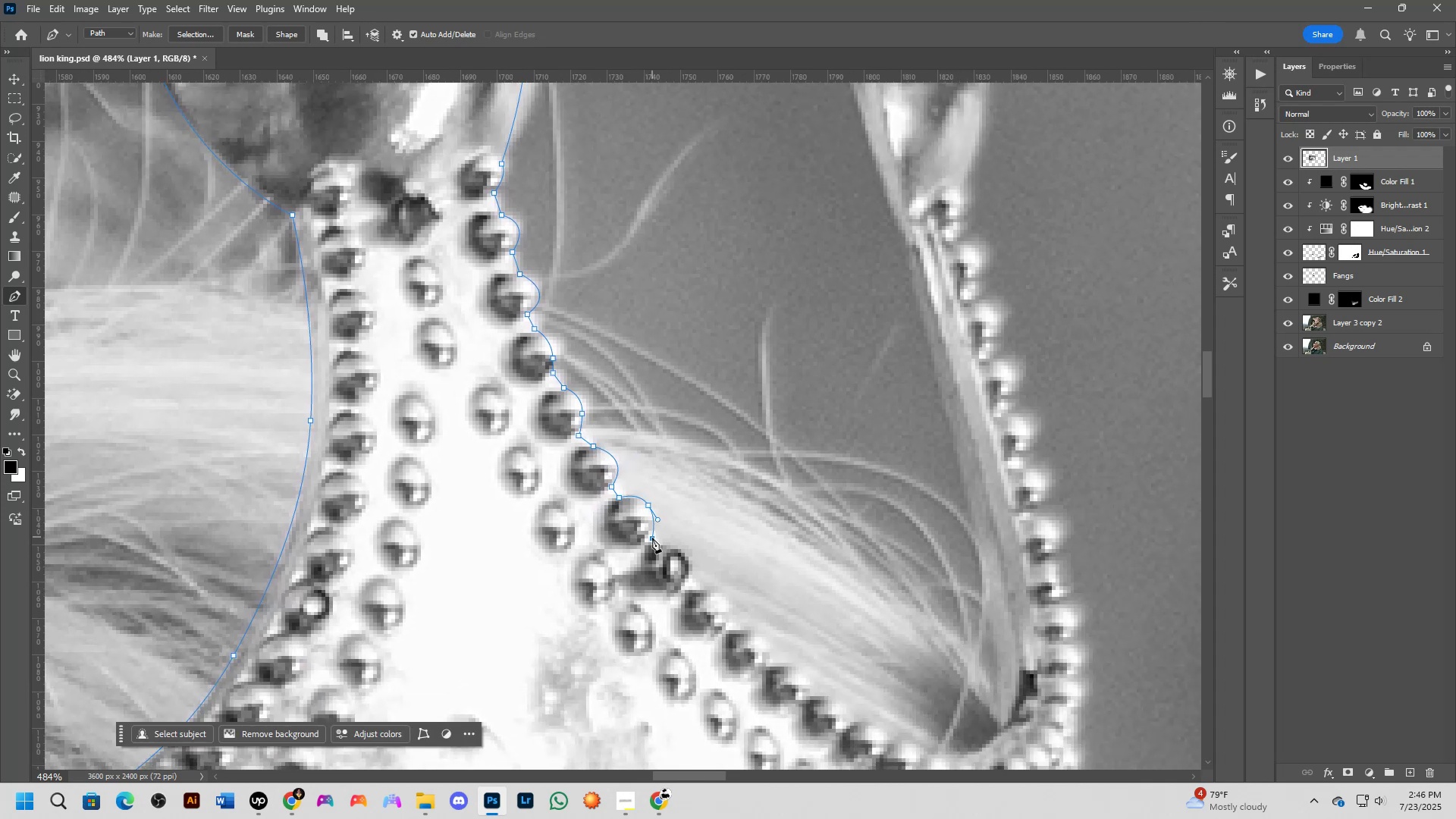 
left_click([660, 546])
 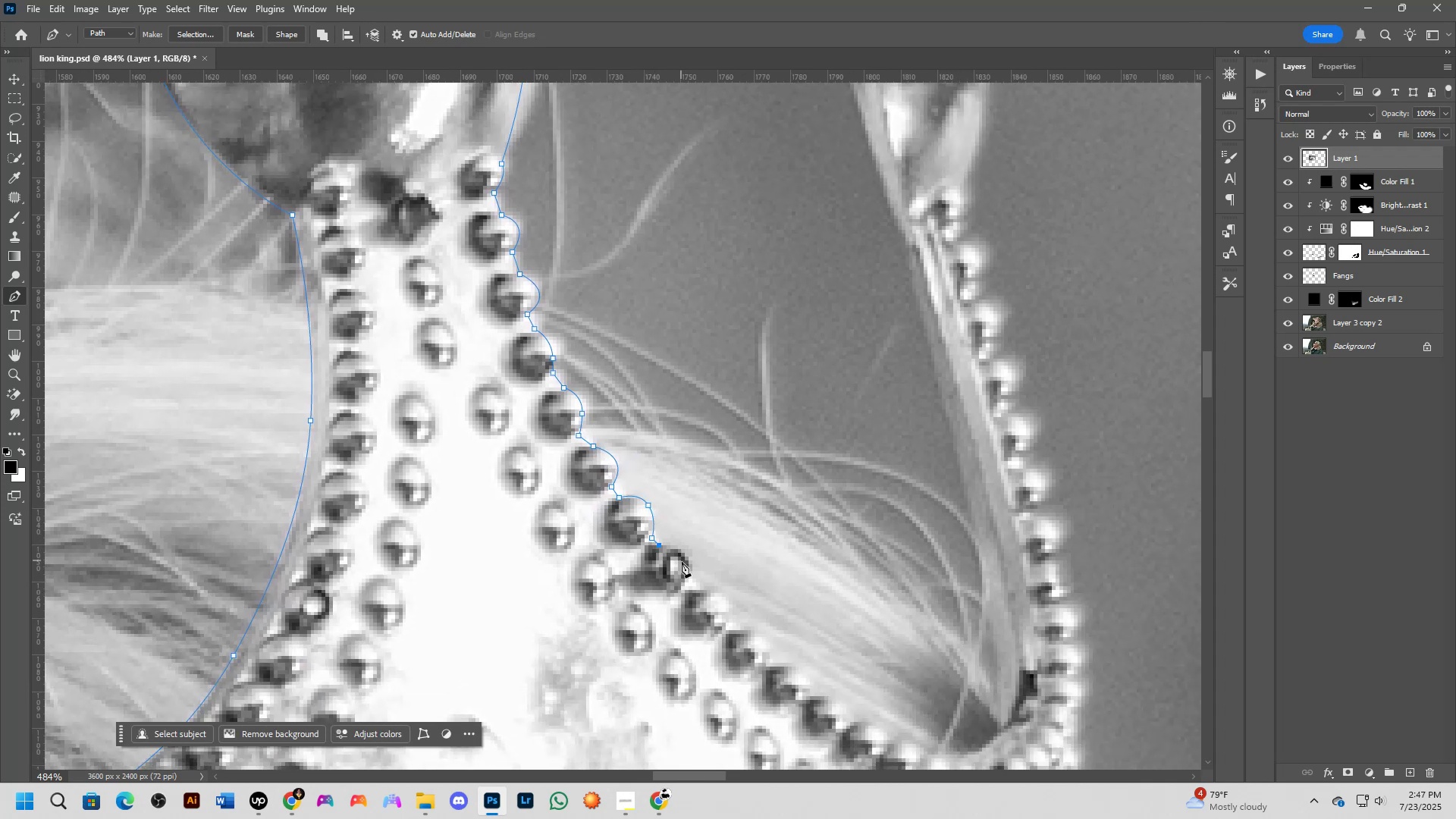 
left_click_drag(start_coordinate=[686, 558], to_coordinate=[691, 569])
 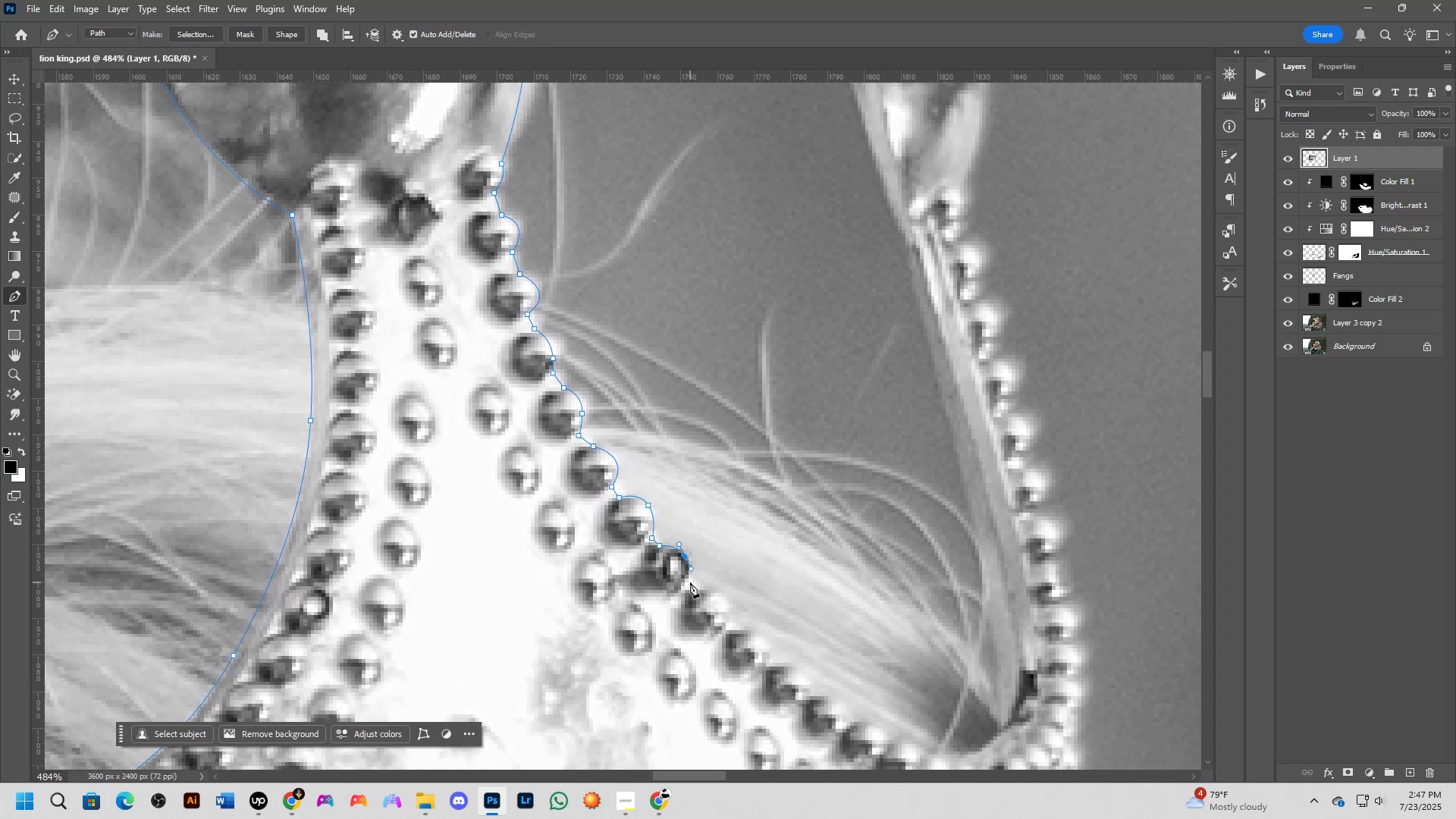 
hold_key(key=Space, duration=0.62)
 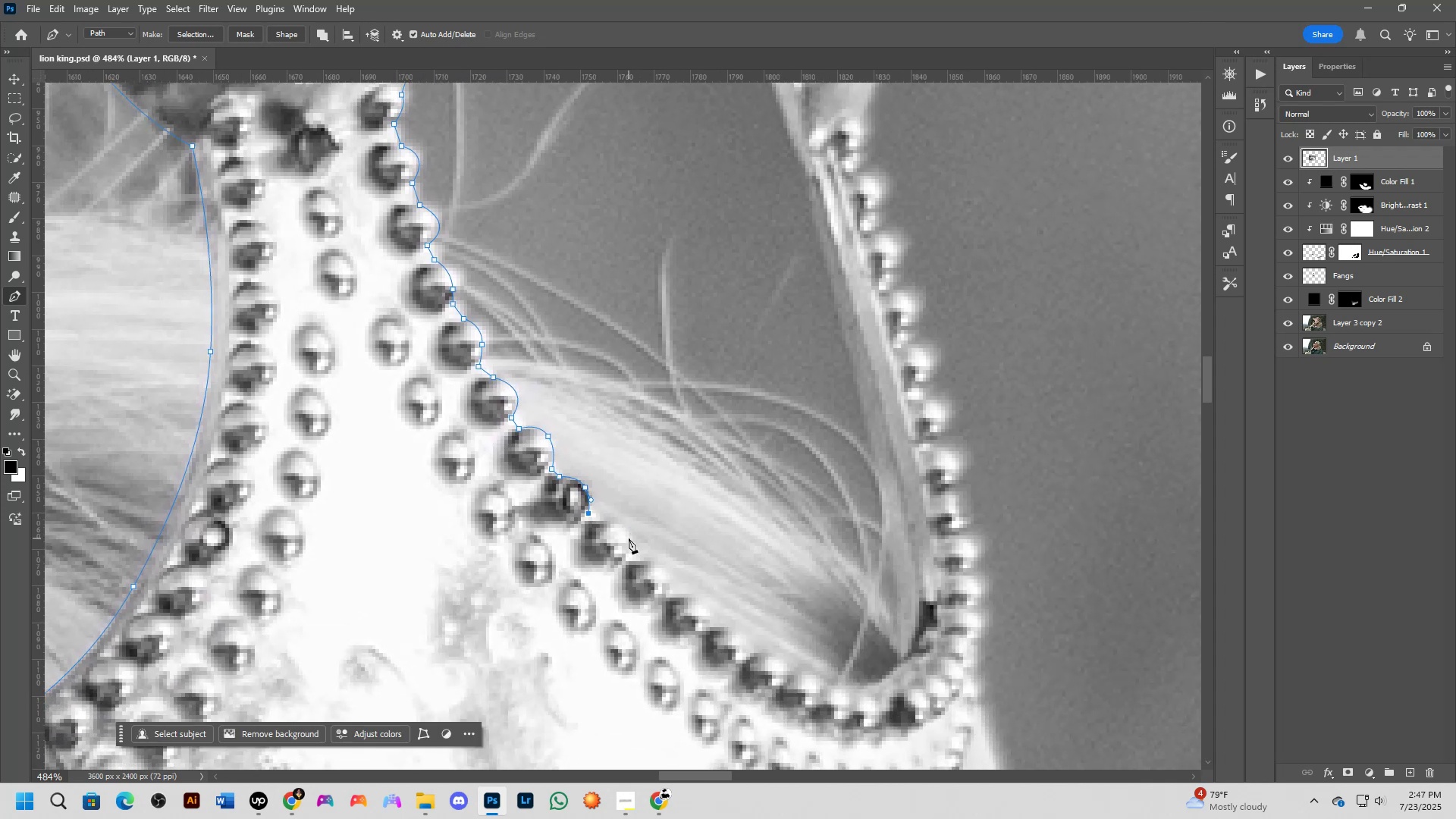 
left_click_drag(start_coordinate=[729, 606], to_coordinate=[629, 537])
 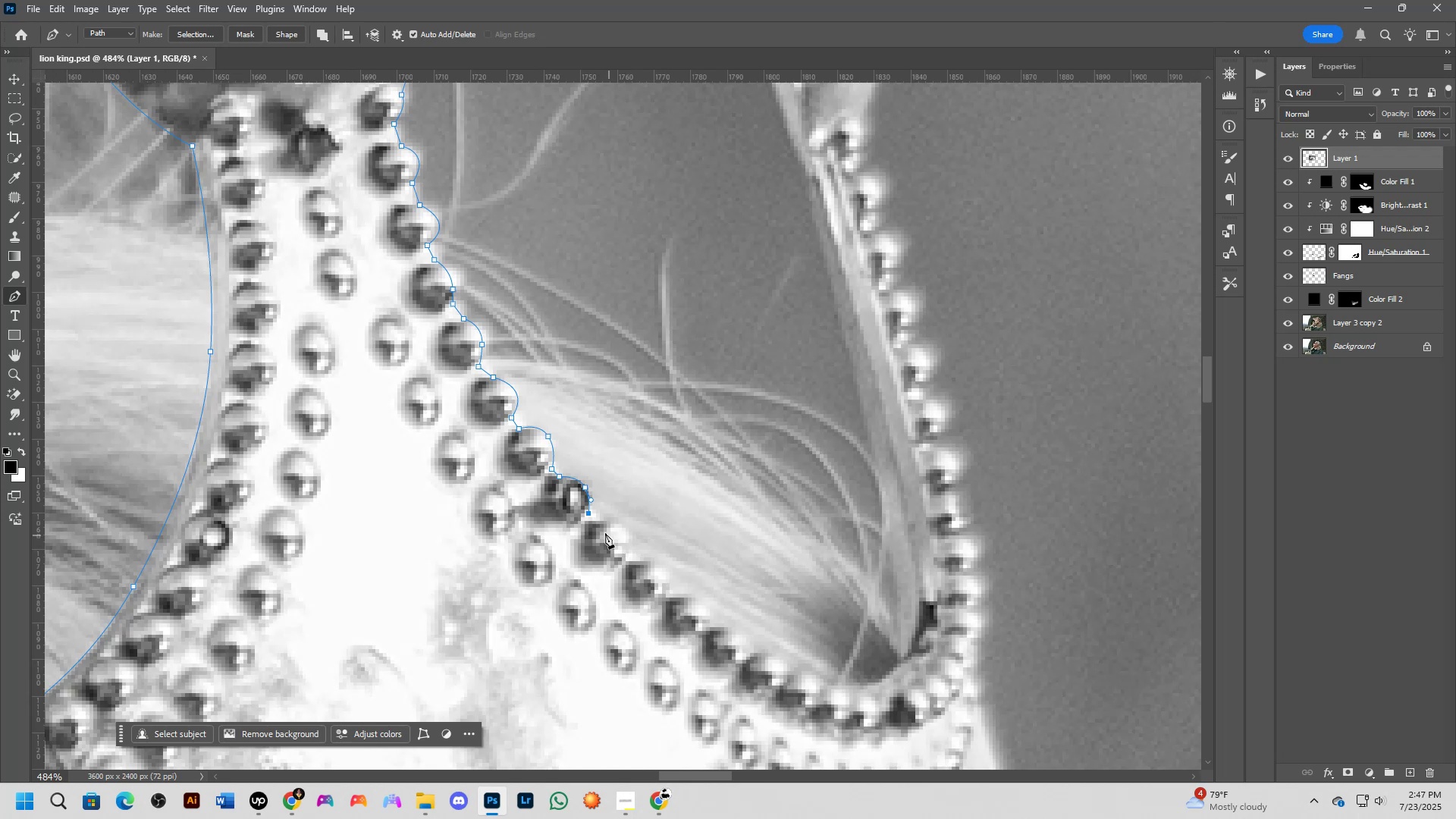 
left_click([596, 521])
 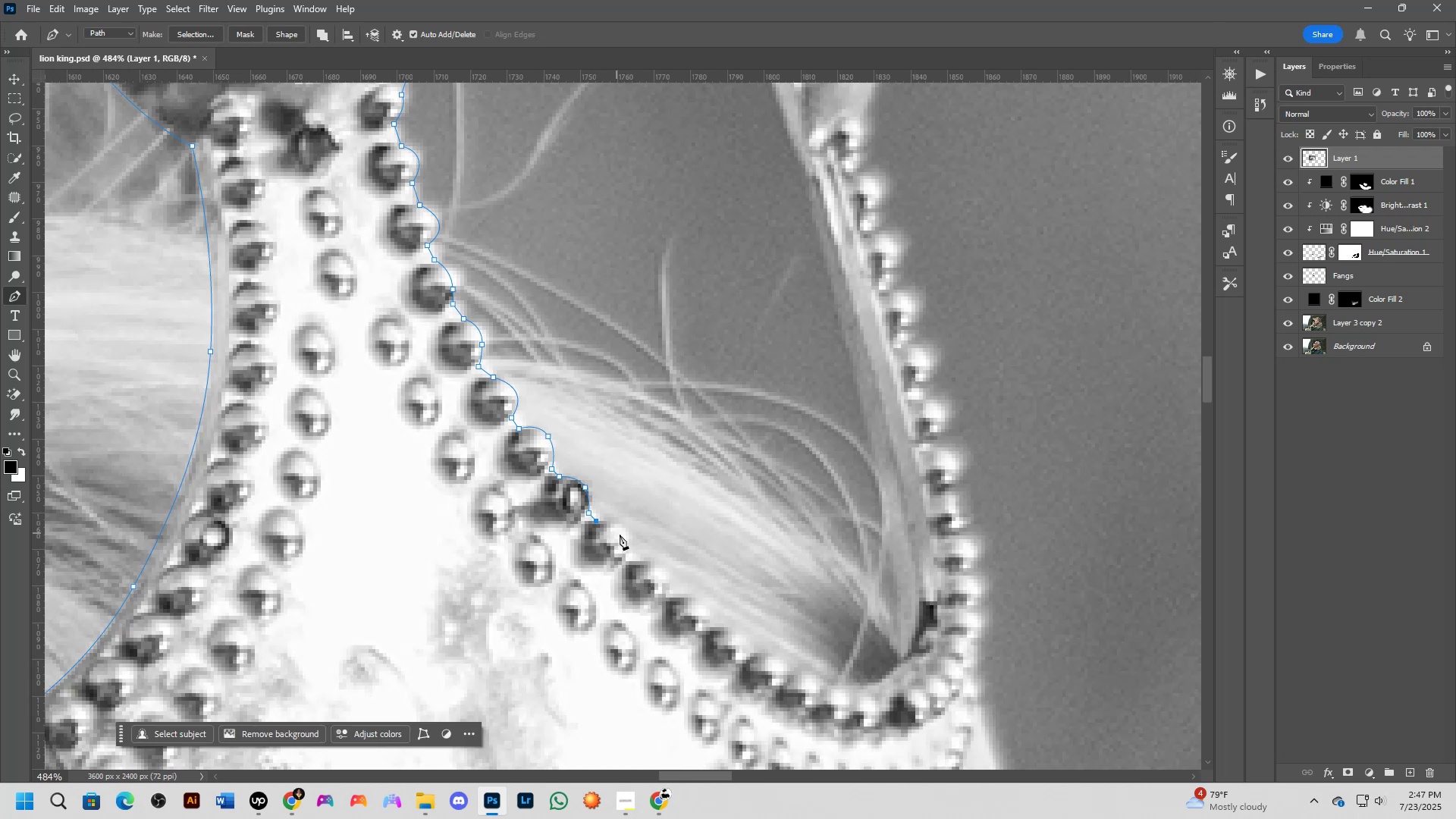 
left_click_drag(start_coordinate=[623, 530], to_coordinate=[631, 543])
 